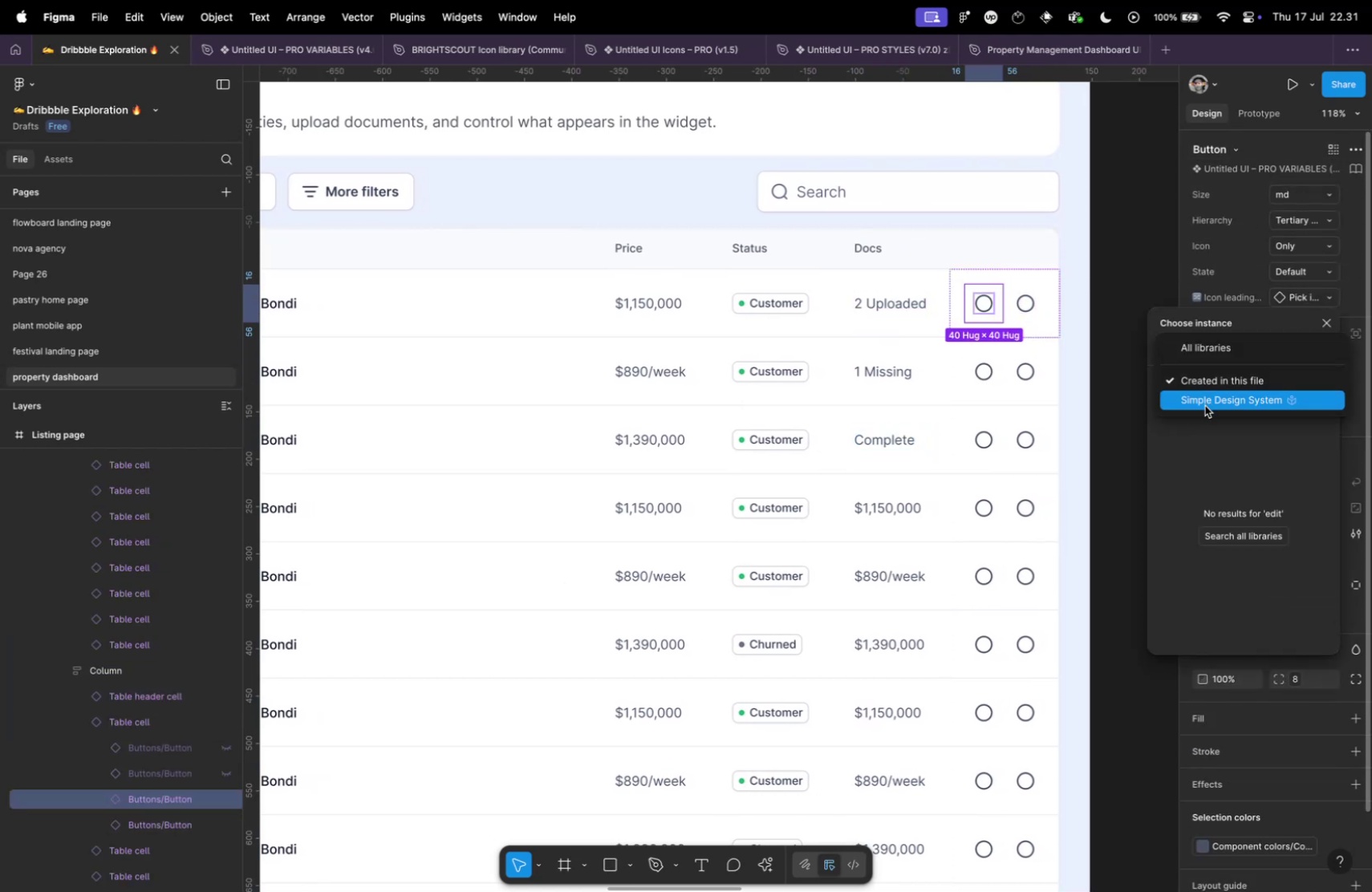 
left_click([1204, 404])
 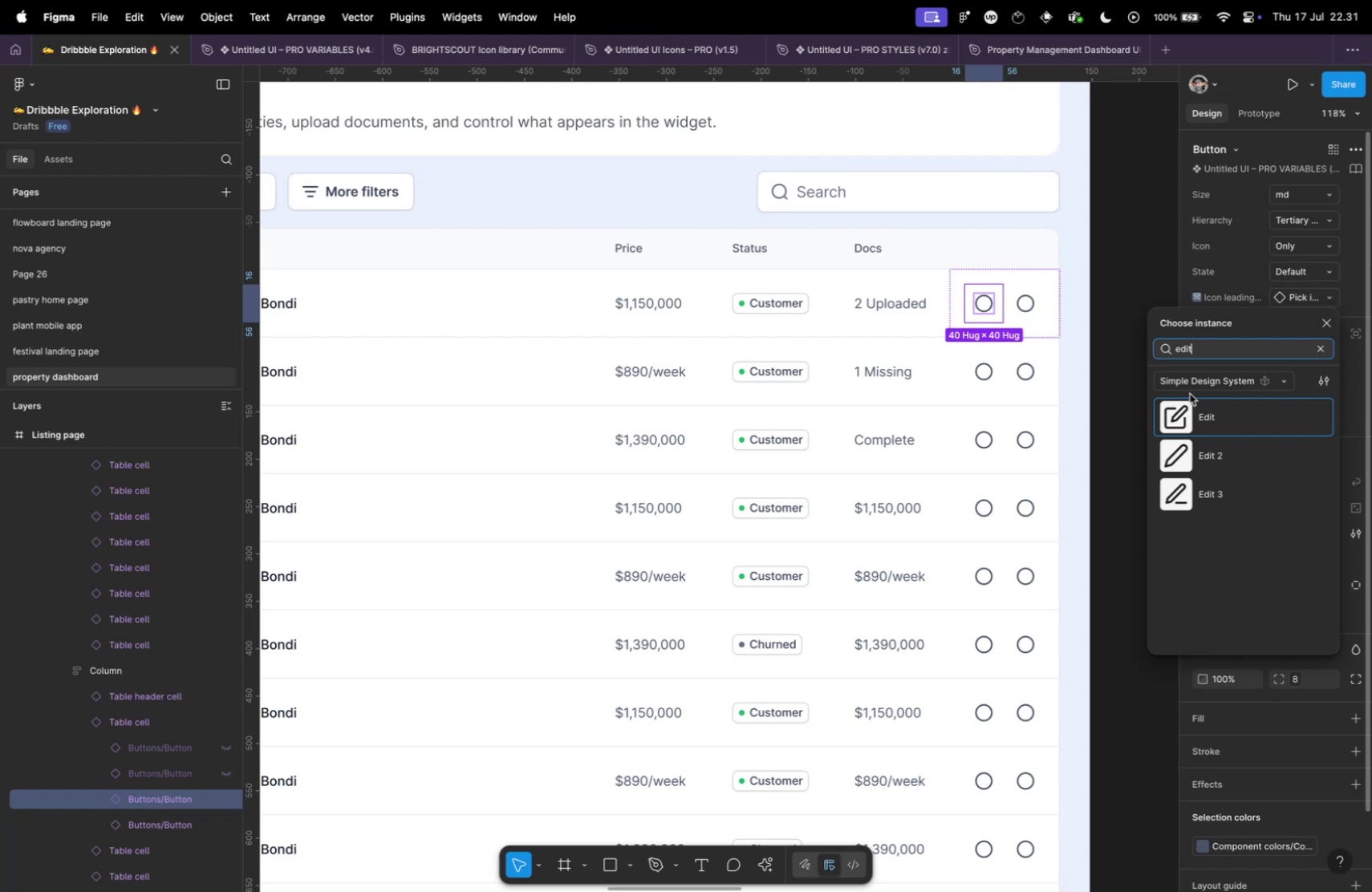 
left_click_drag(start_coordinate=[1183, 420], to_coordinate=[1191, 437])
 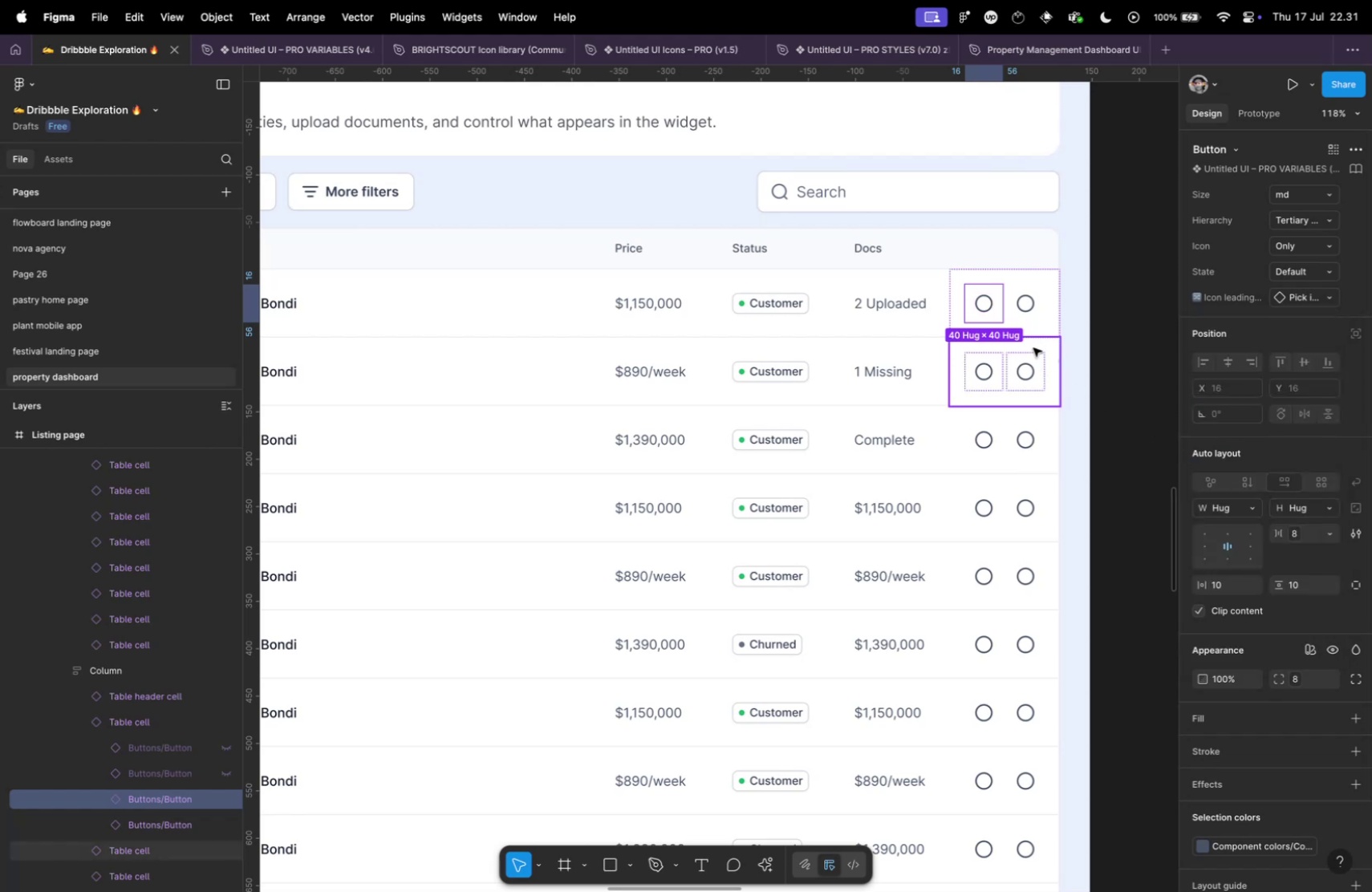 
scroll: coordinate [1024, 318], scroll_direction: up, amount: 15.0
 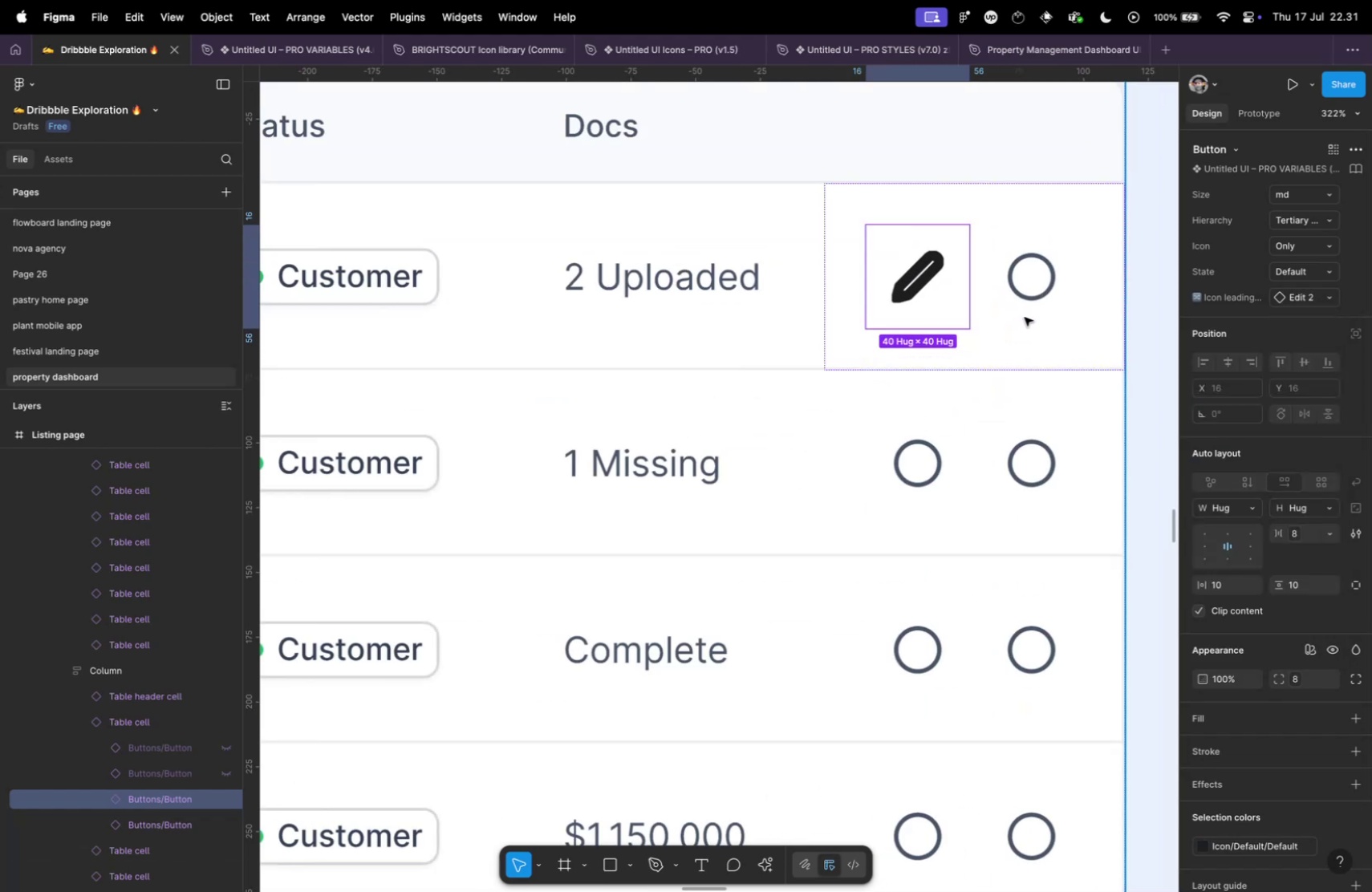 
key(Meta+Z)
 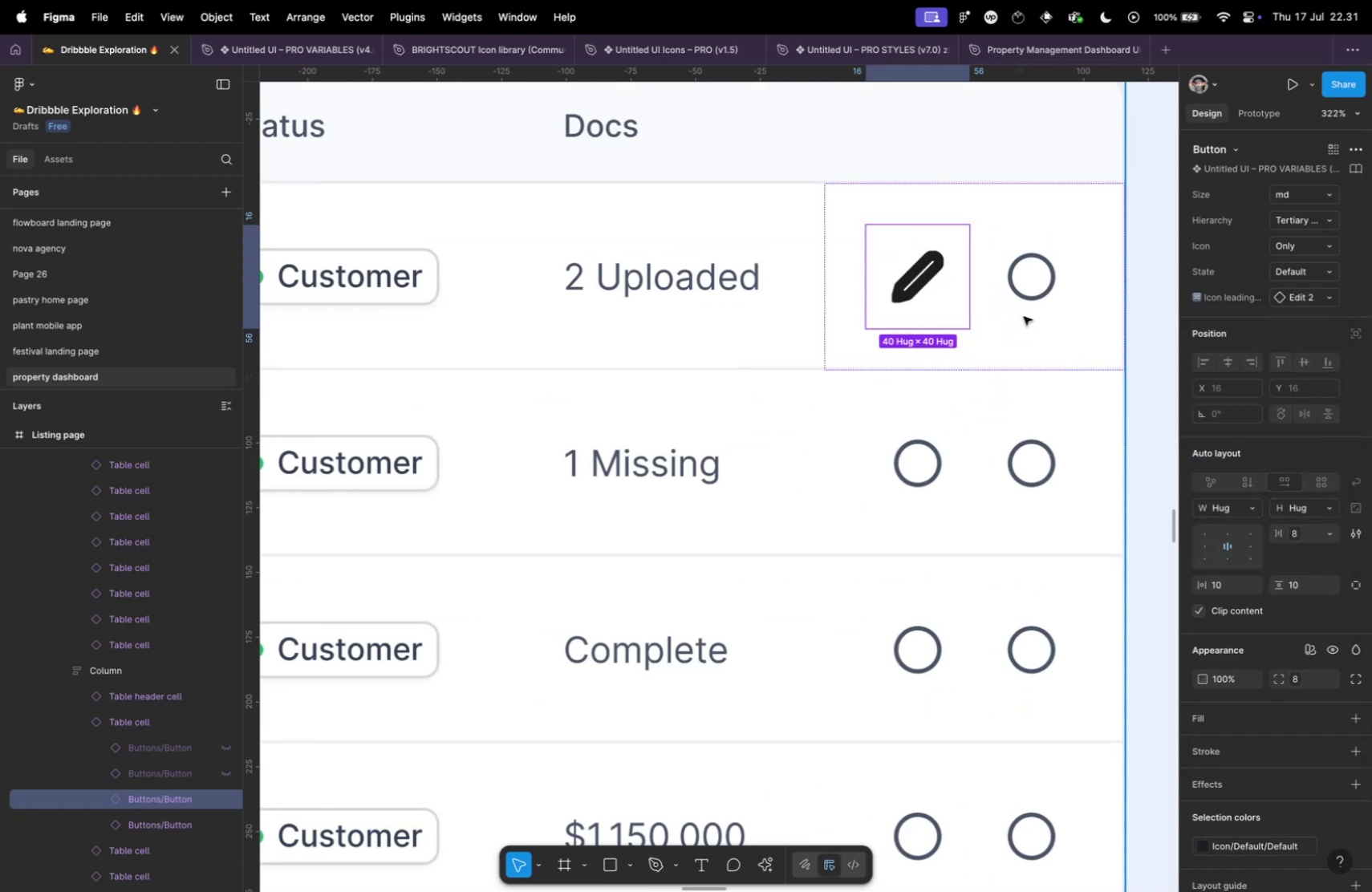 
scroll: coordinate [1053, 329], scroll_direction: down, amount: 19.0
 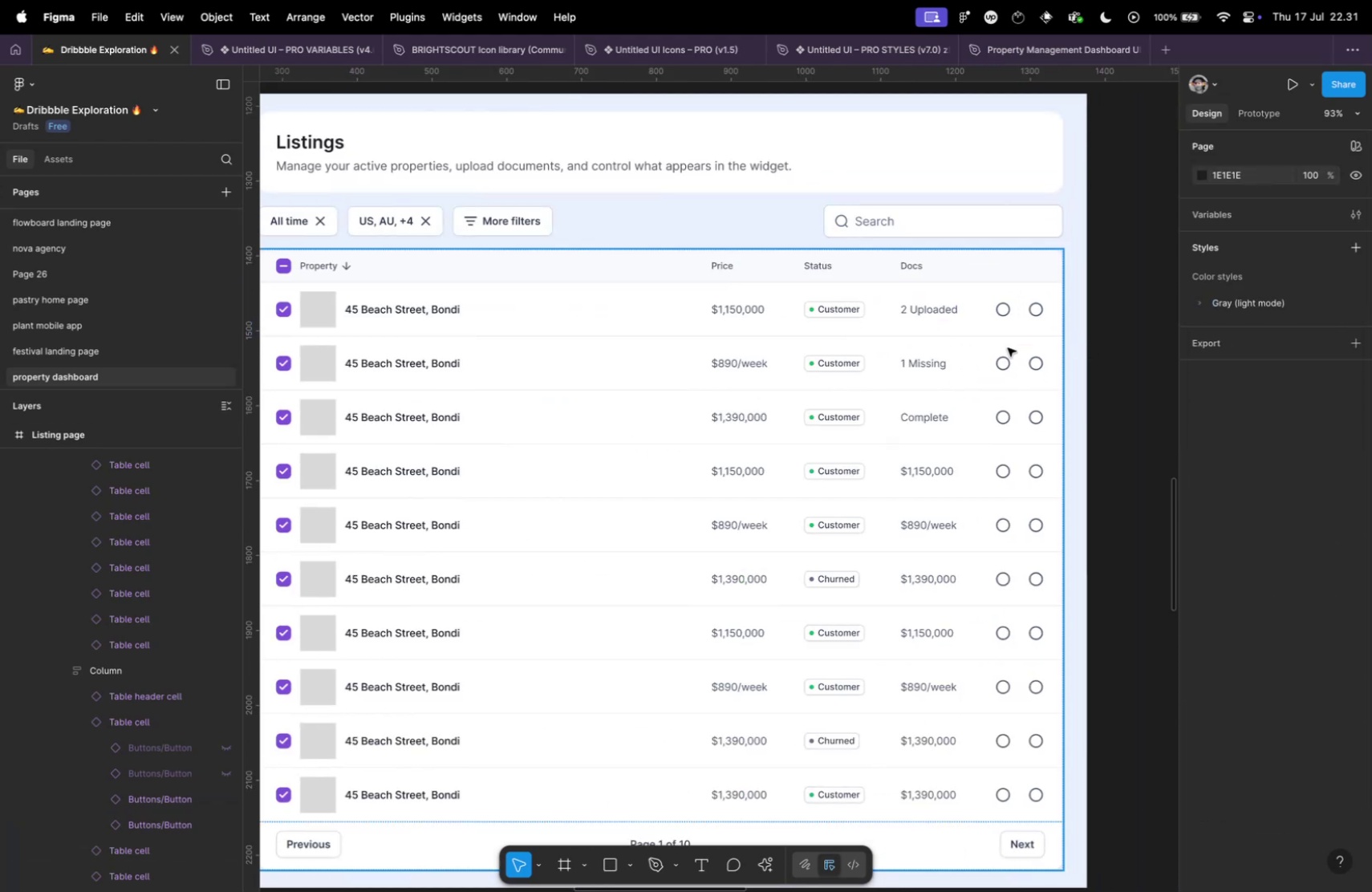 
double_click([832, 343])
 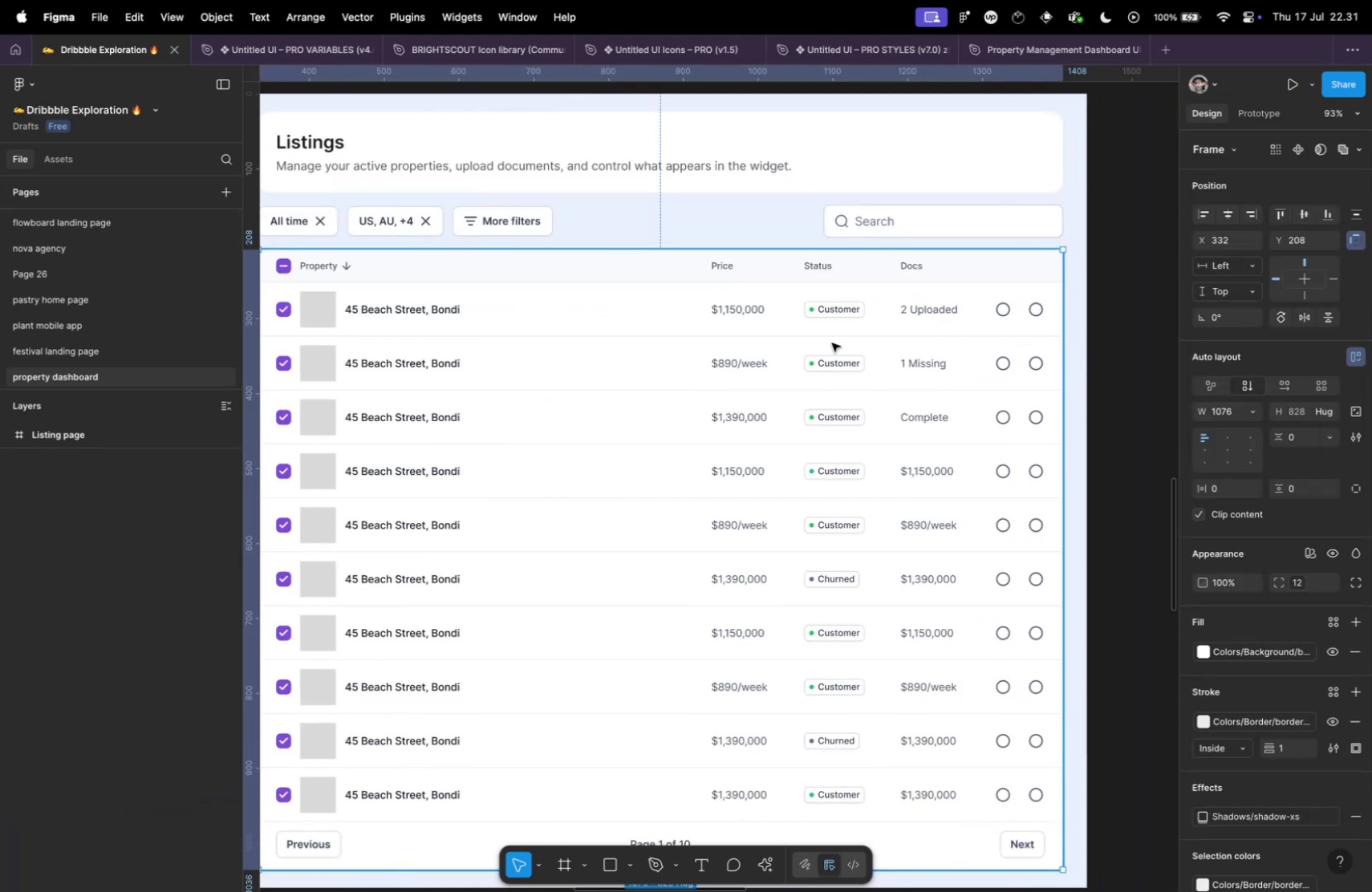 
triple_click([832, 343])
 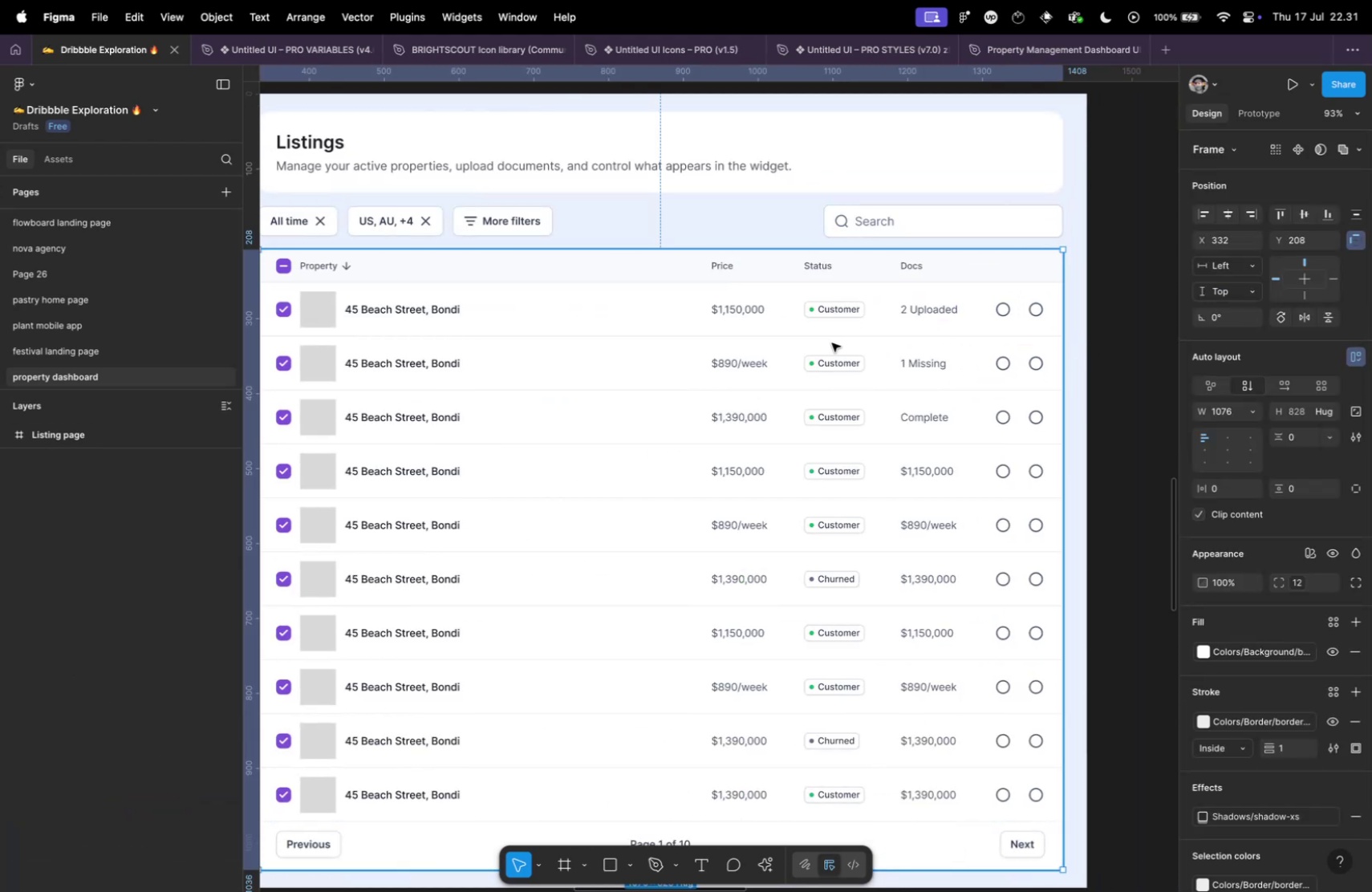 
hold_key(key=CommandLeft, duration=0.94)
scroll: coordinate [524, 327], scroll_direction: down, amount: 16.0
 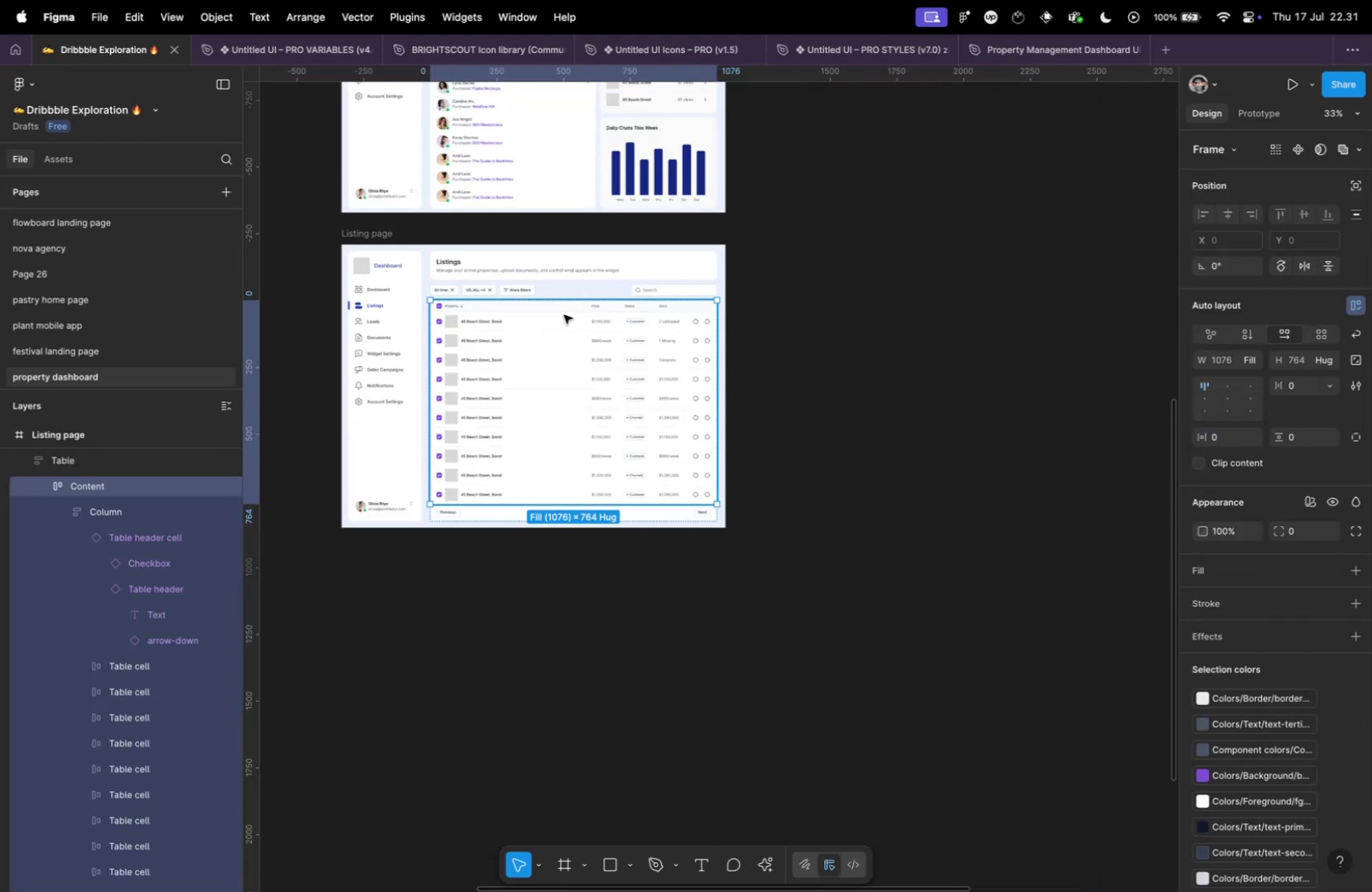 
key(Meta+CommandLeft)
 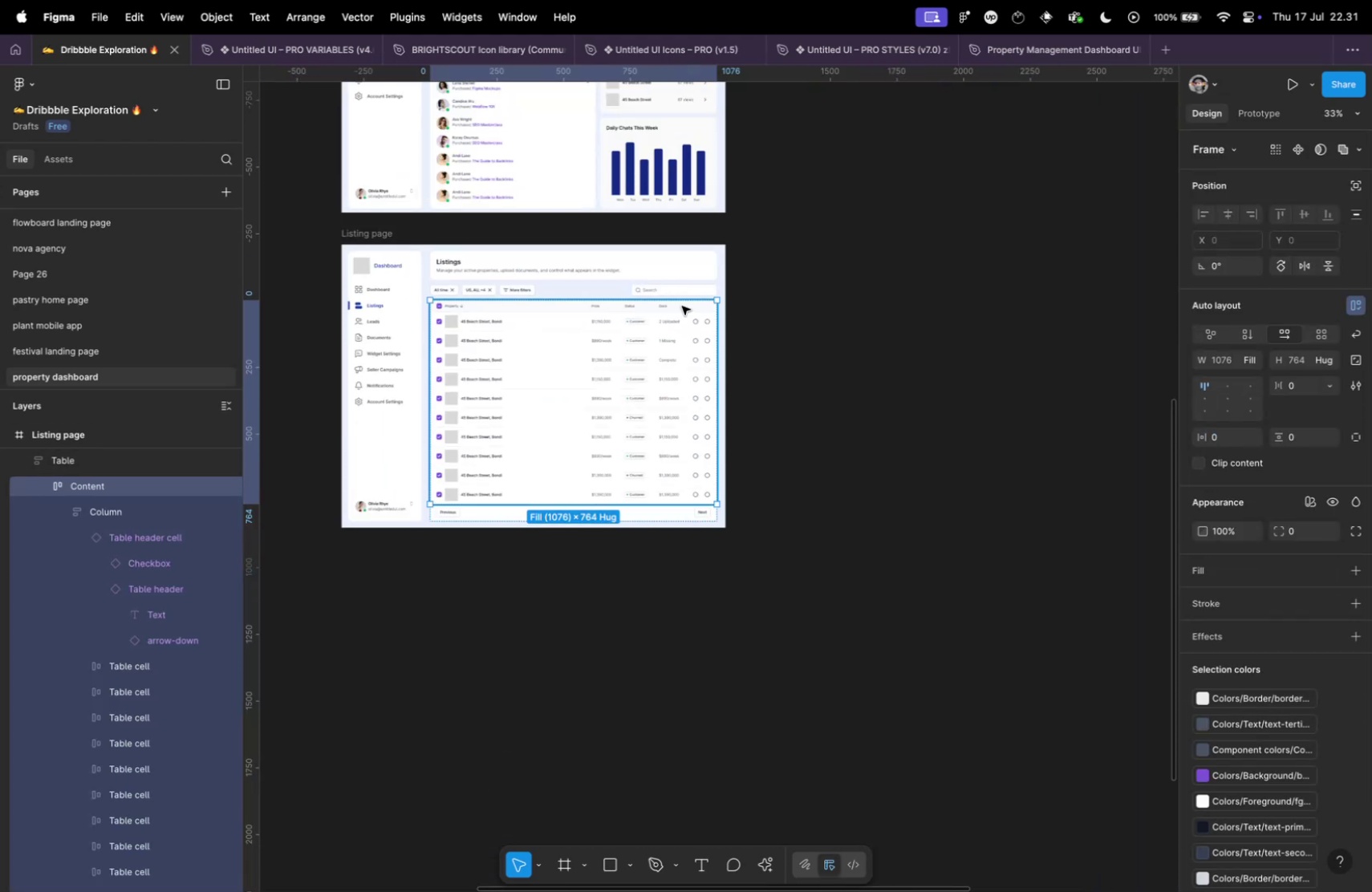 
key(Meta+Tab)
 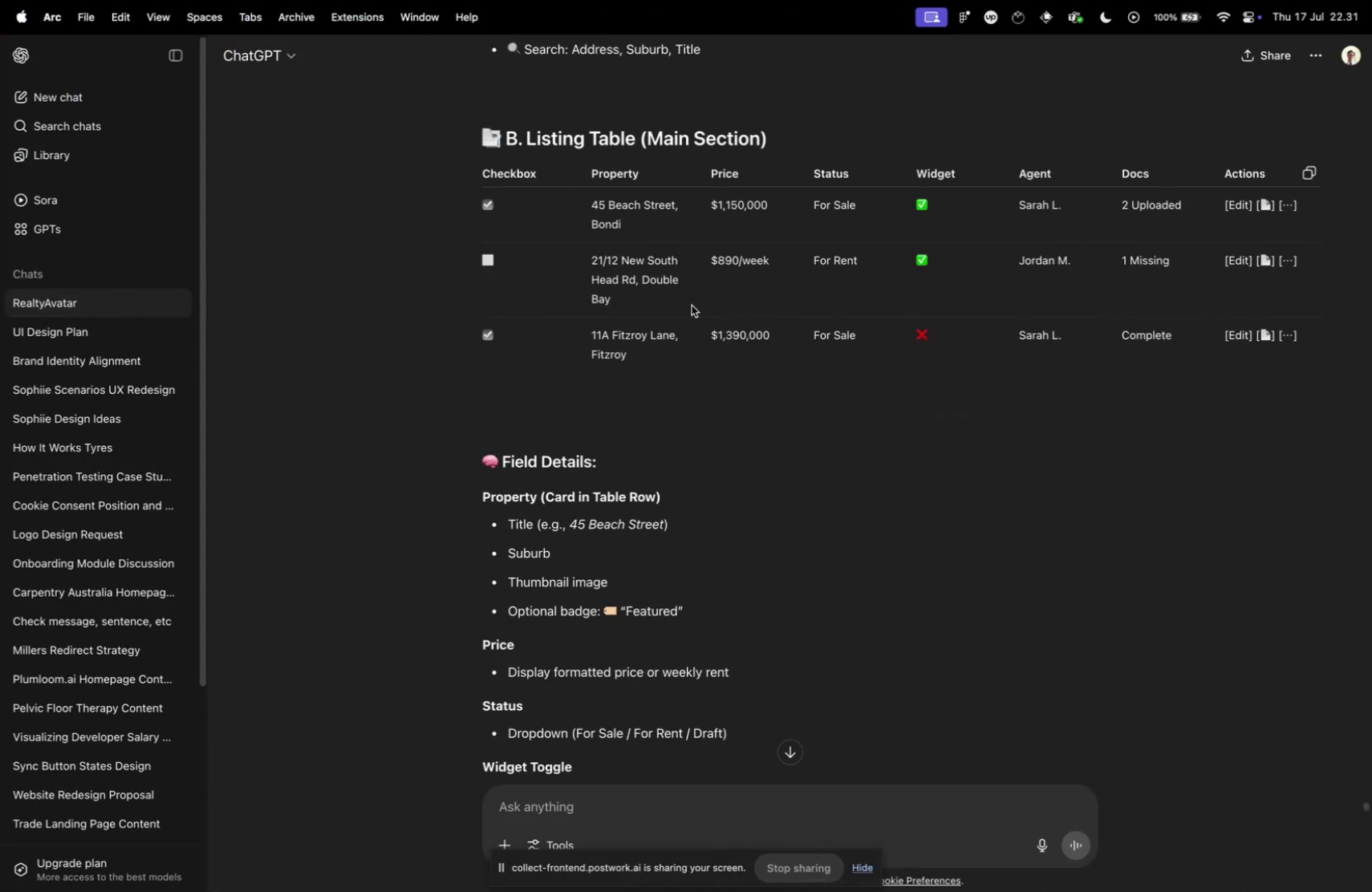 
scroll: coordinate [692, 311], scroll_direction: down, amount: 10.0
 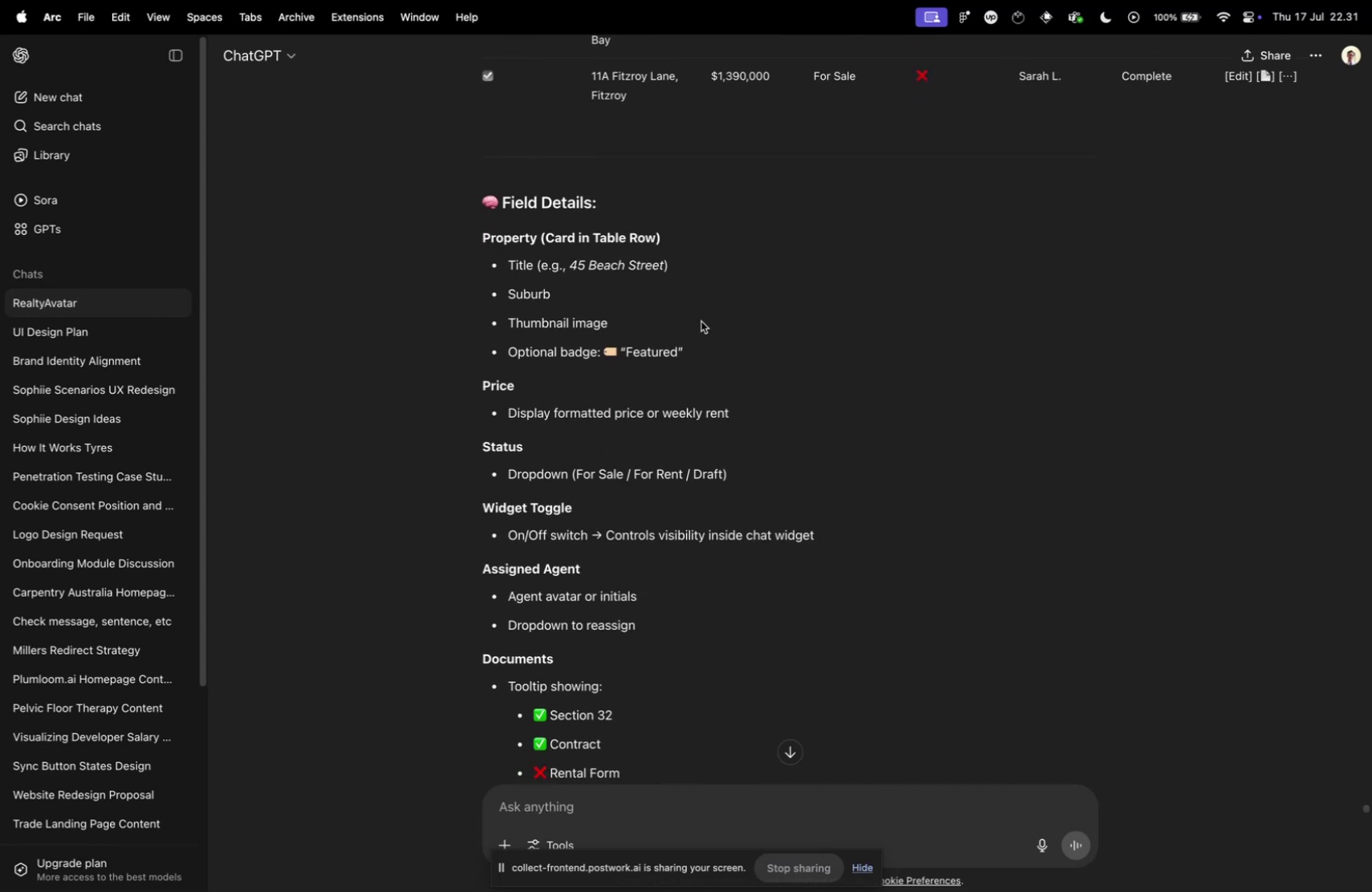 
wait(6.58)
 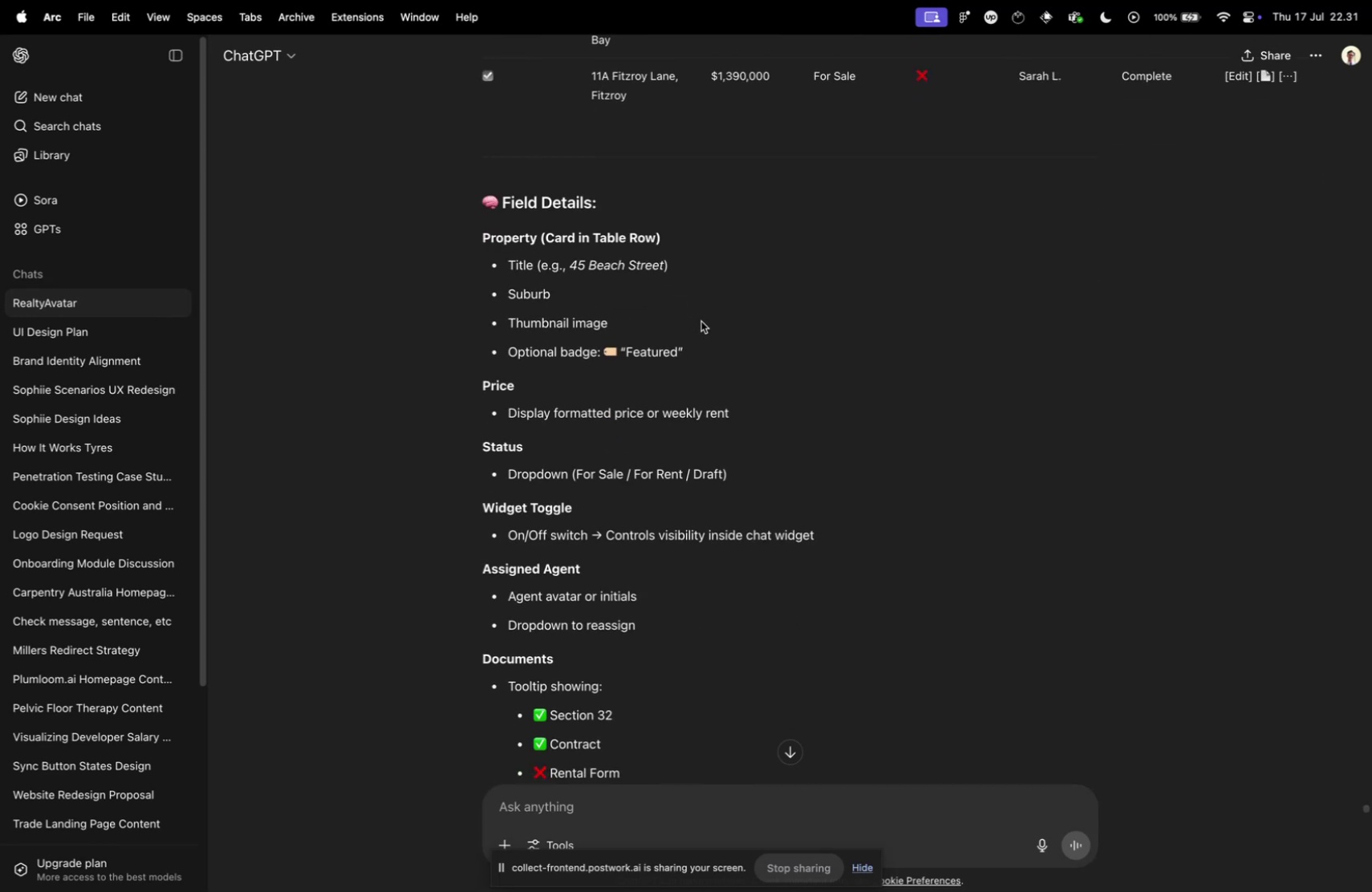 
scroll: coordinate [633, 384], scroll_direction: down, amount: 7.0
 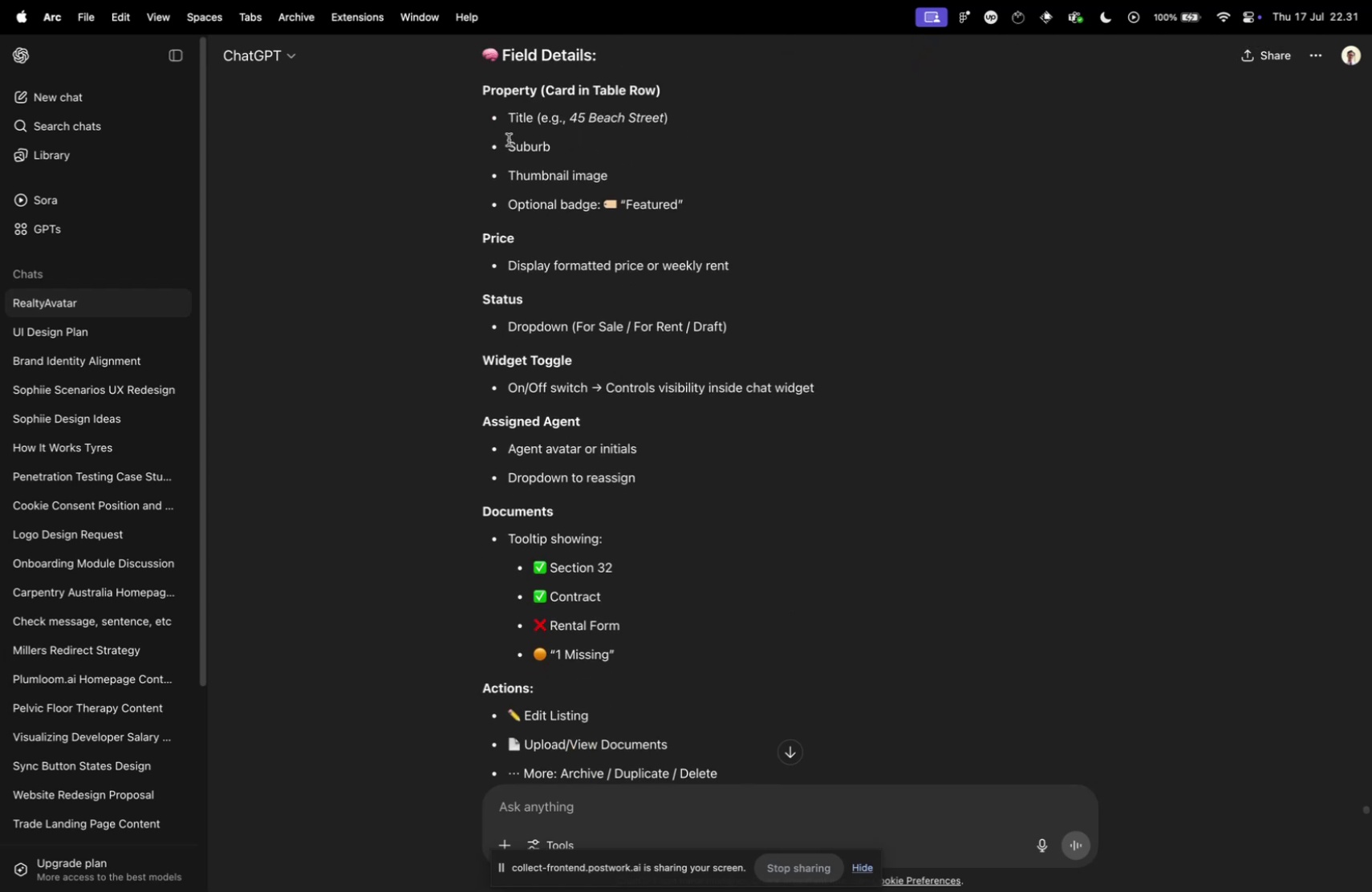 
key(Meta+CommandLeft)
 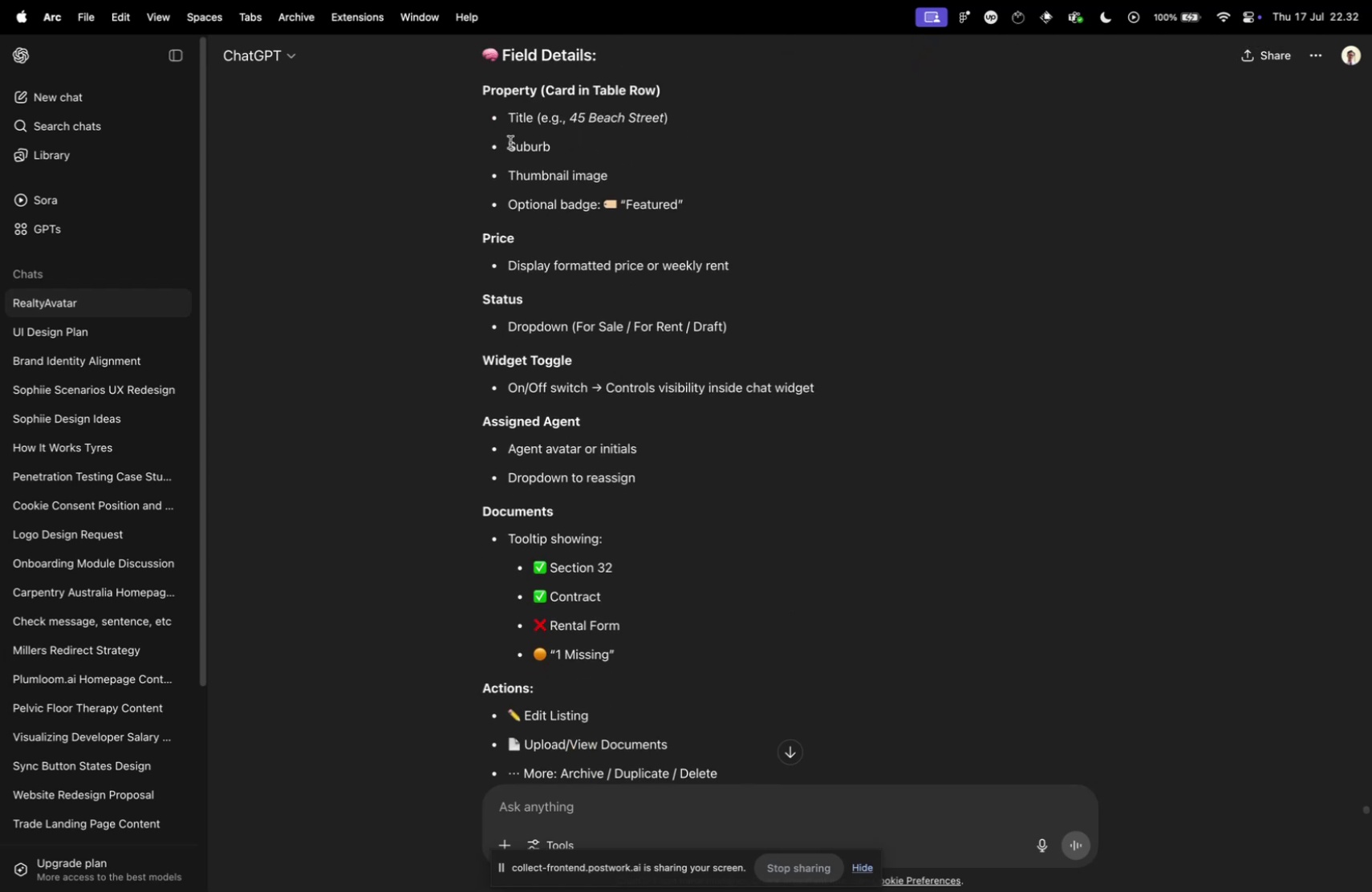 
key(Meta+Tab)
 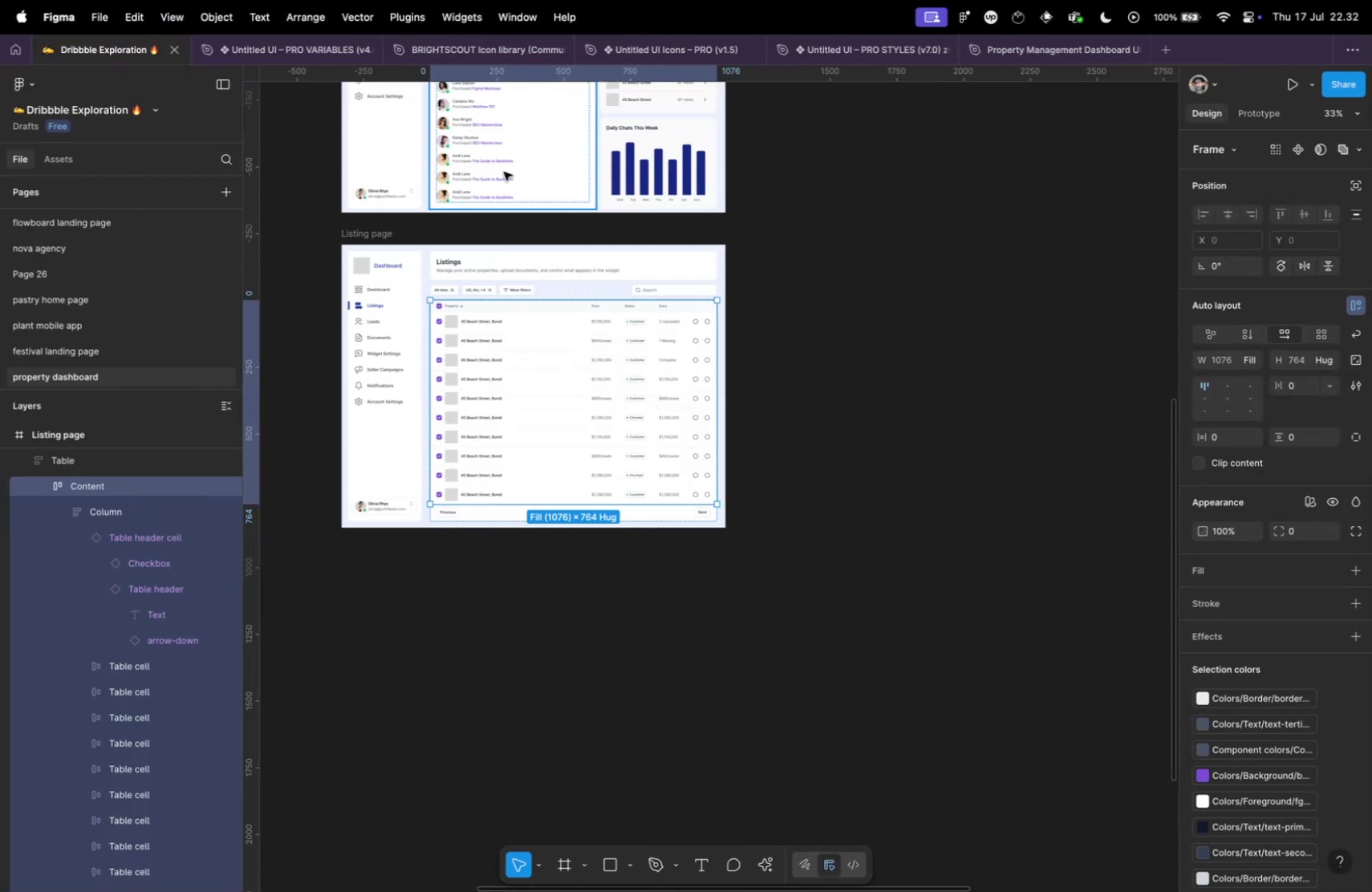 
hold_key(key=CommandLeft, duration=2.16)
scroll: coordinate [469, 307], scroll_direction: up, amount: 18.0
 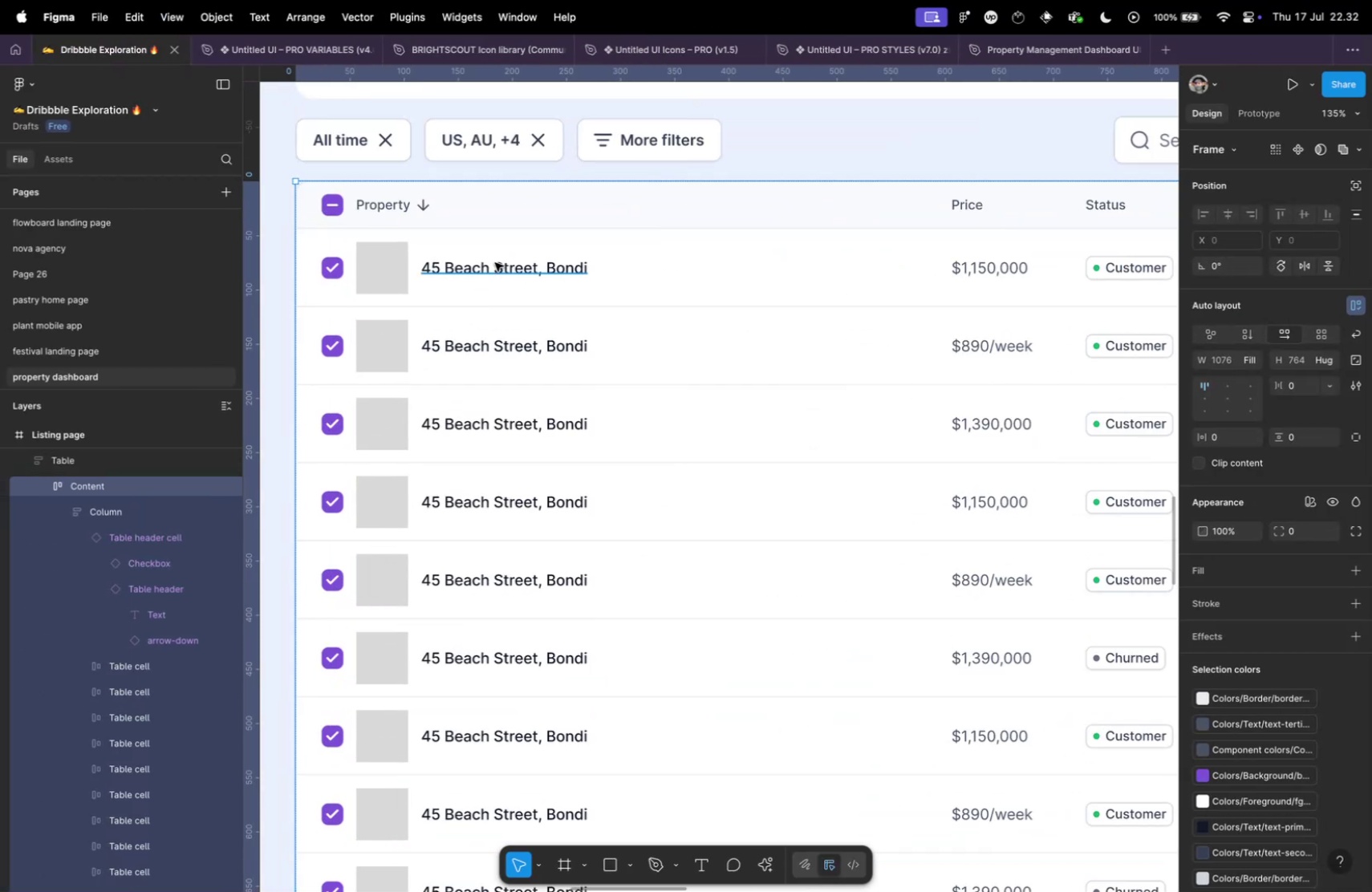 
left_click([495, 262])
 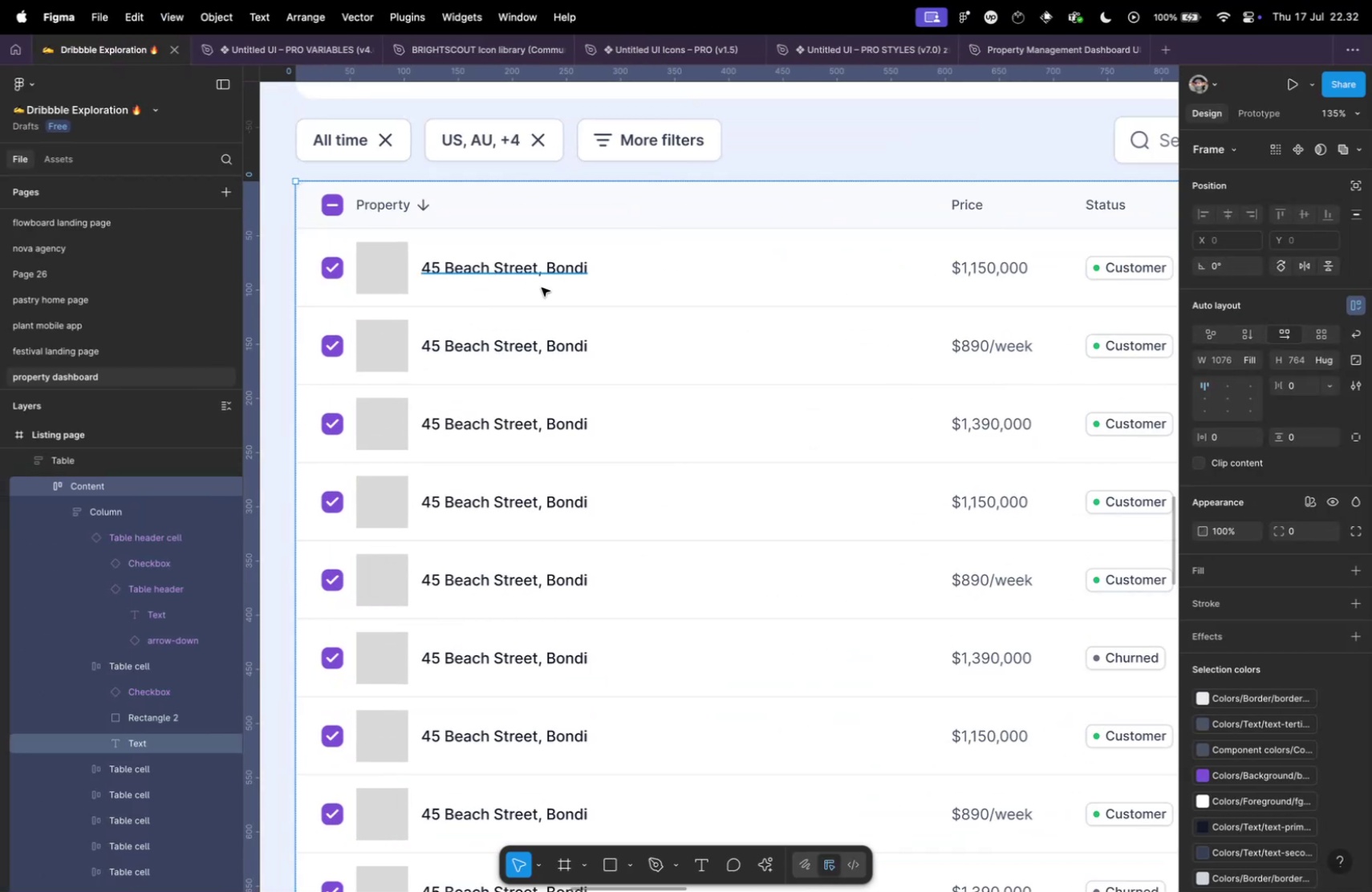 
scroll: coordinate [569, 292], scroll_direction: down, amount: 4.0
 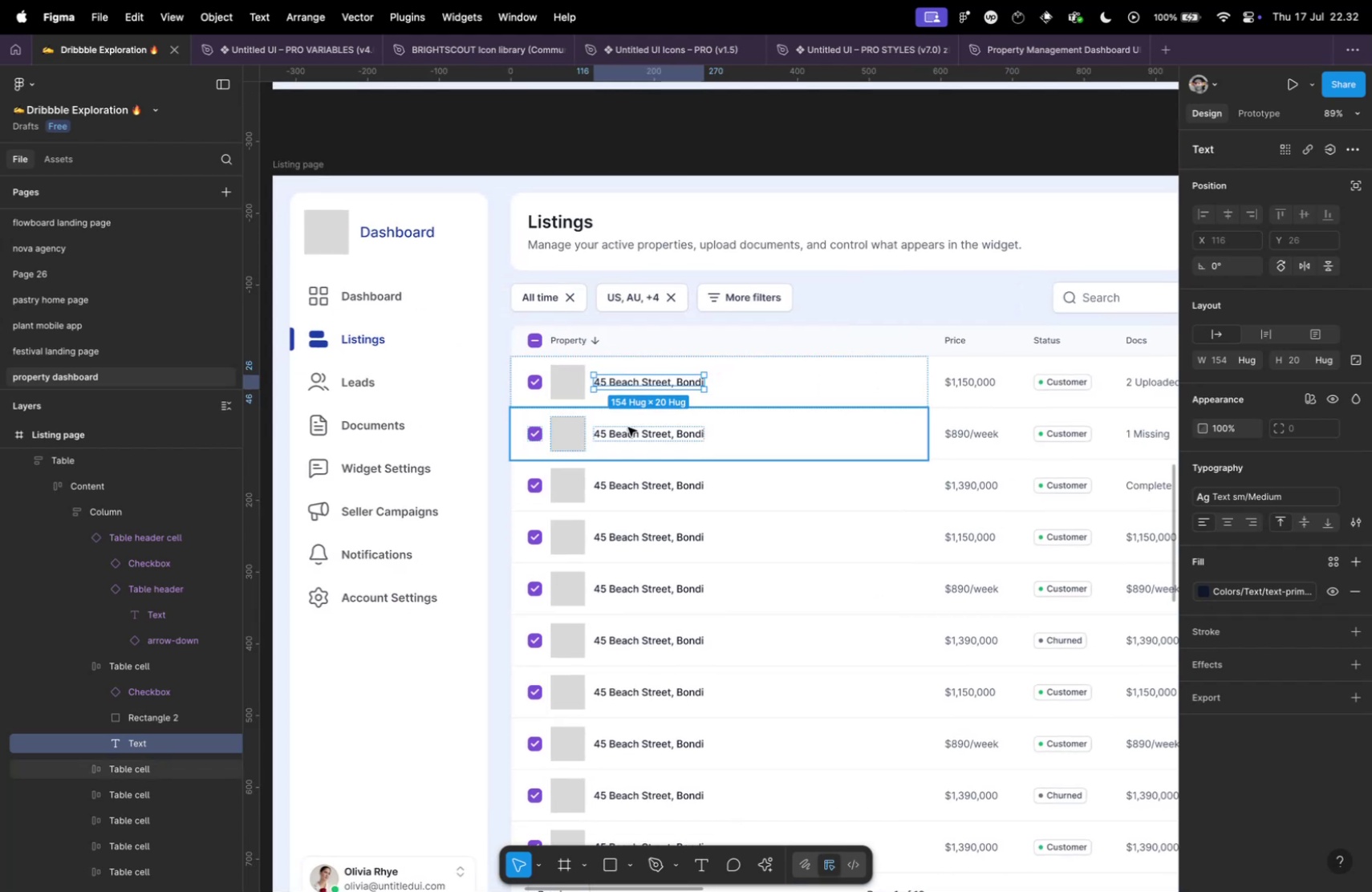 
scroll: coordinate [620, 417], scroll_direction: up, amount: 14.0
 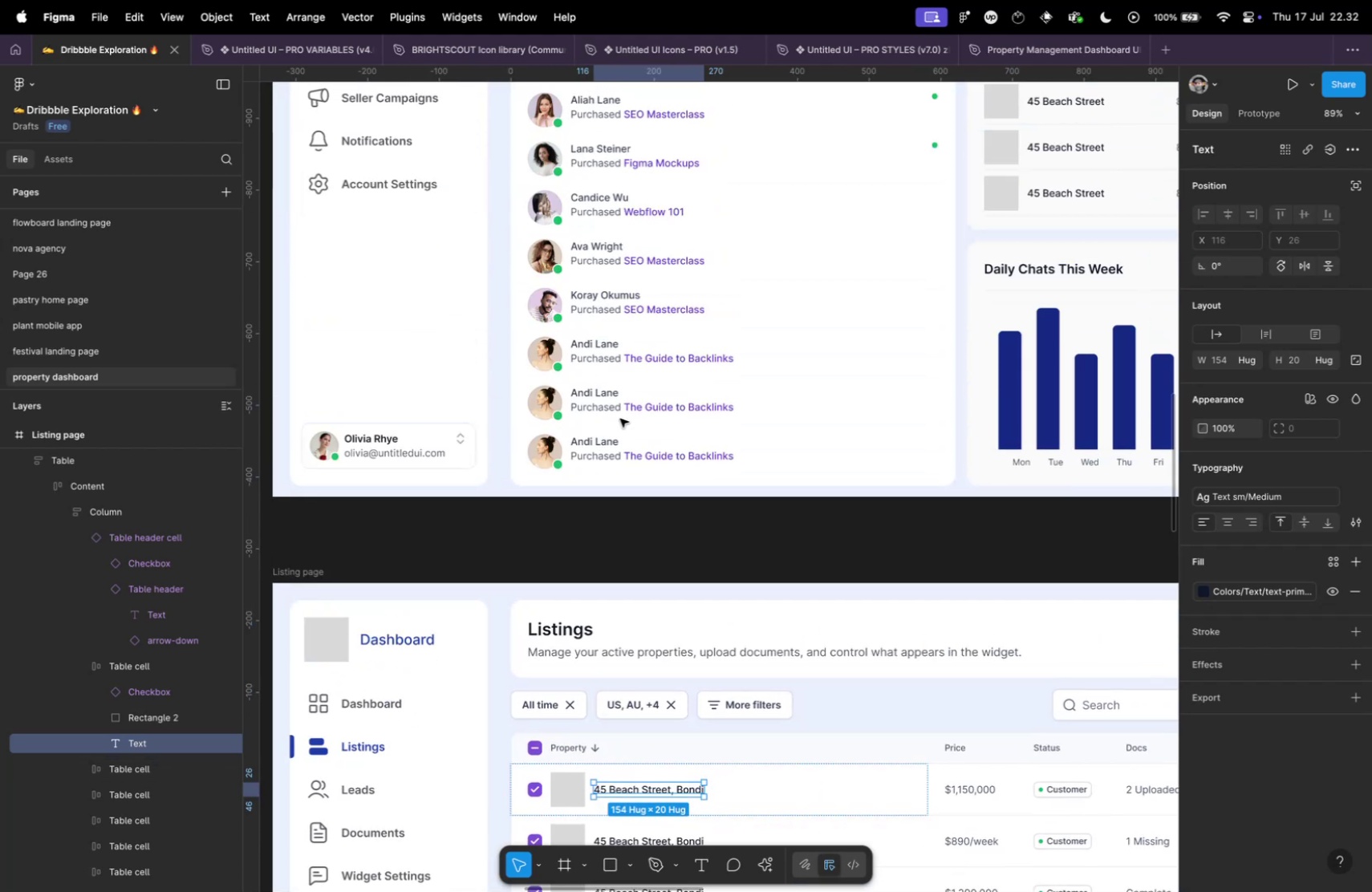 
hold_key(key=CommandLeft, duration=0.35)
scroll: coordinate [620, 417], scroll_direction: down, amount: 10.0
 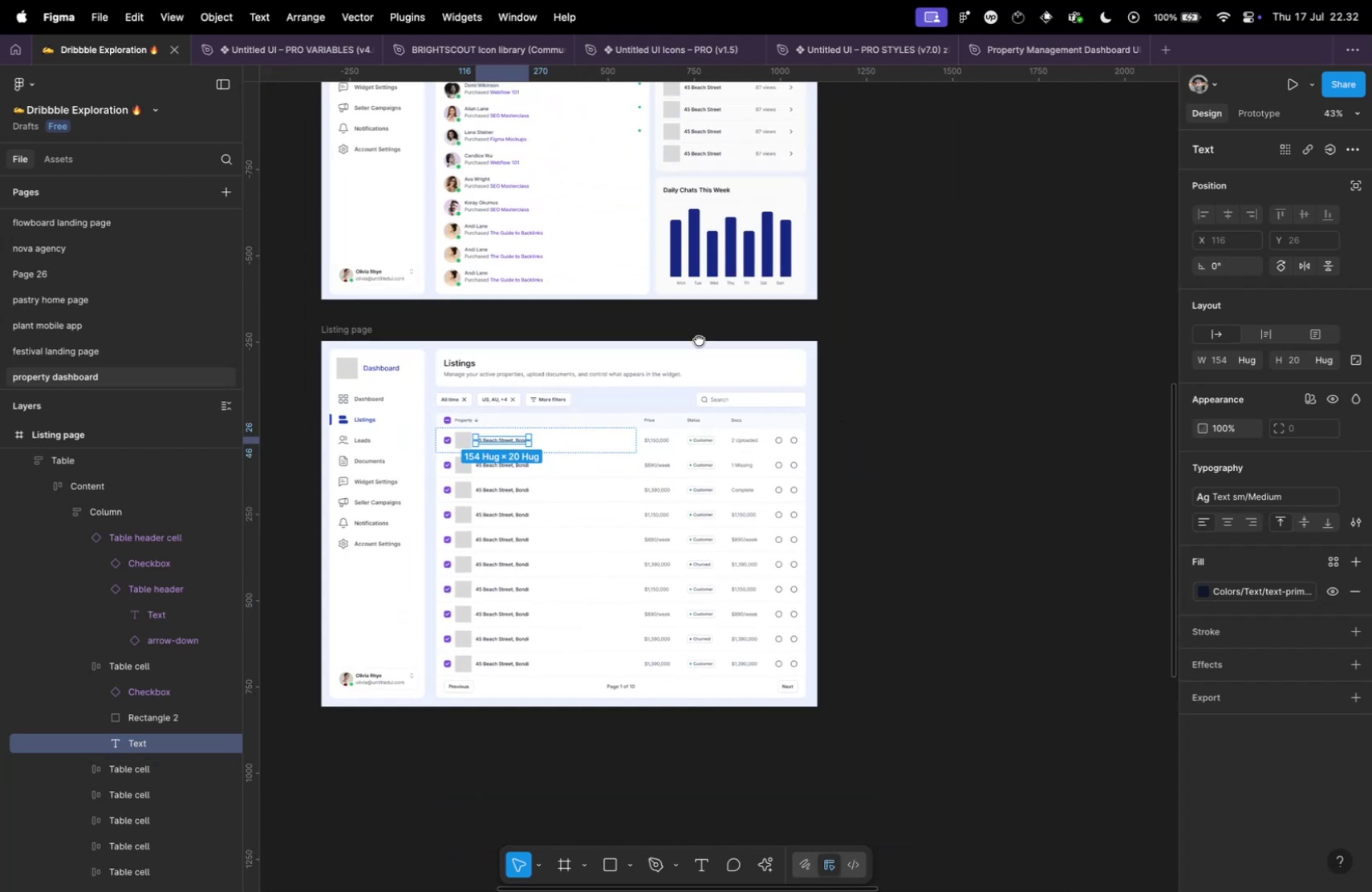 
hold_key(key=CommandLeft, duration=0.94)
scroll: coordinate [672, 440], scroll_direction: up, amount: 10.0
 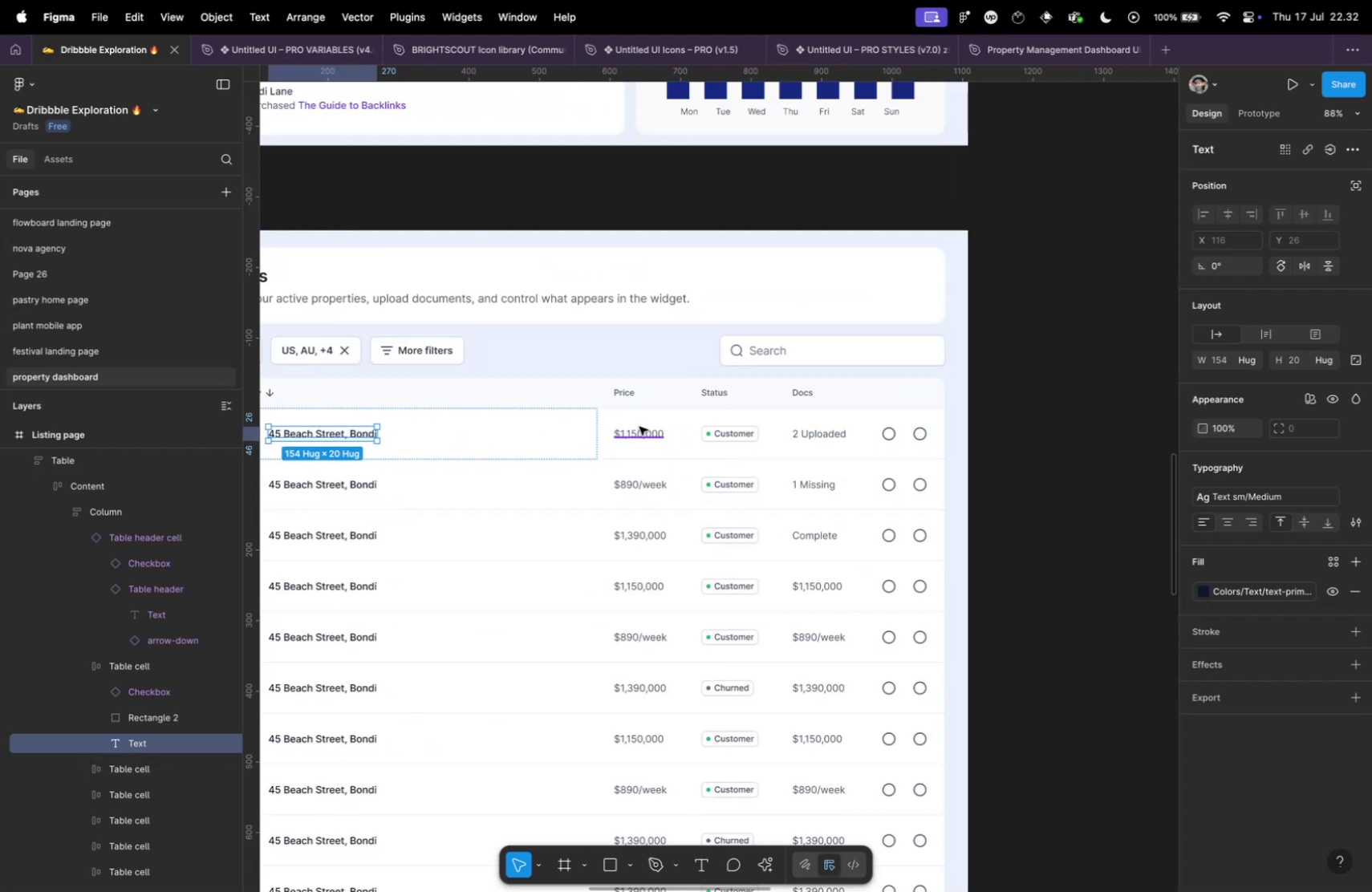 
left_click([639, 426])
 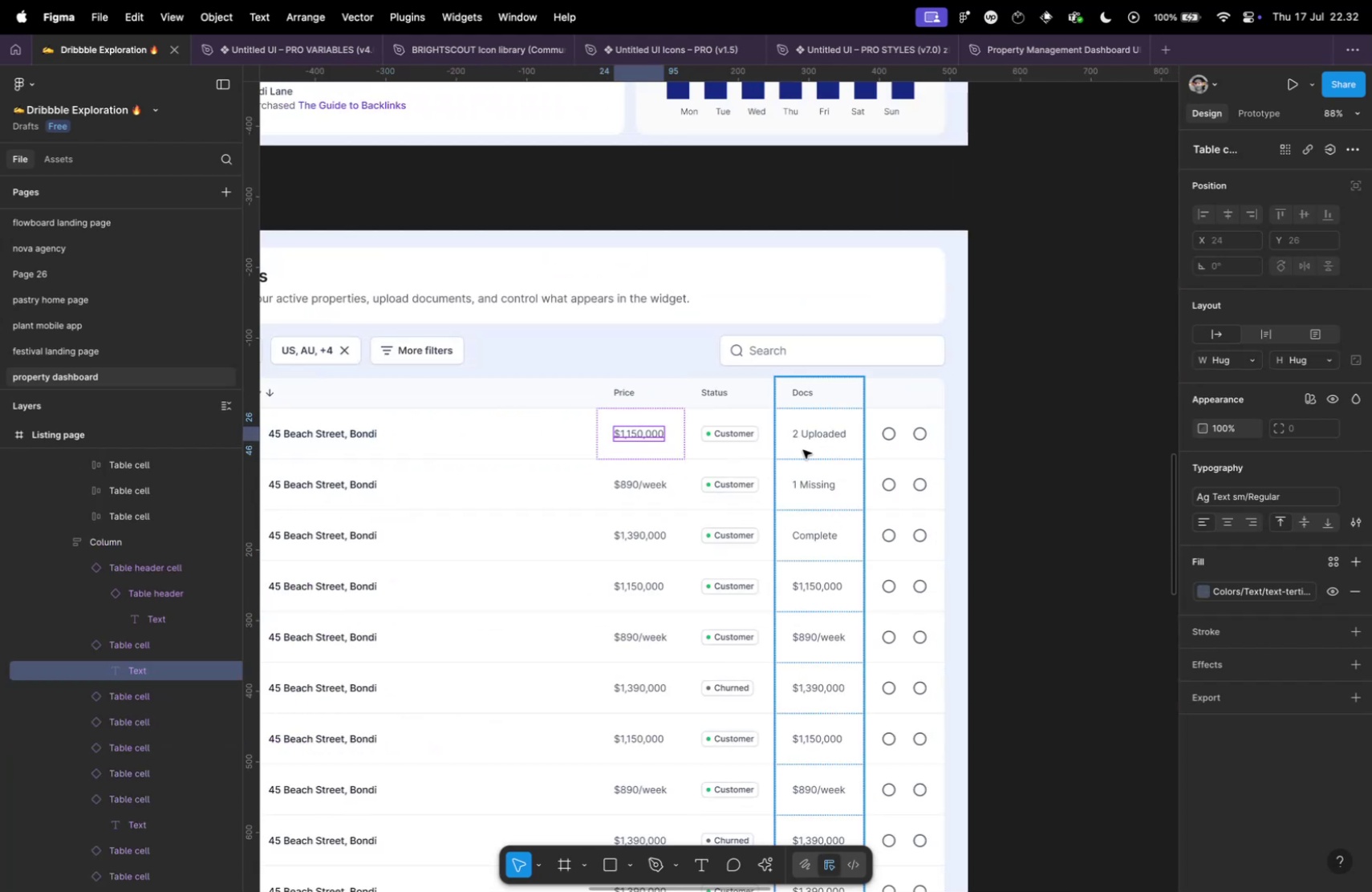 
double_click([803, 449])
 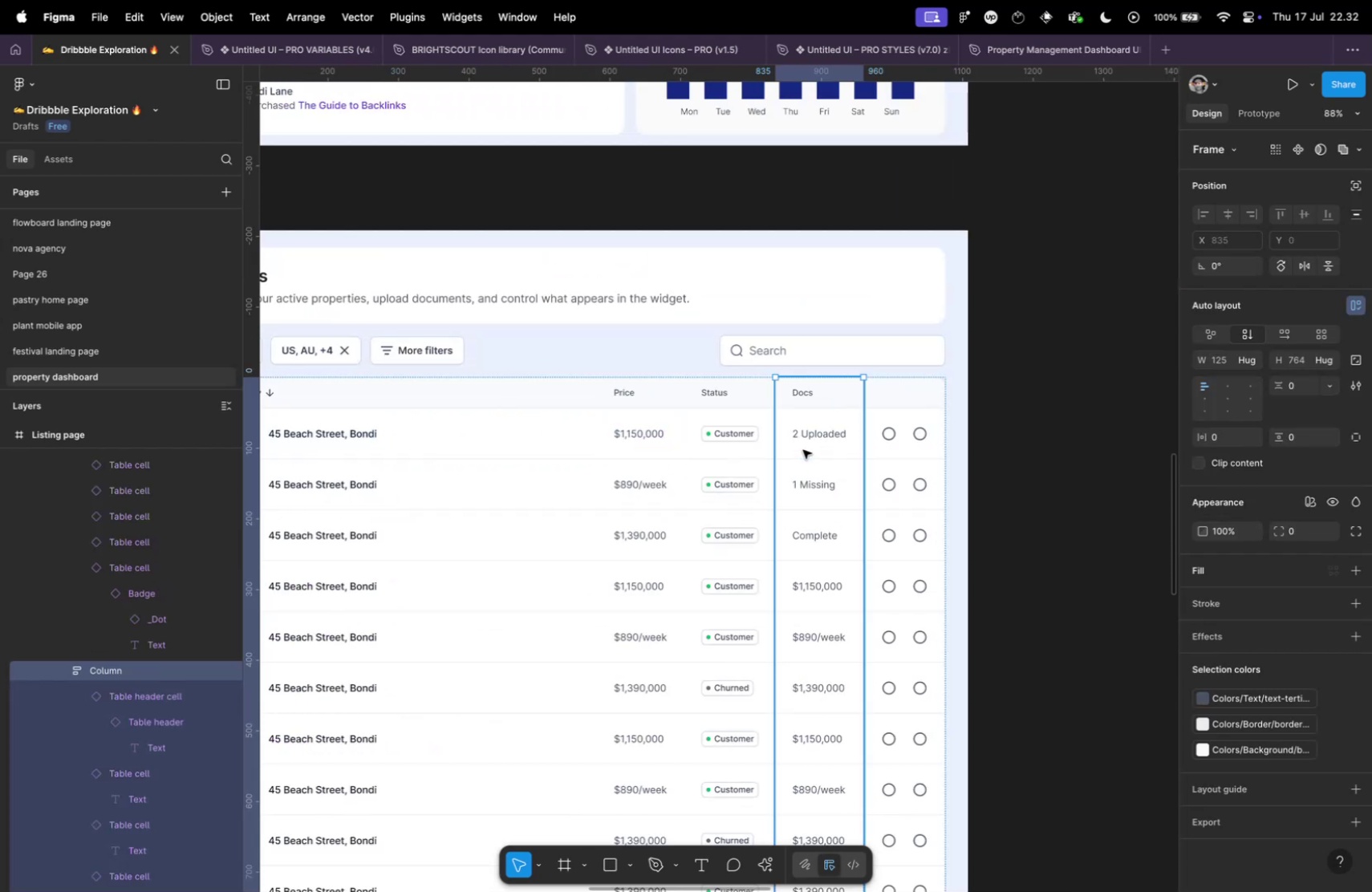 
triple_click([803, 449])
 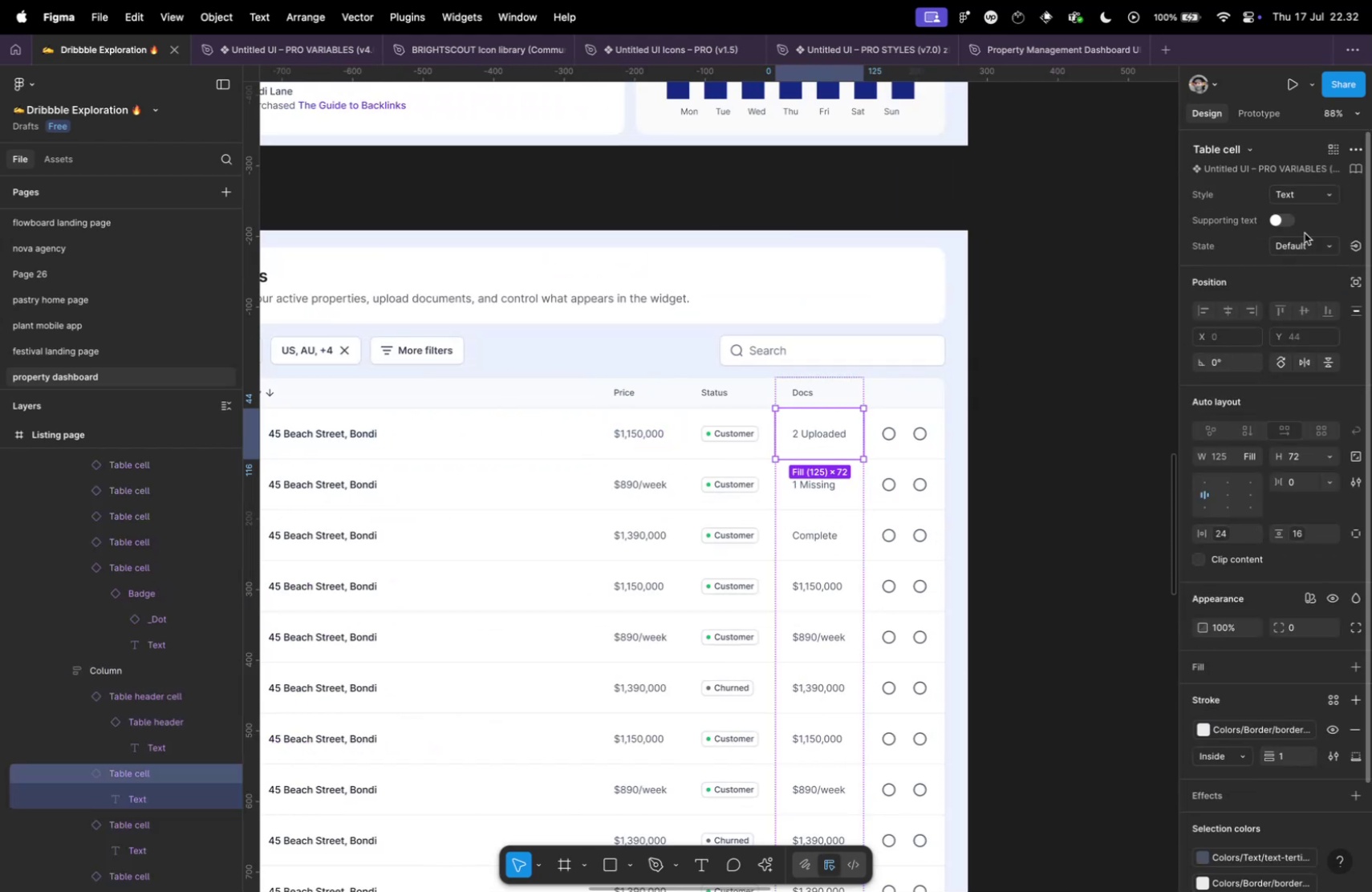 
left_click([1285, 222])
 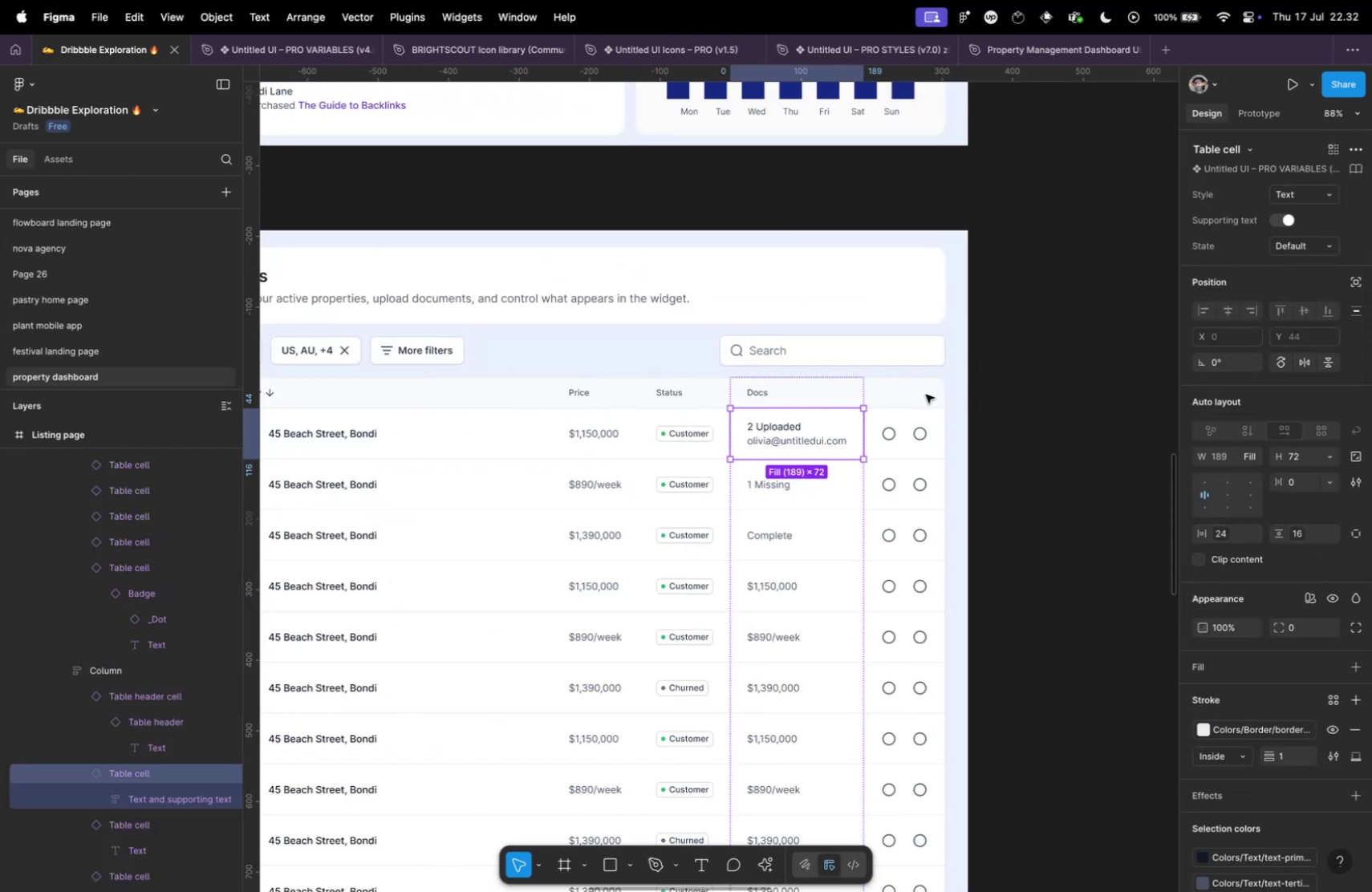 
hold_key(key=CommandLeft, duration=0.95)
left_click([773, 420])
 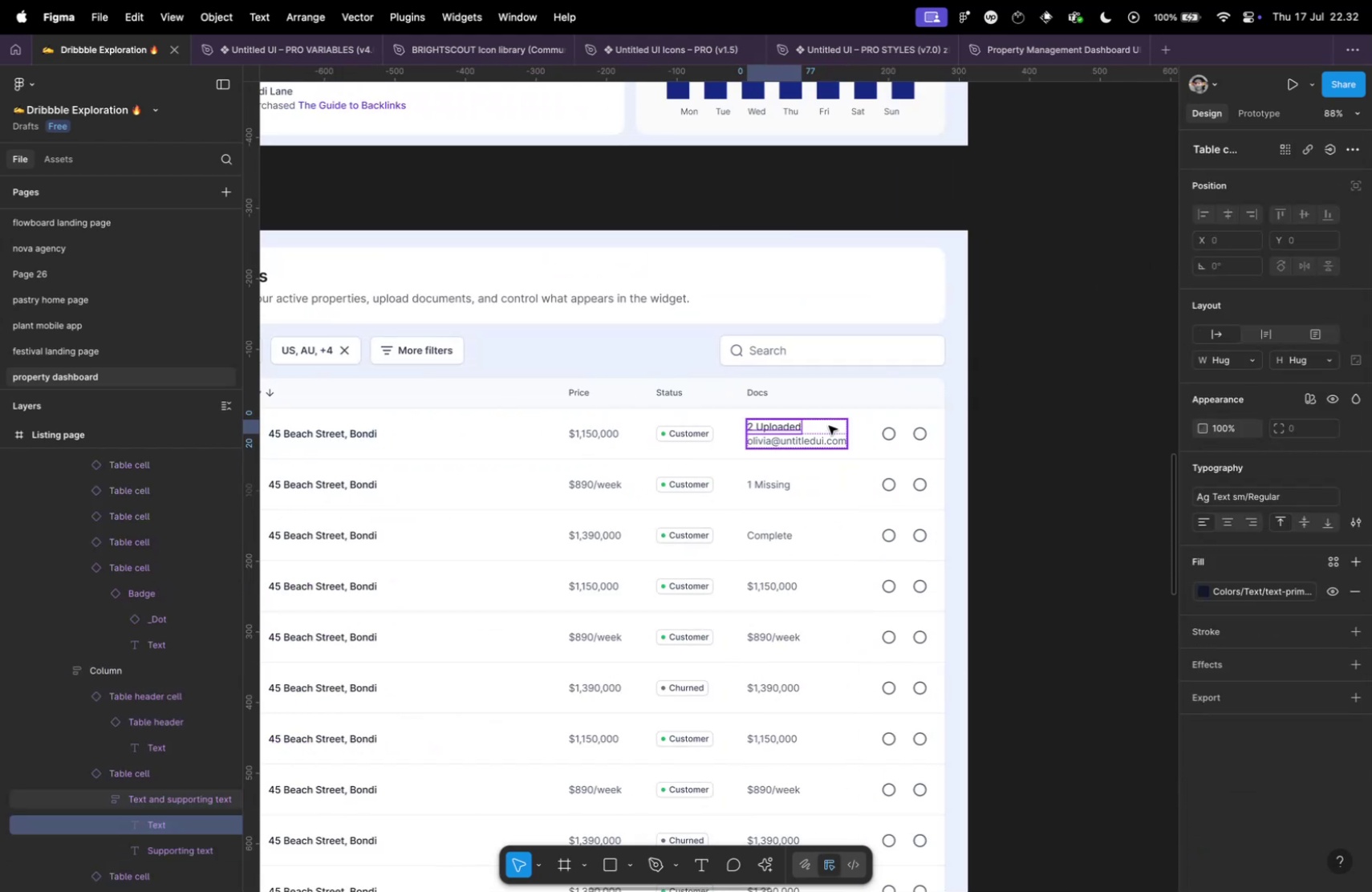 
left_click([829, 425])
 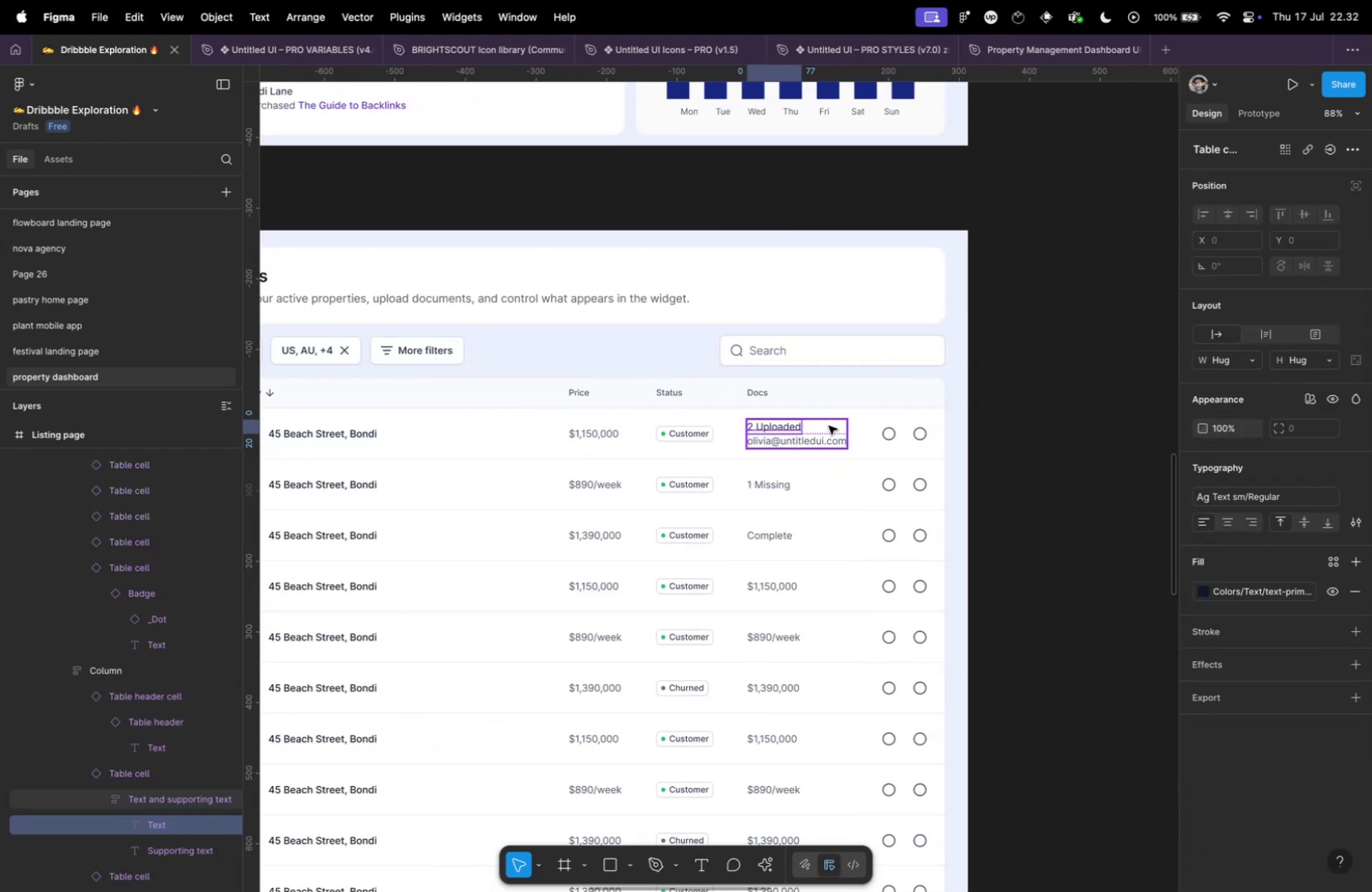 
key(Meta+C)
 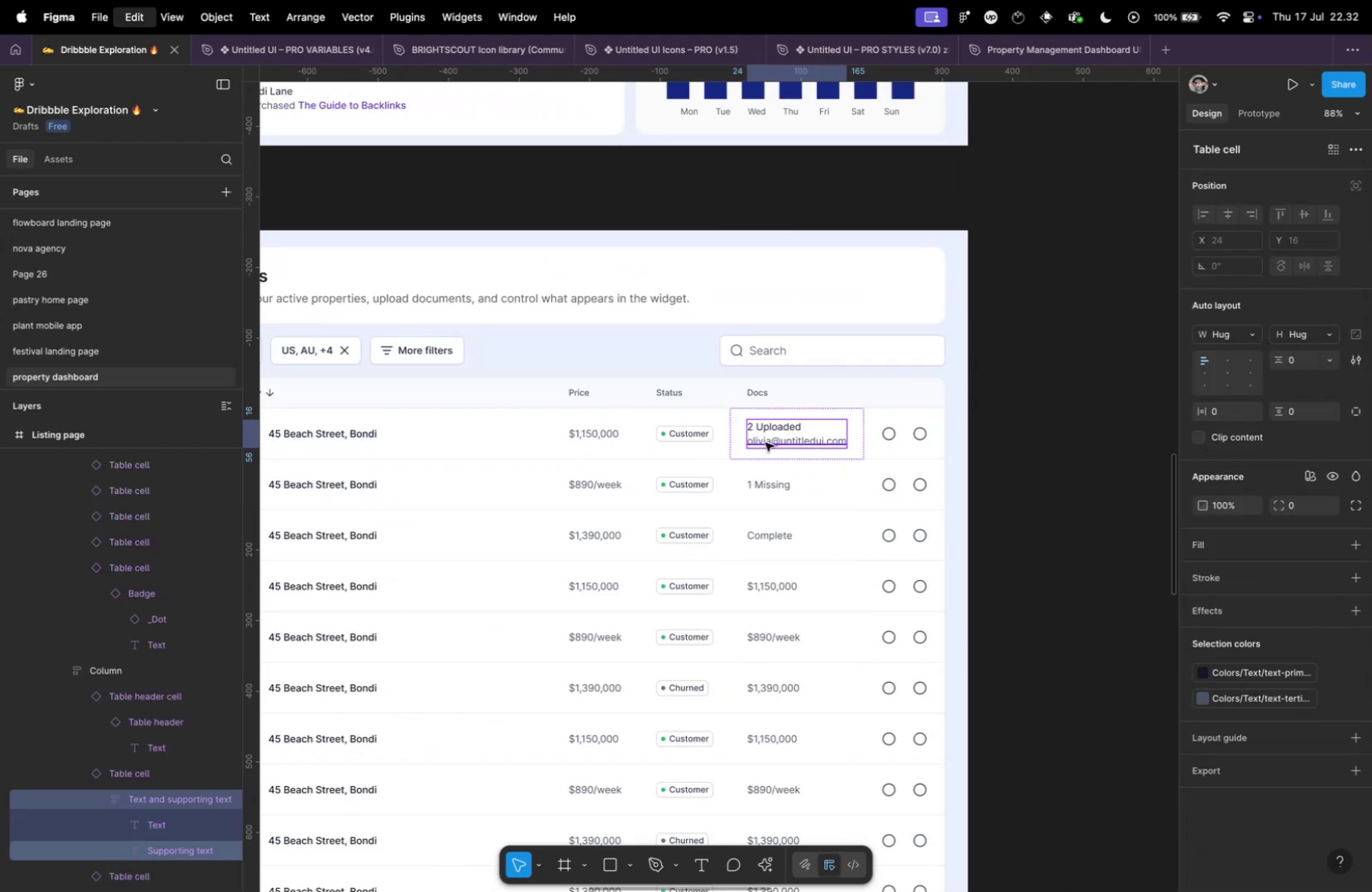 
scroll: coordinate [690, 458], scroll_direction: down, amount: 2.0
 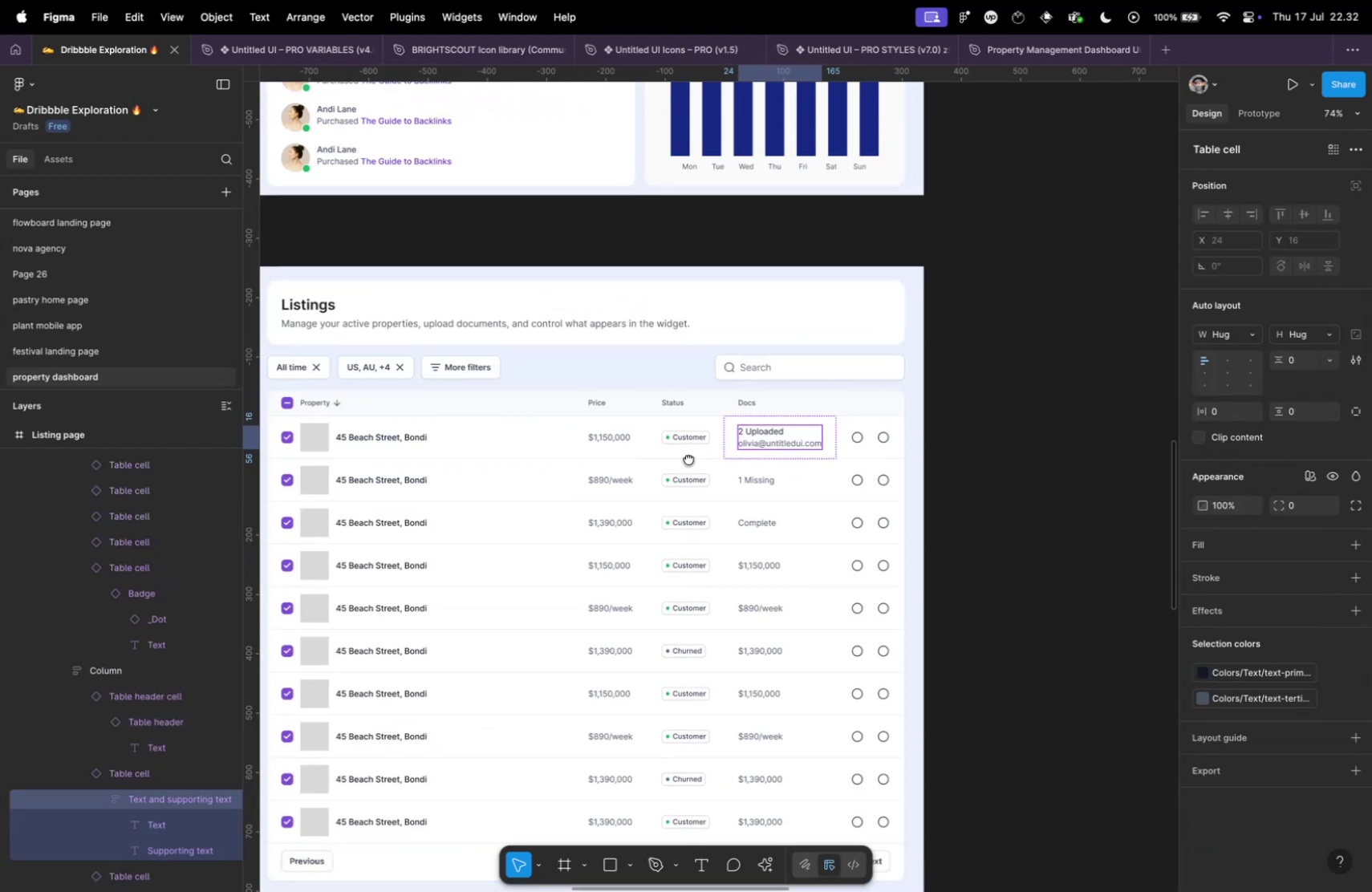 
key(Meta+Z)
 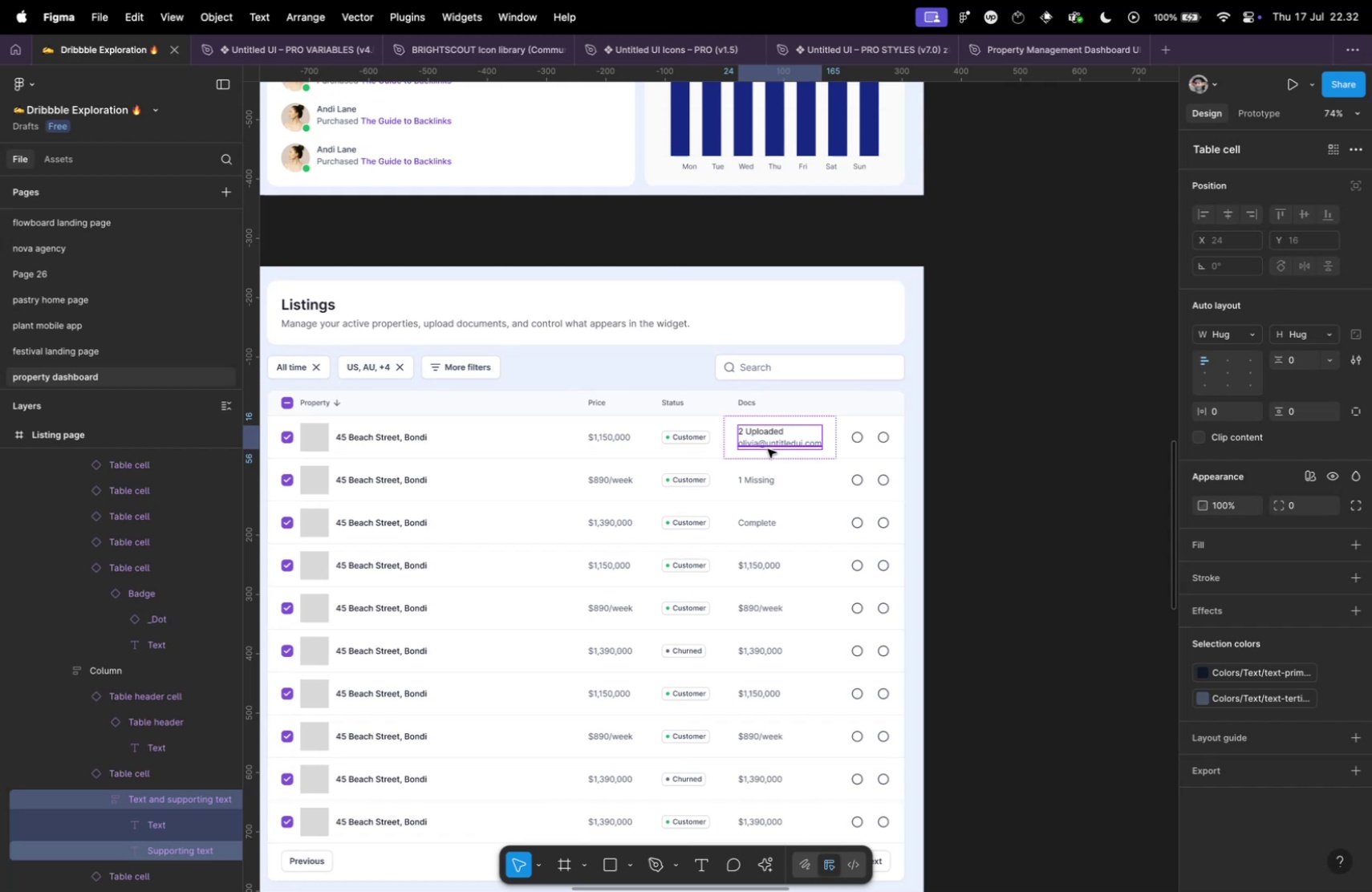 
key(Meta+Z)
 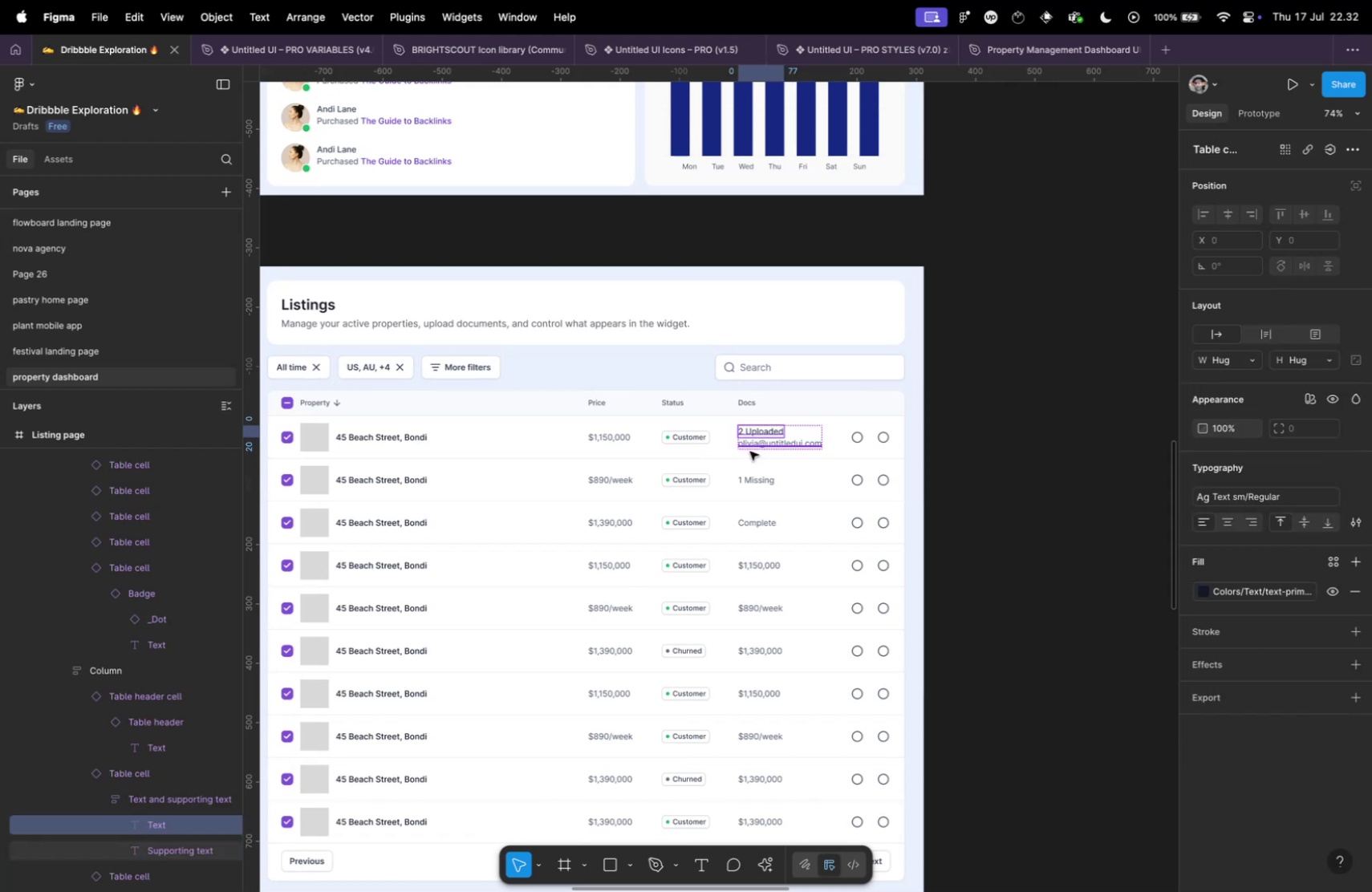 
key(Meta+Z)
 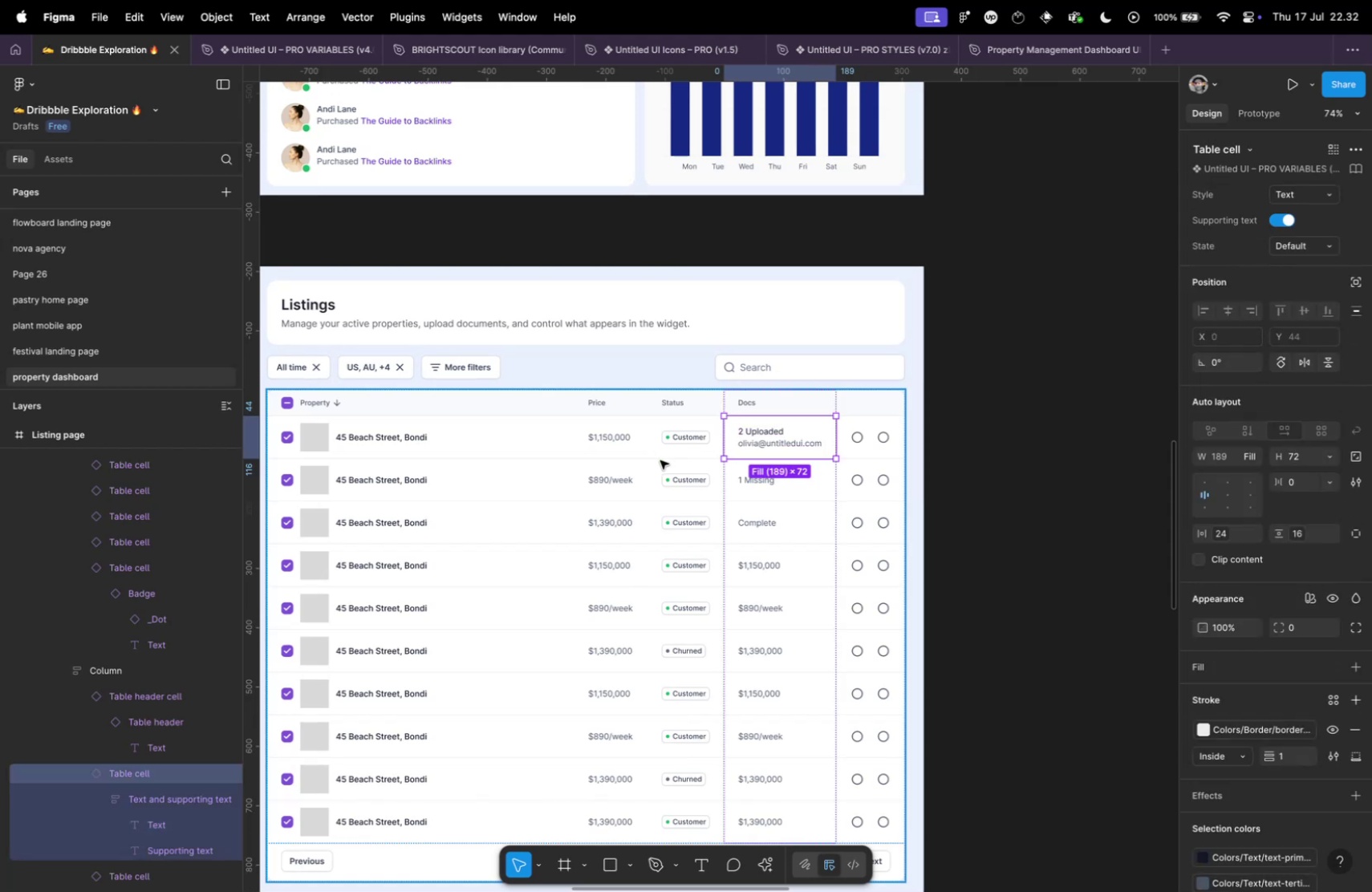 
key(Meta+Z)
 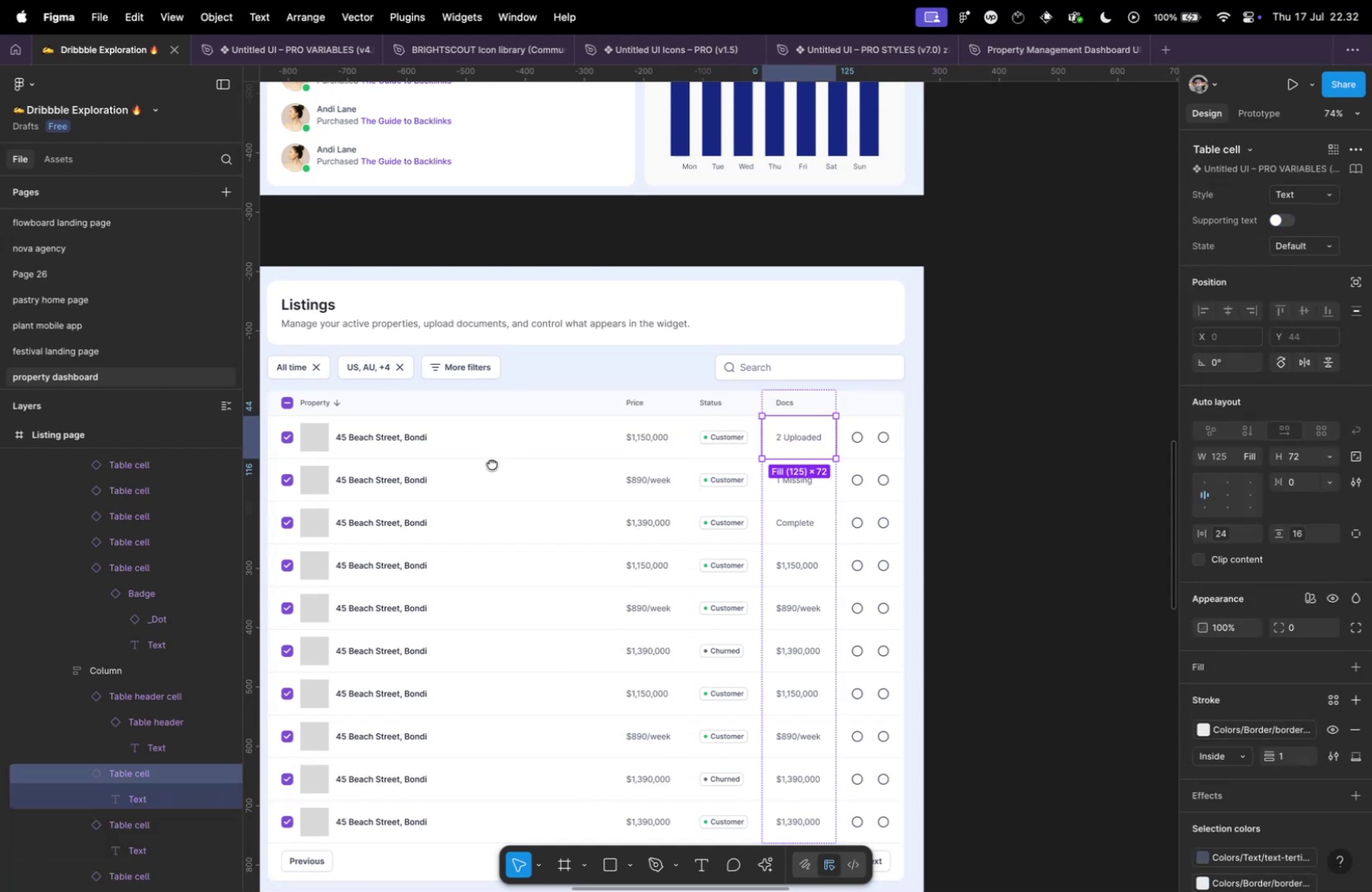 
scroll: coordinate [583, 439], scroll_direction: up, amount: 10.0
 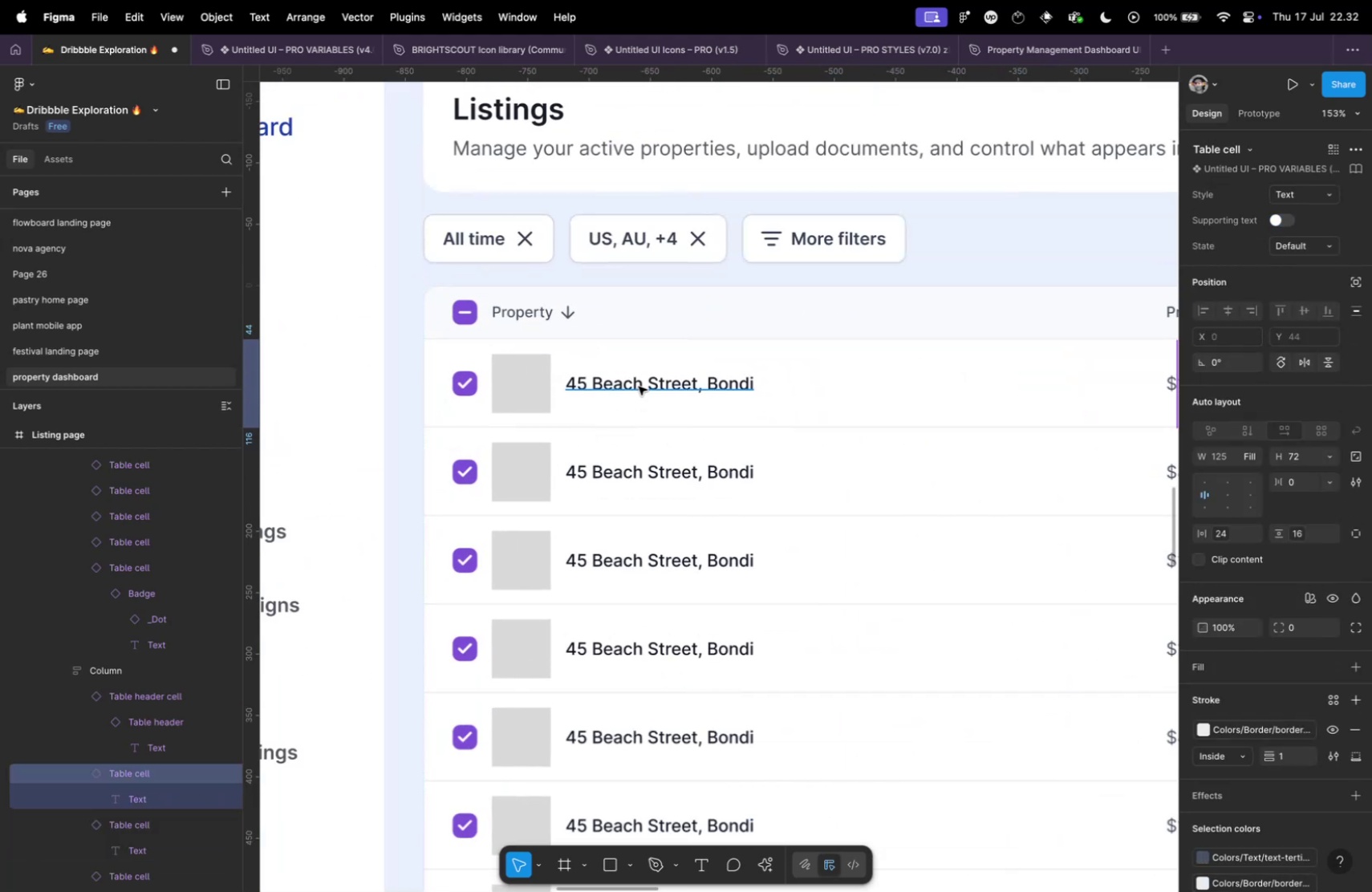 
left_click([639, 386])
 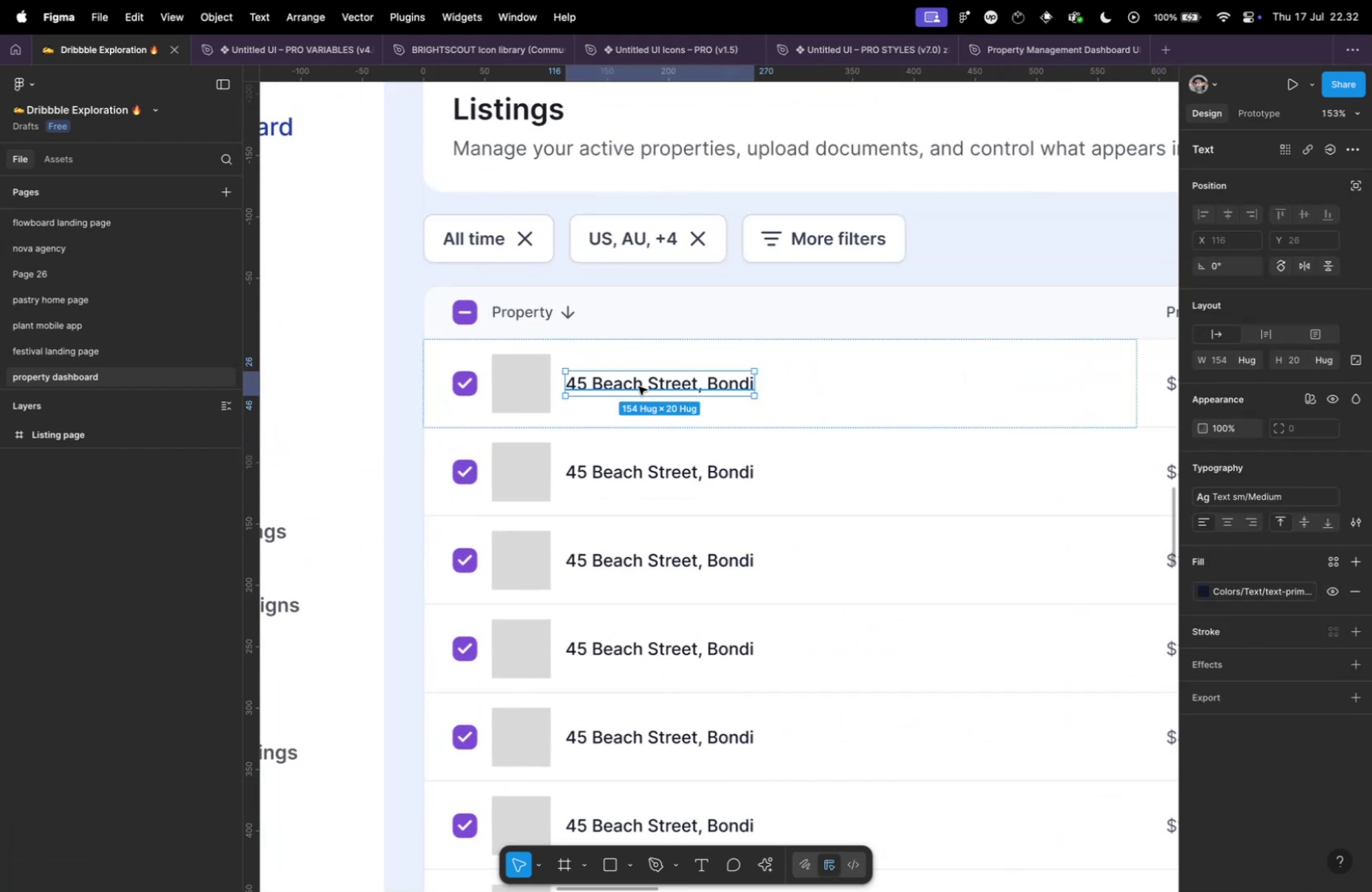 
key(Meta+V)
 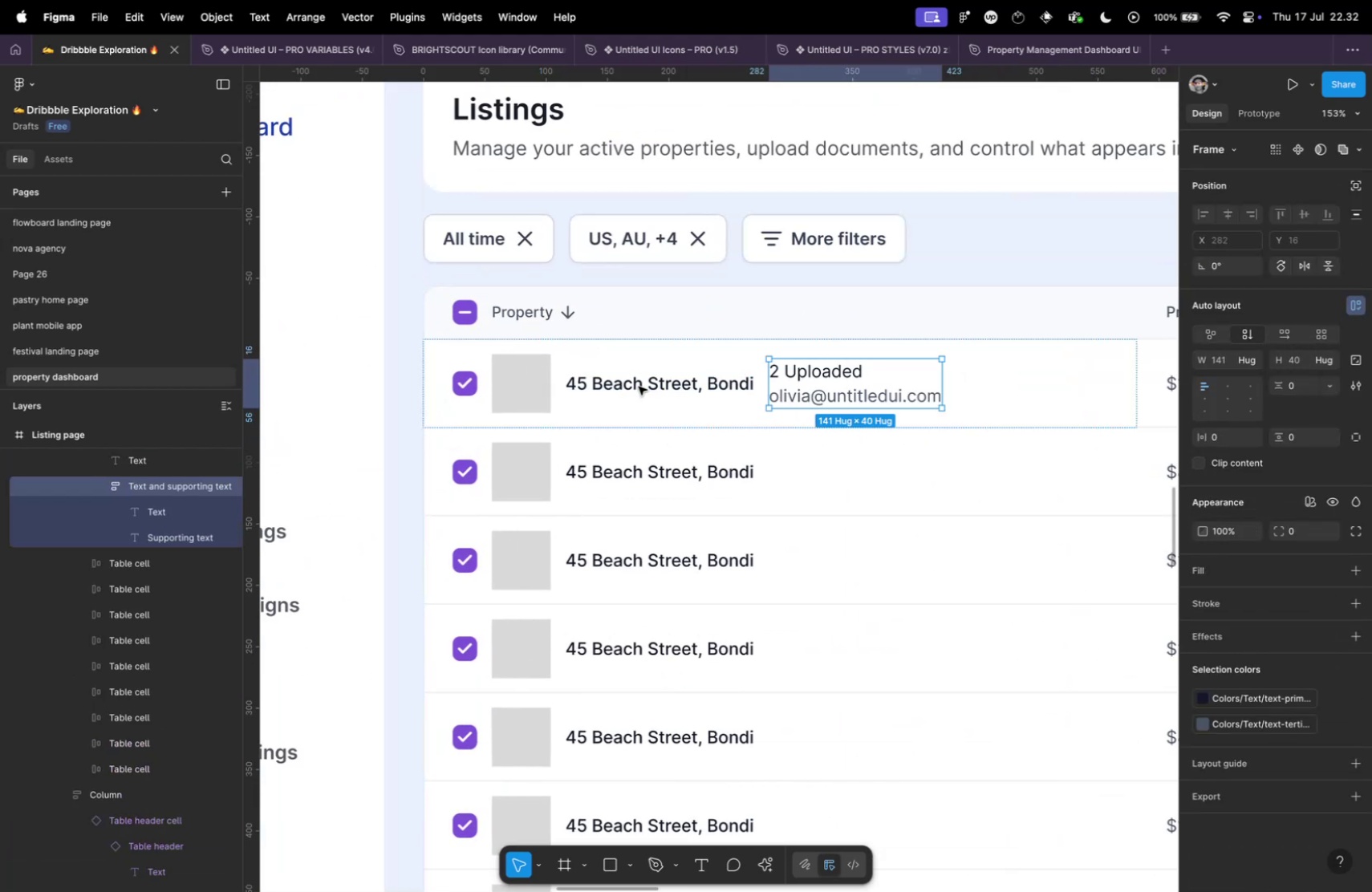 
left_click([671, 378])
 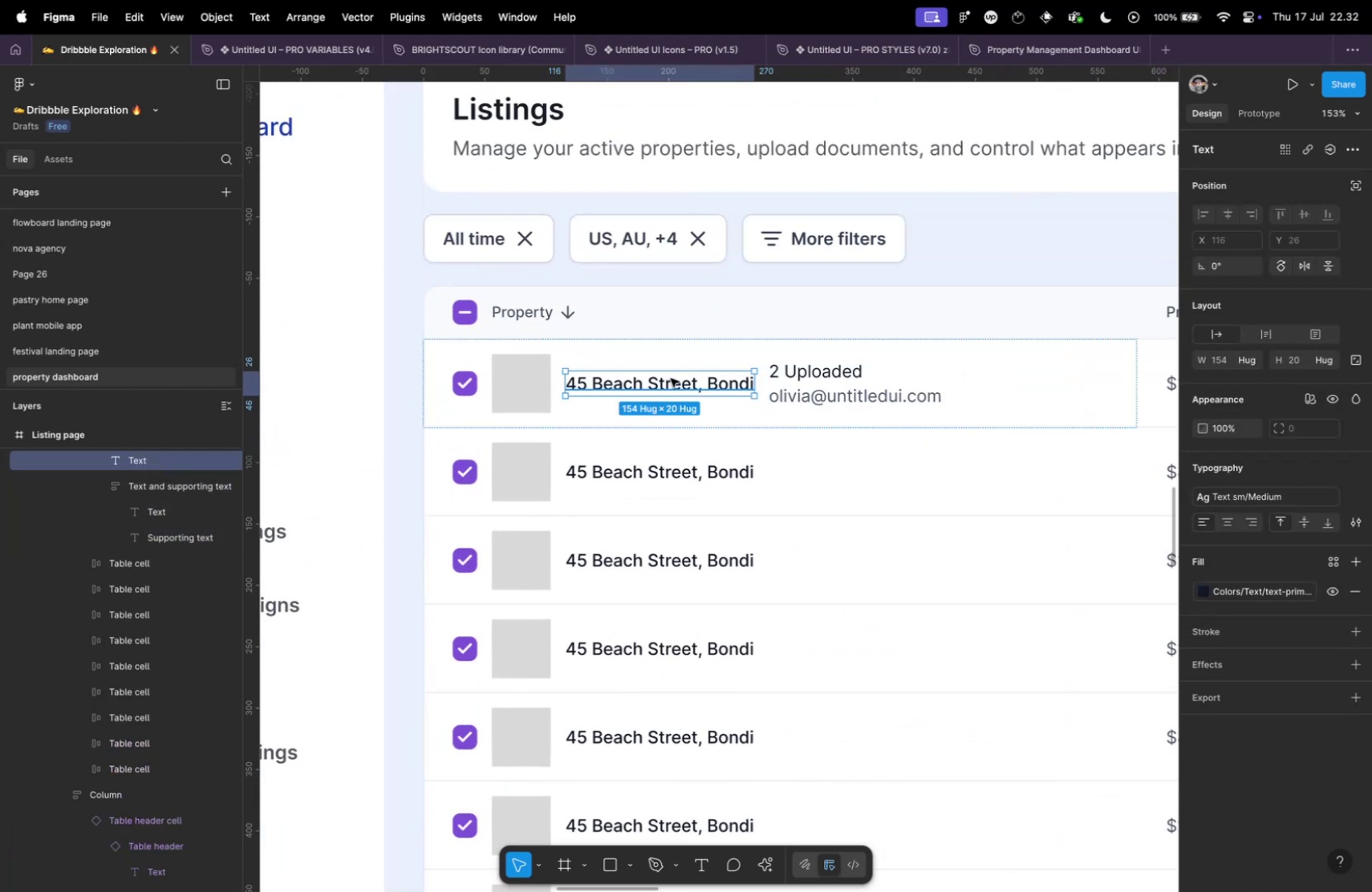 
key(Meta+X)
 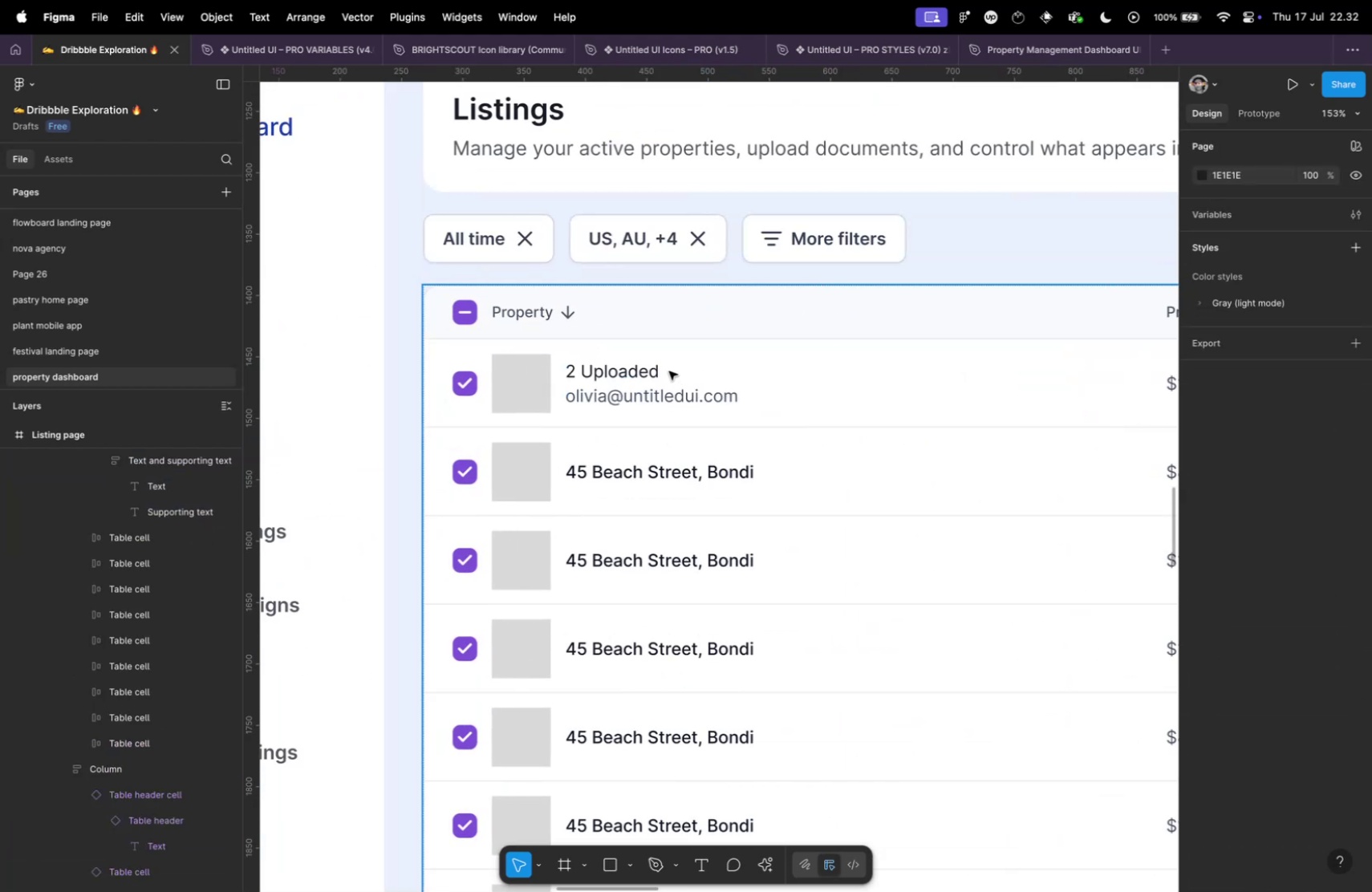 
left_click([630, 370])
 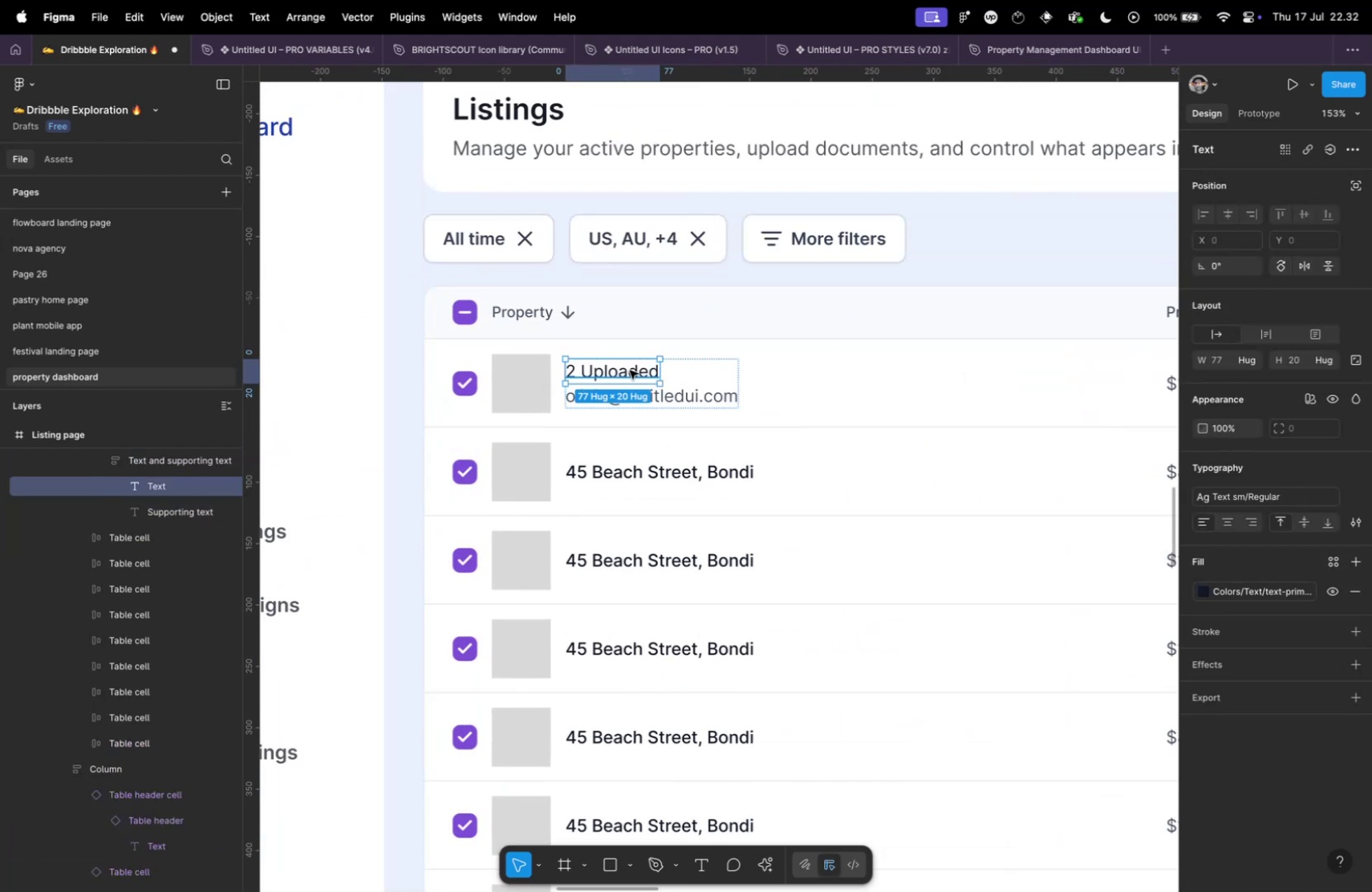 
hold_key(key=ShiftLeft, duration=0.9)
 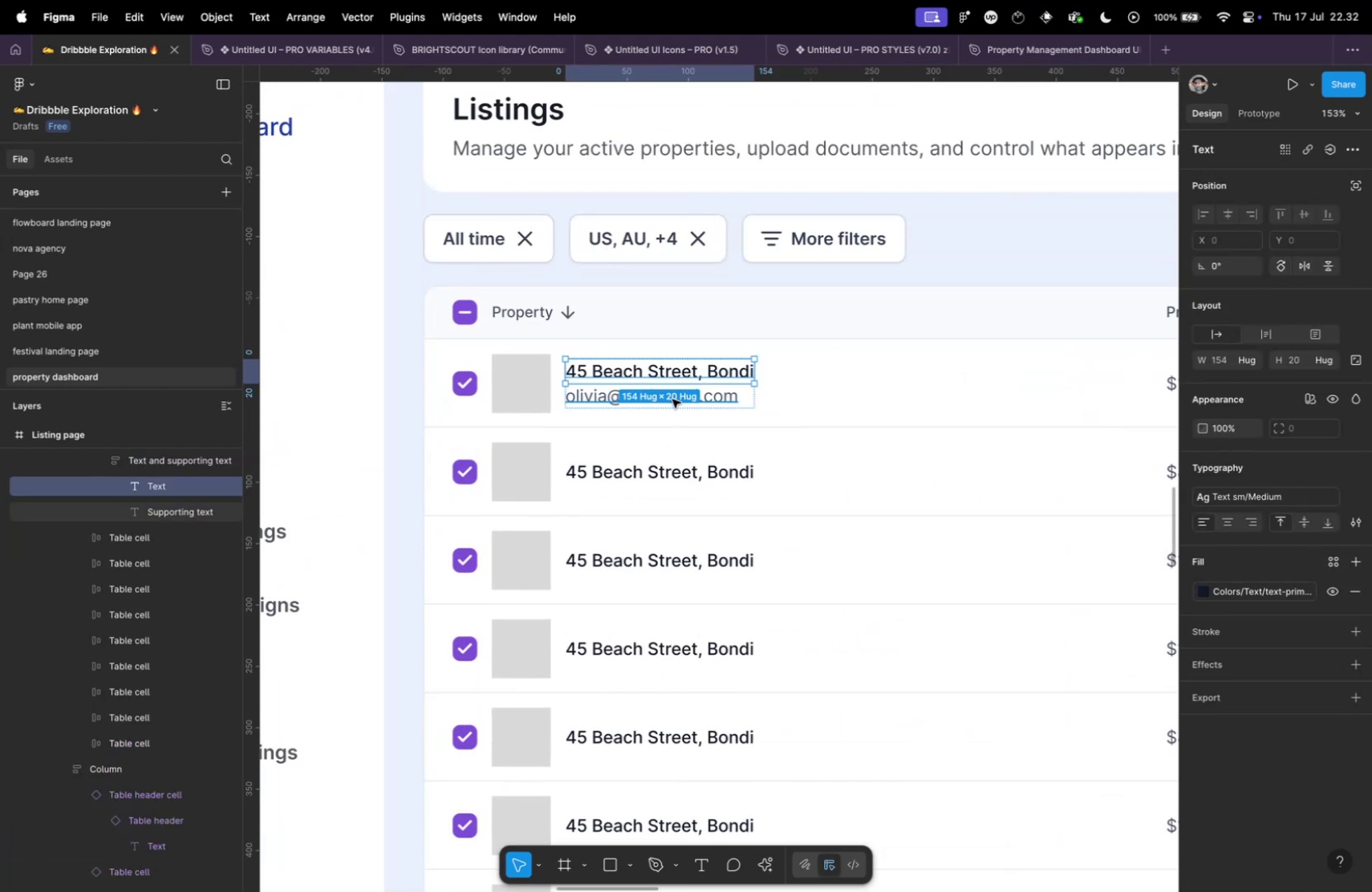 
hold_key(key=R, duration=0.37)
 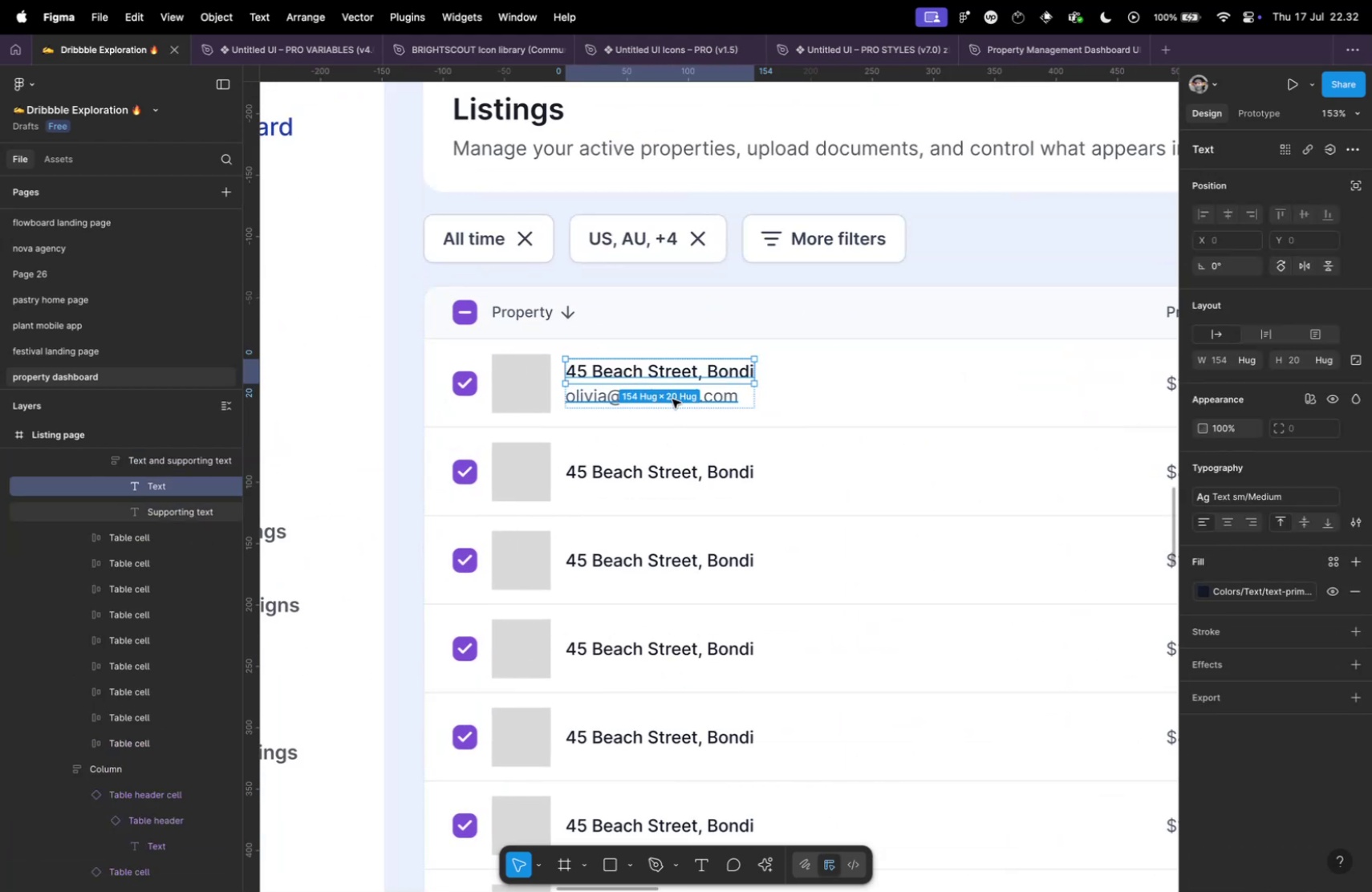 
left_click([672, 399])
 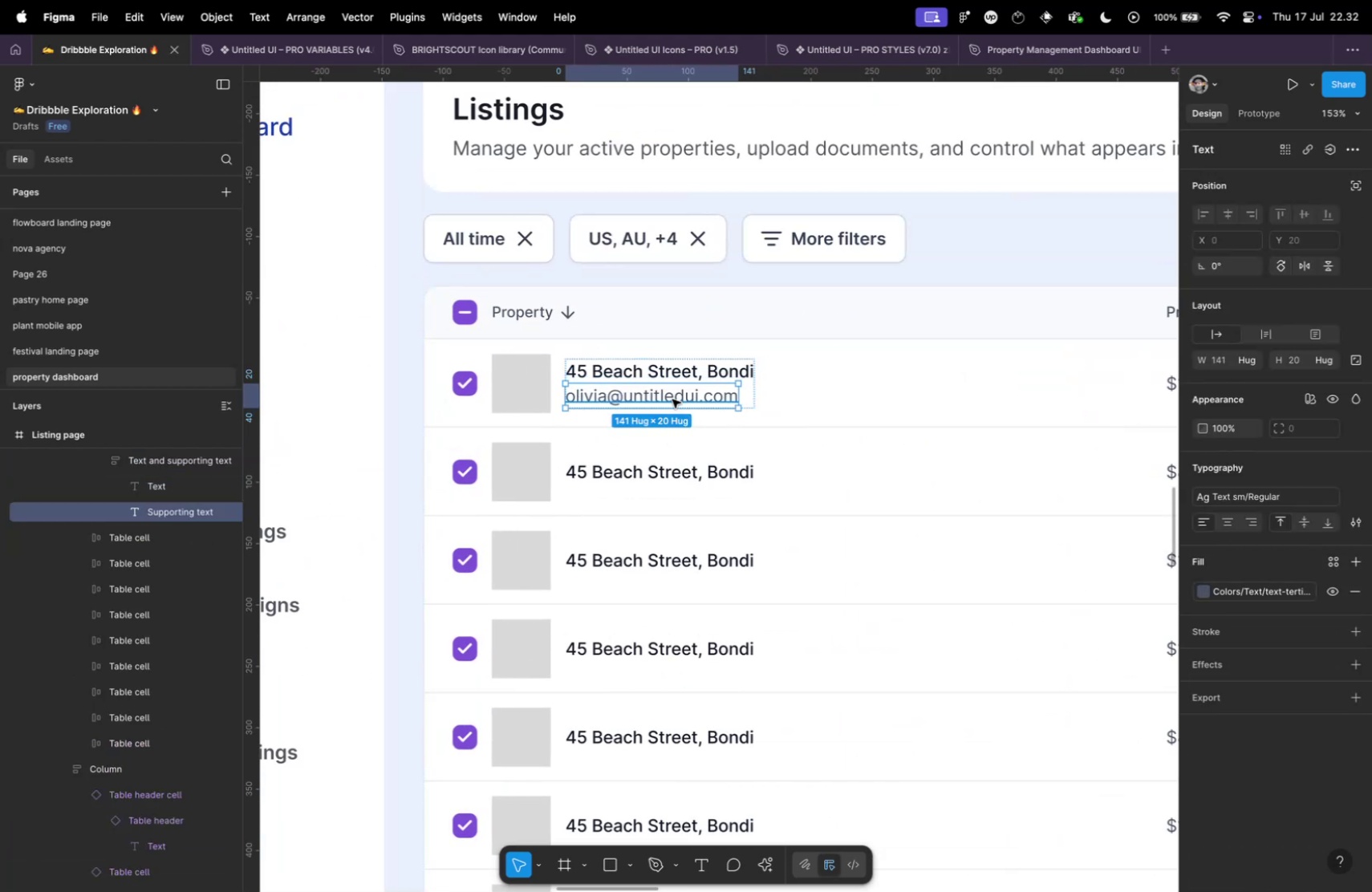 
hold_key(key=CommandLeft, duration=0.83)
double_click([672, 399])
 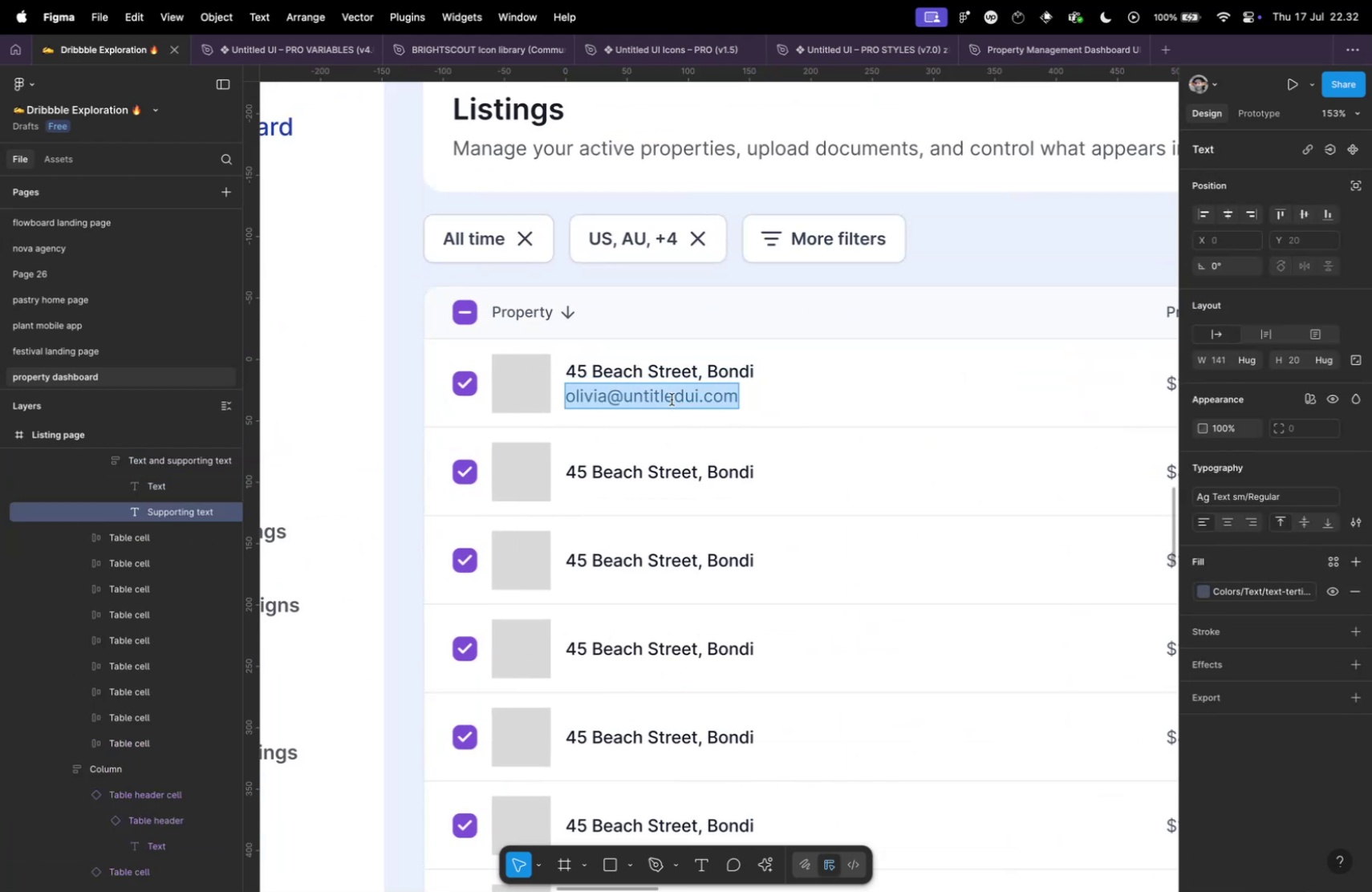 
type(Melbournme)
key(Backspace)
key(Backspace)
type(e)
key(Escape)
 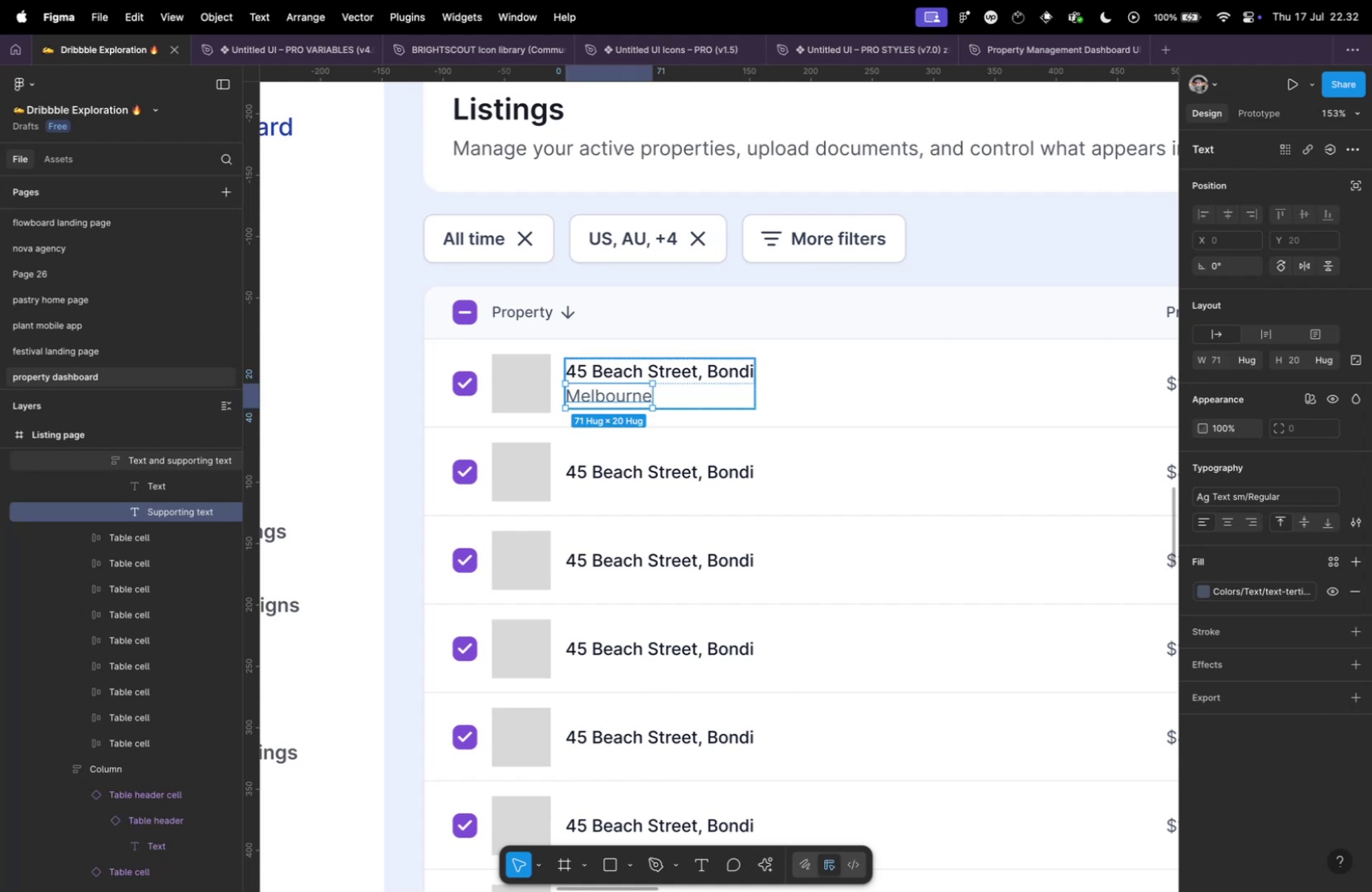 
key(Meta+CommandLeft)
 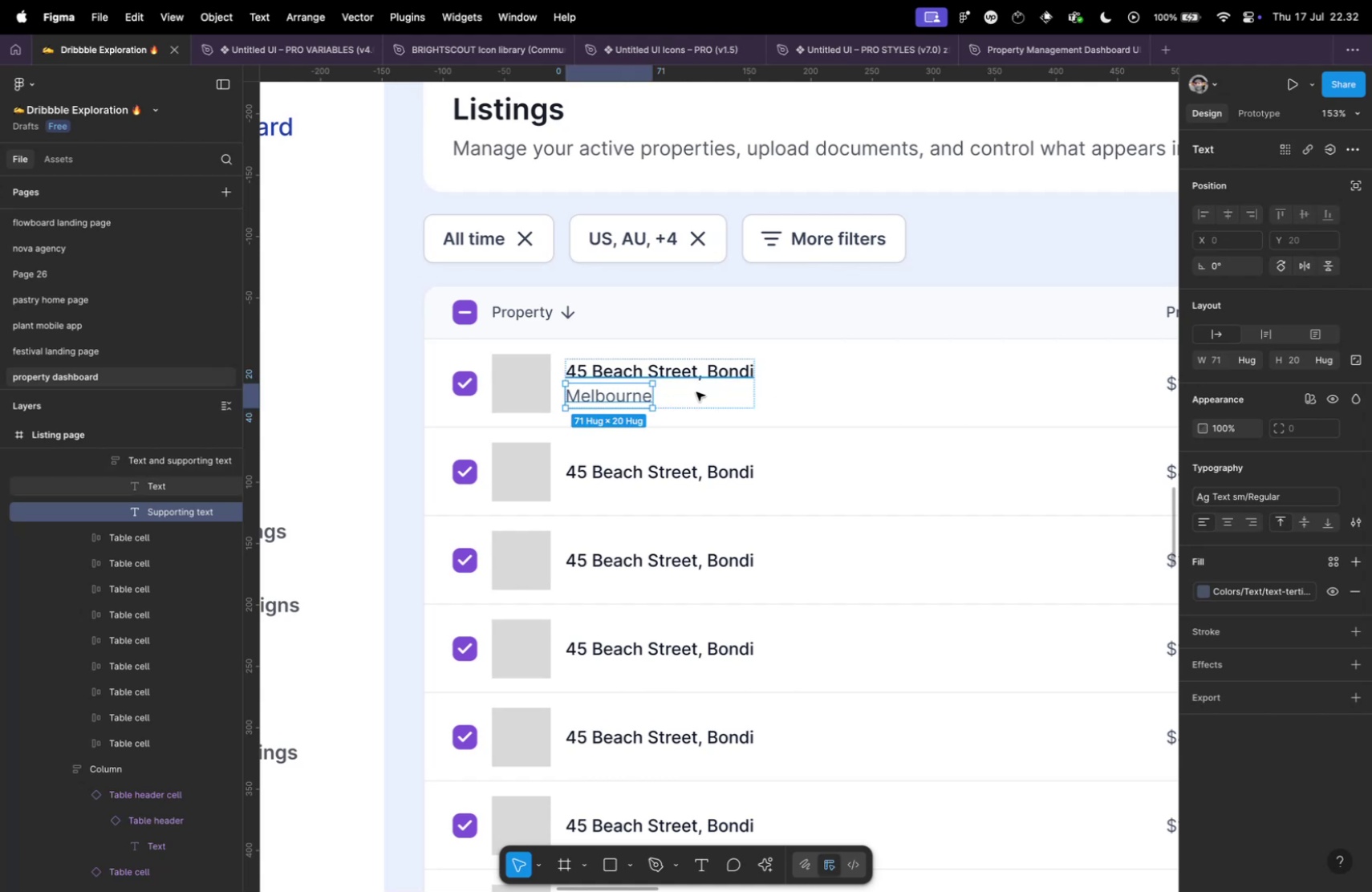 
left_click([696, 391])
 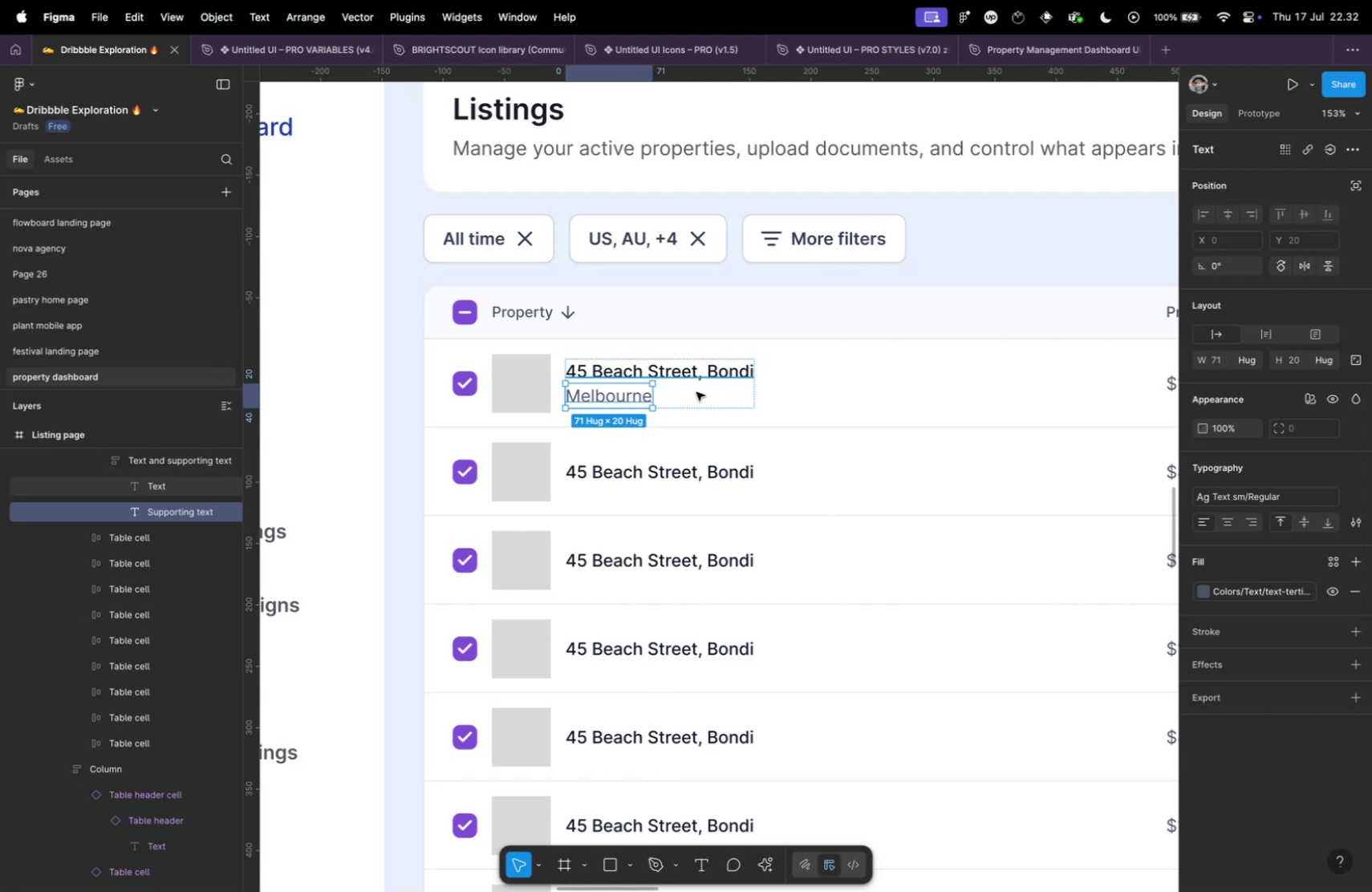 
key(Meta+C)
 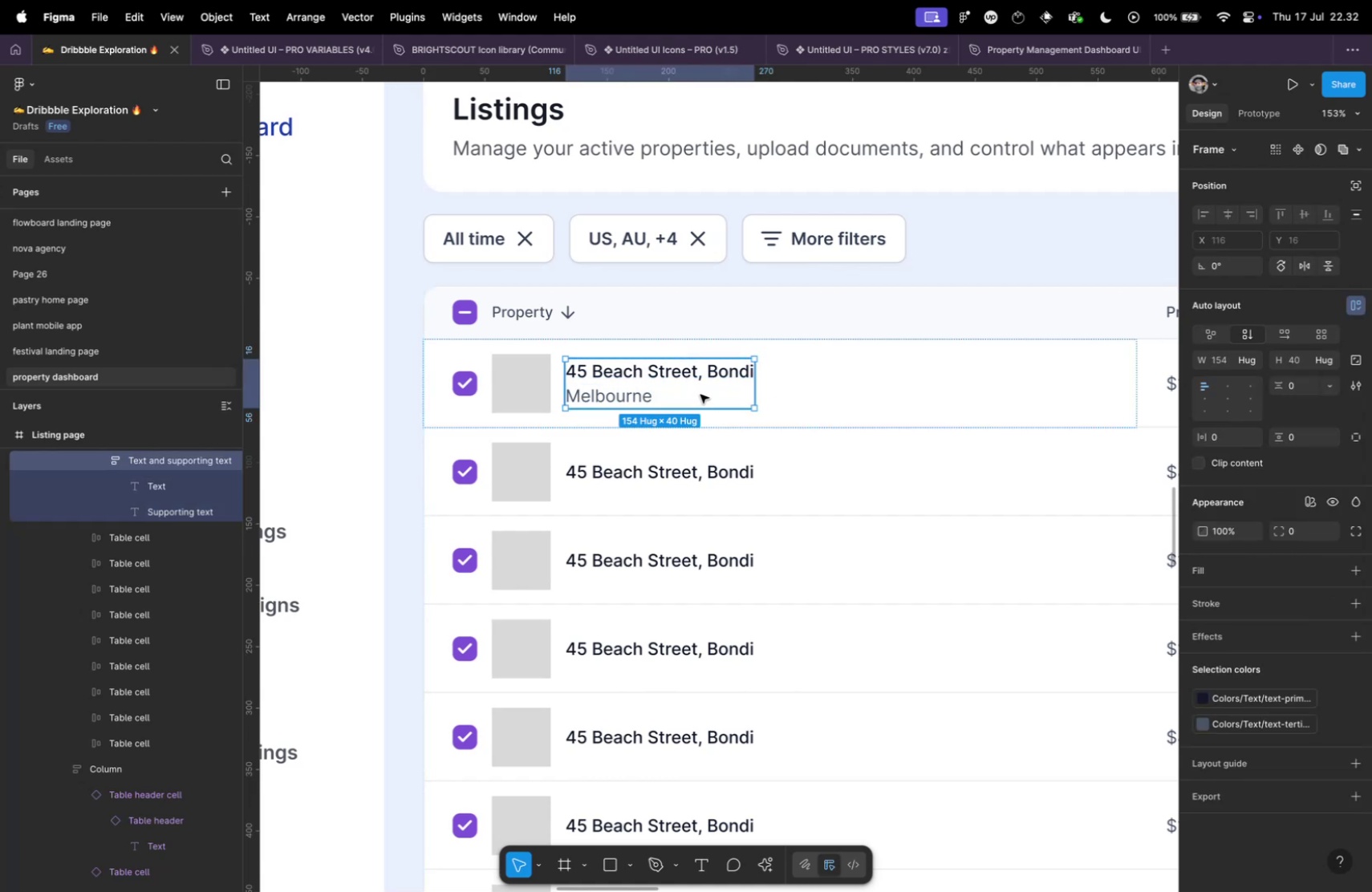 
key(Backslash)
 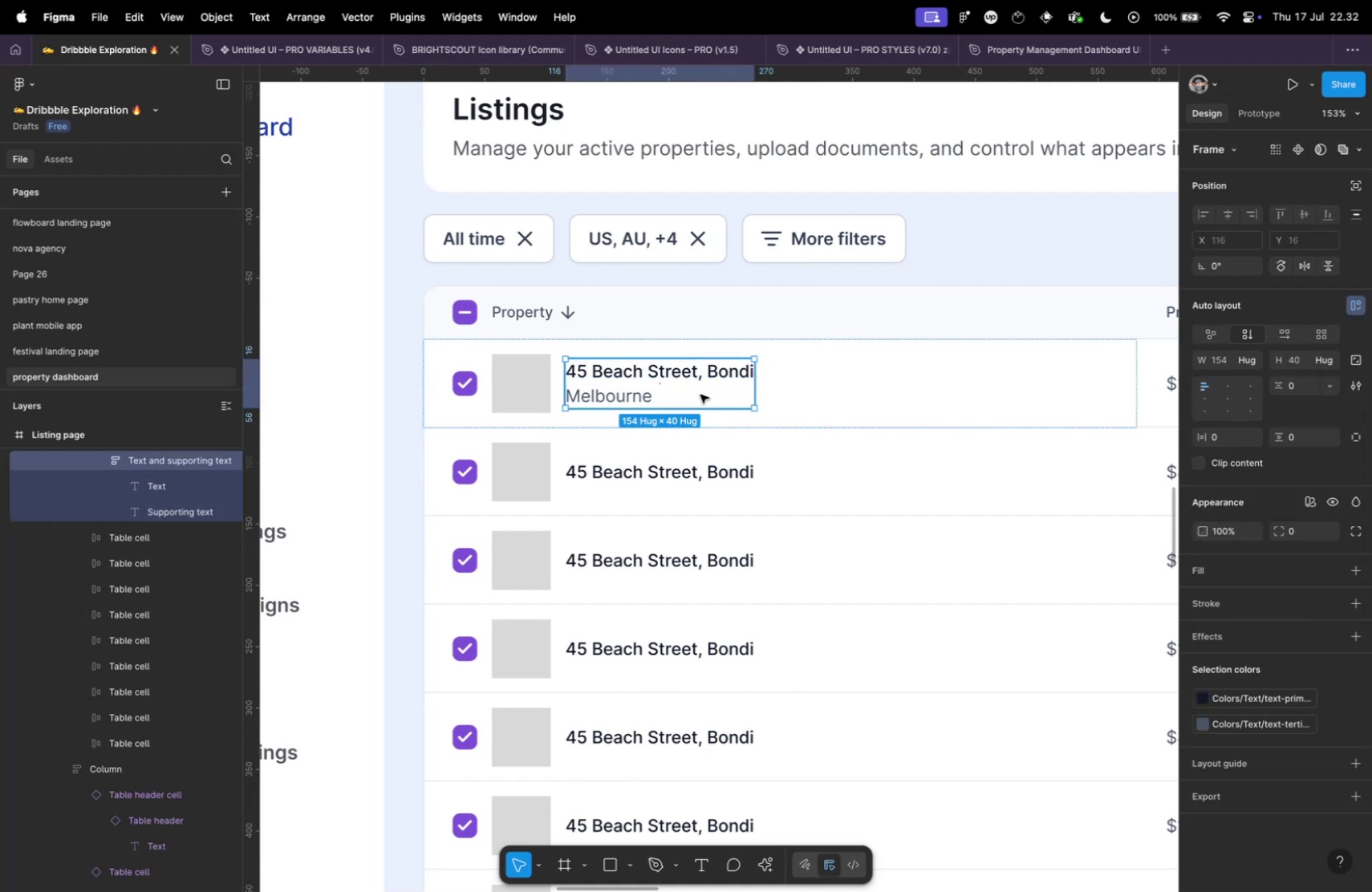 
key(Enter)
 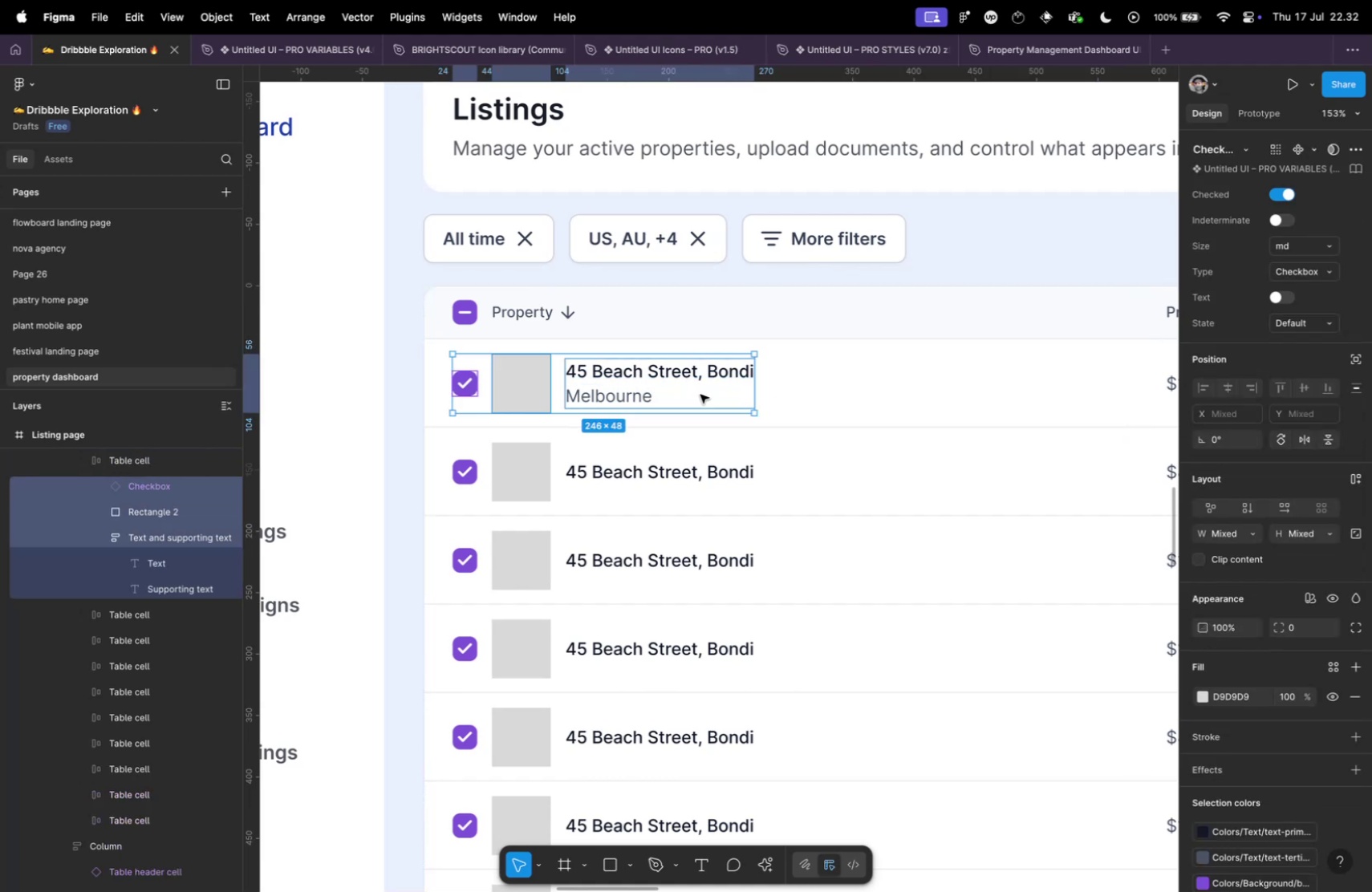 
key(Backslash)
 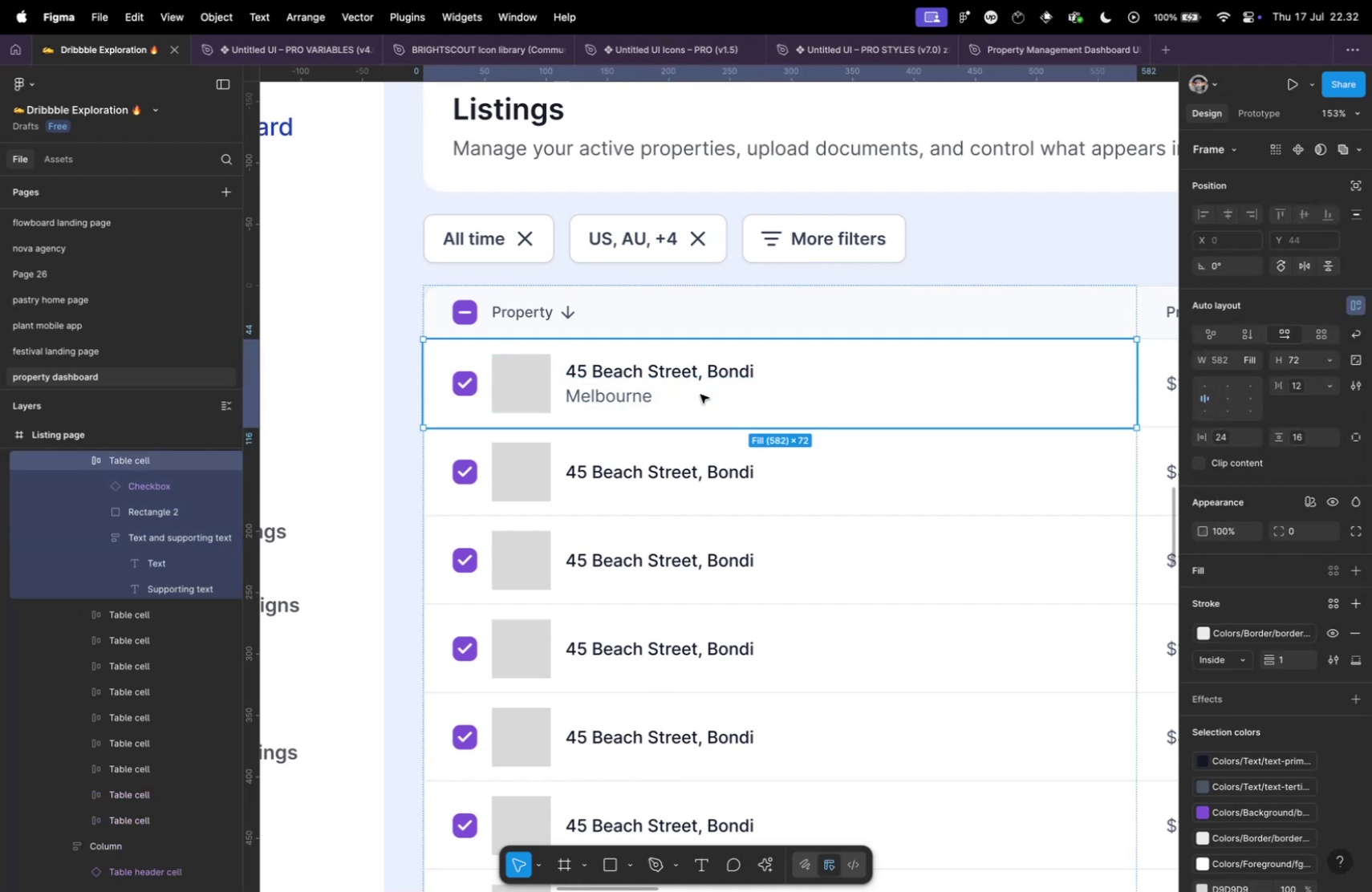 
key(Backslash)
 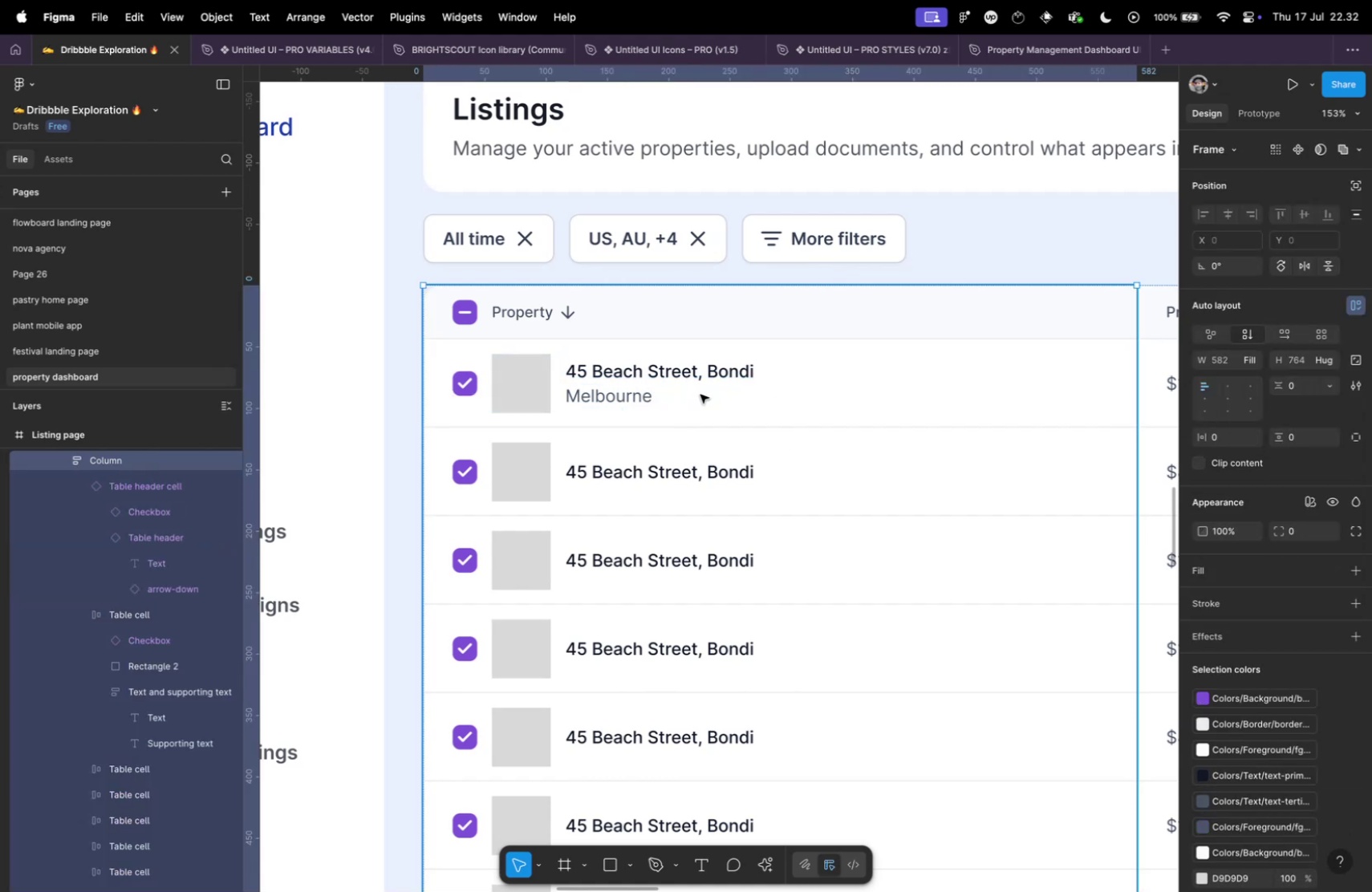 
key(Enter)
 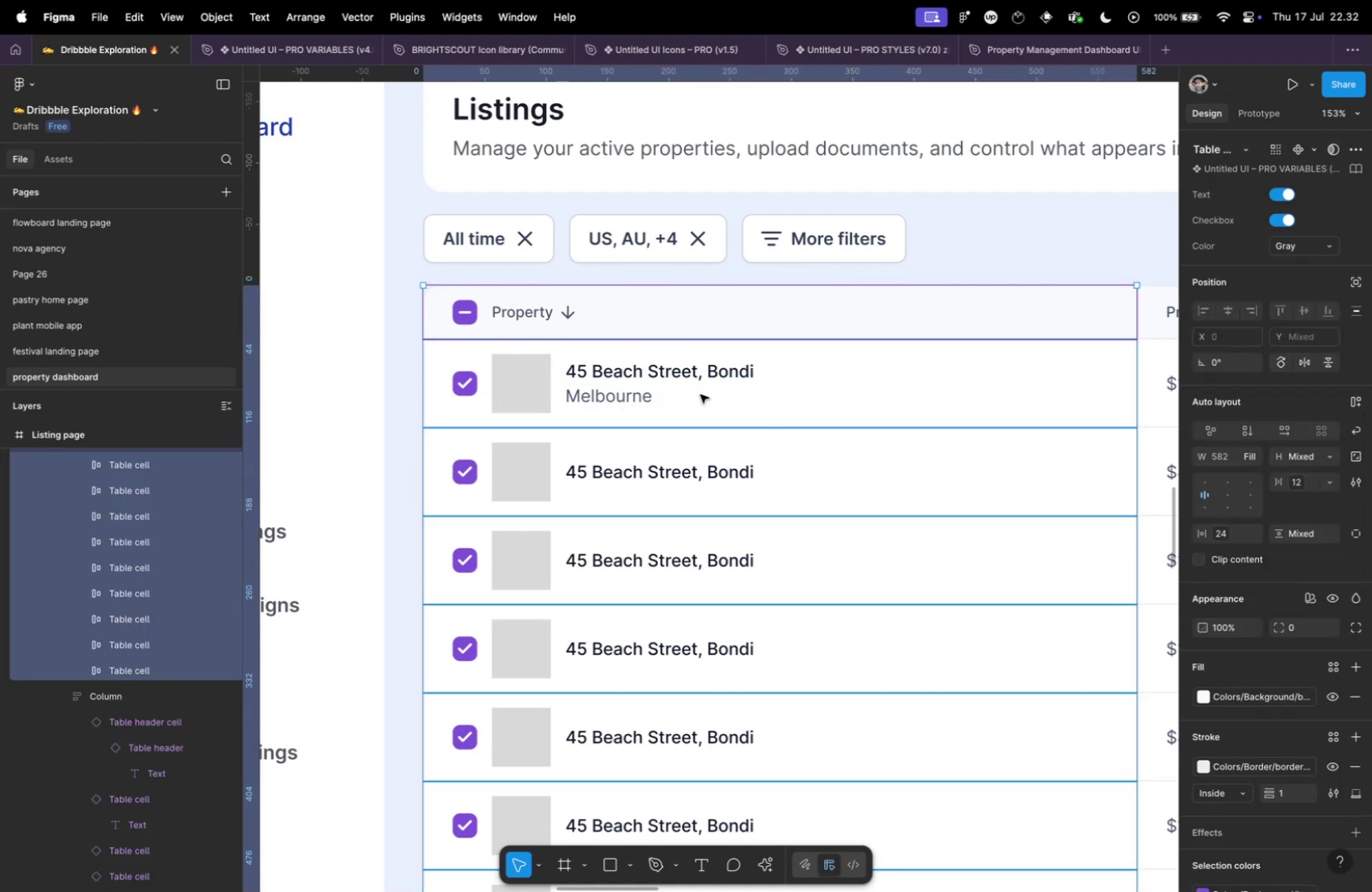 
hold_key(key=ShiftLeft, duration=0.94)
left_click([717, 321])
 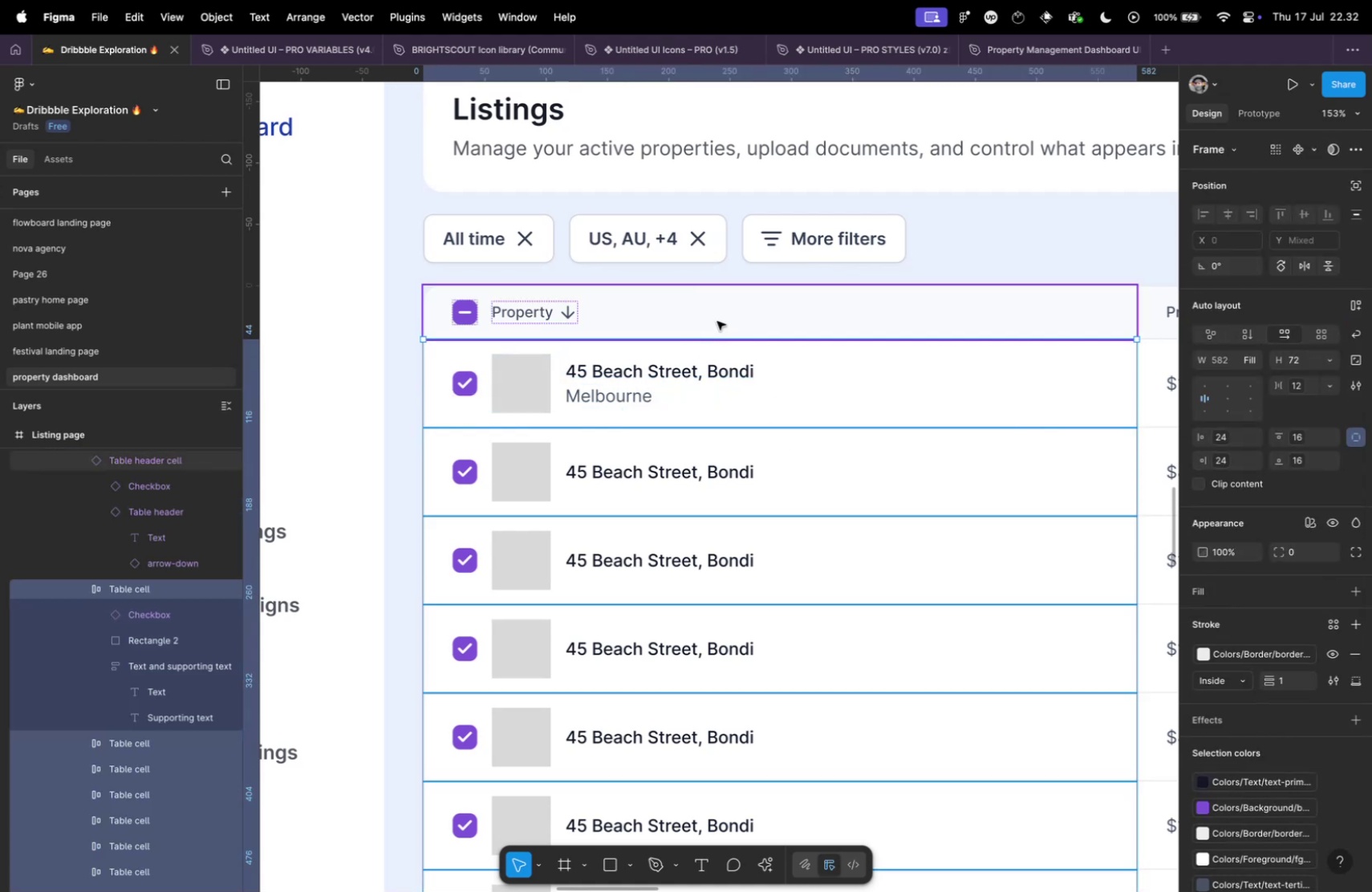 
key(Shift+ShiftRight)
 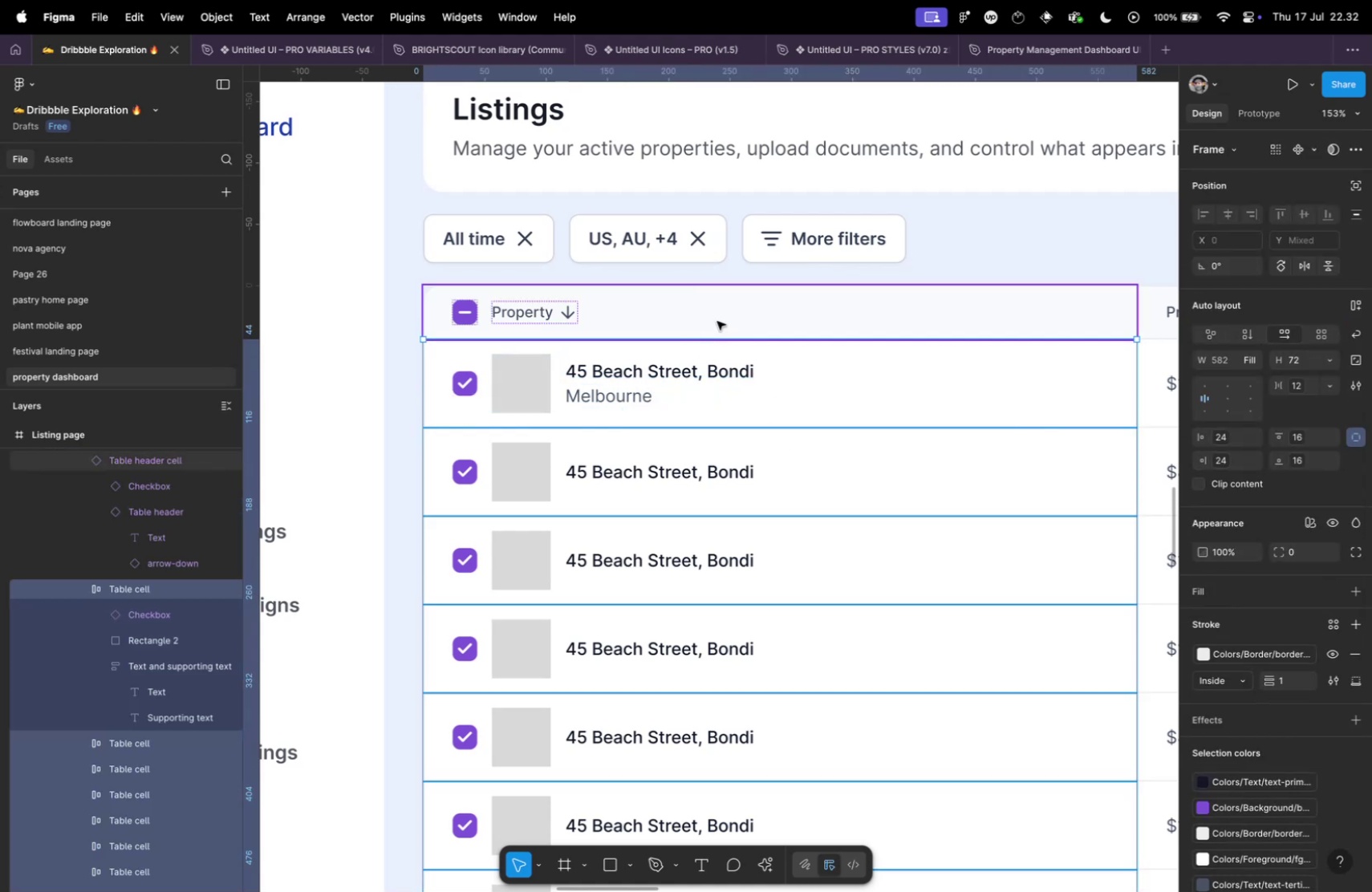 
key(Enter)
 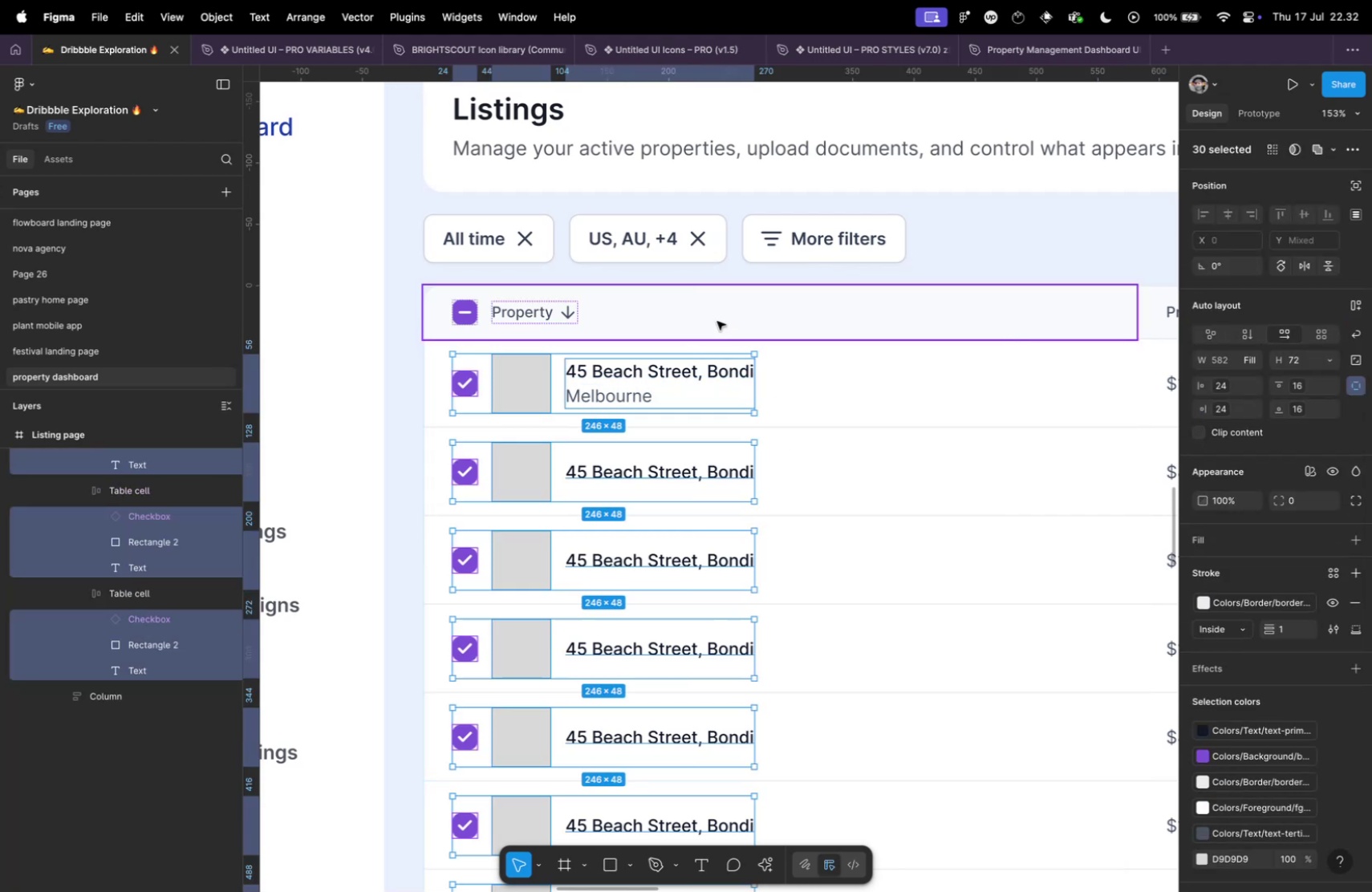 
key(Tab)
 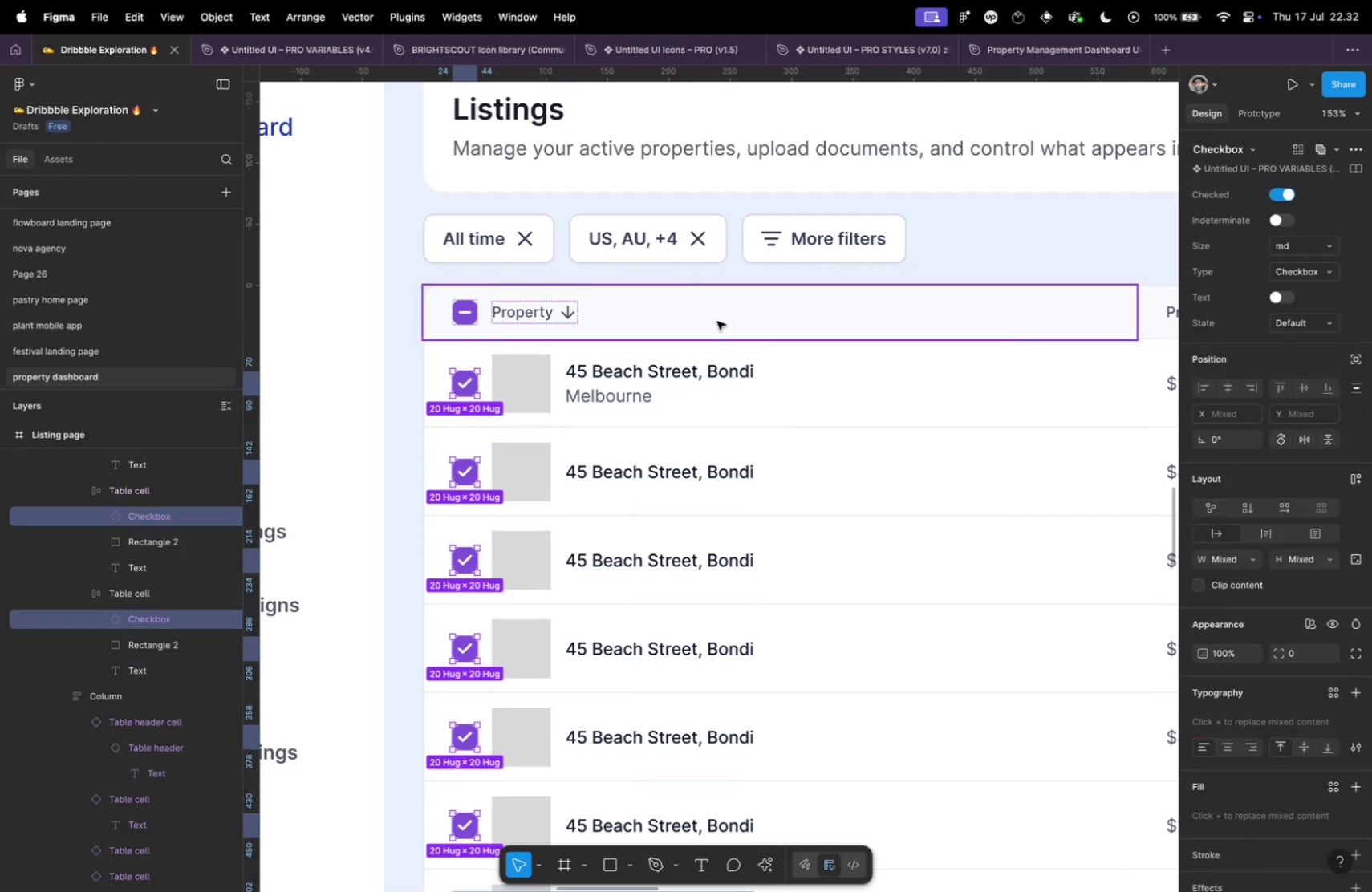 
key(Tab)
 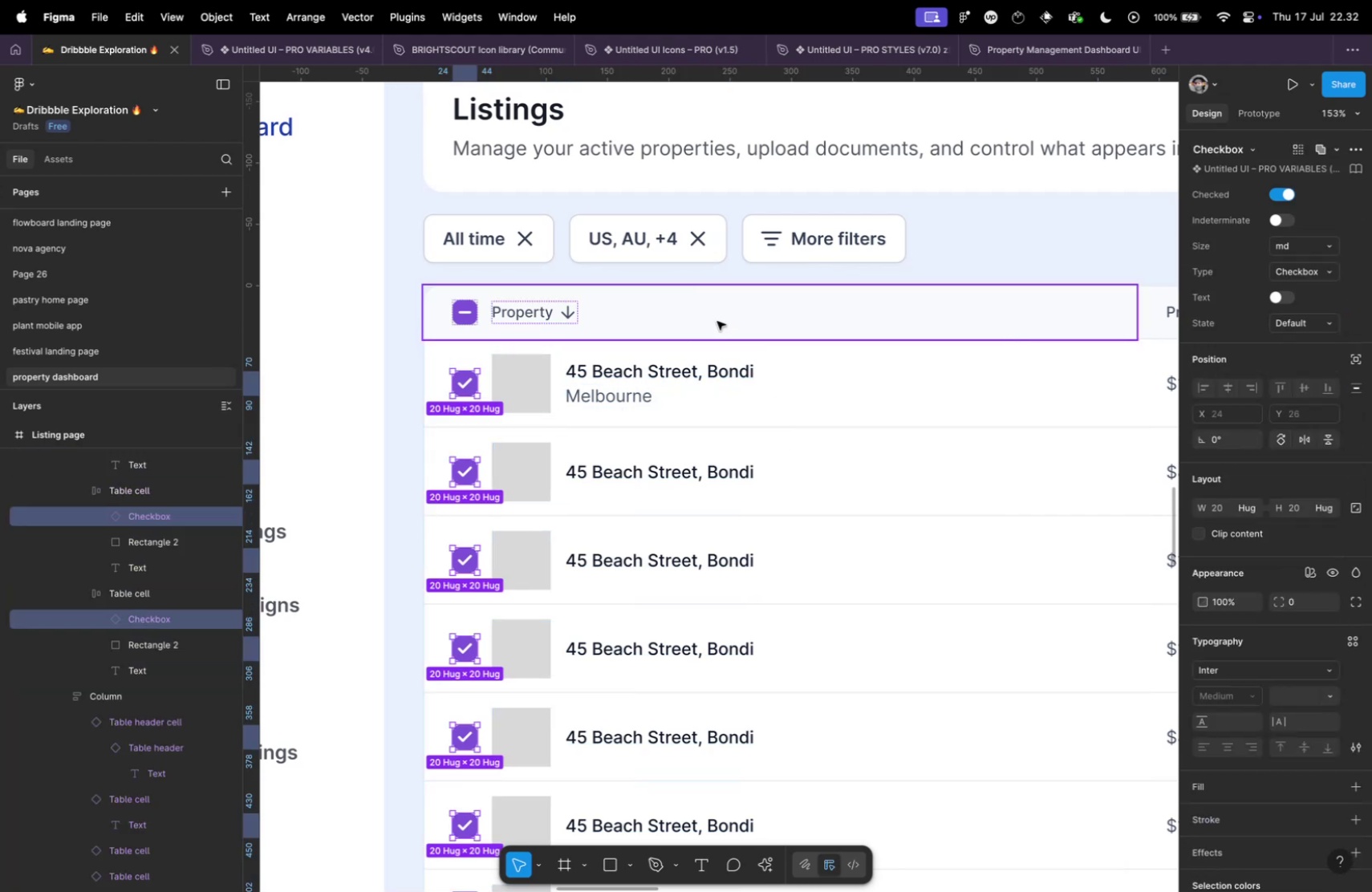 
key(Tab)
 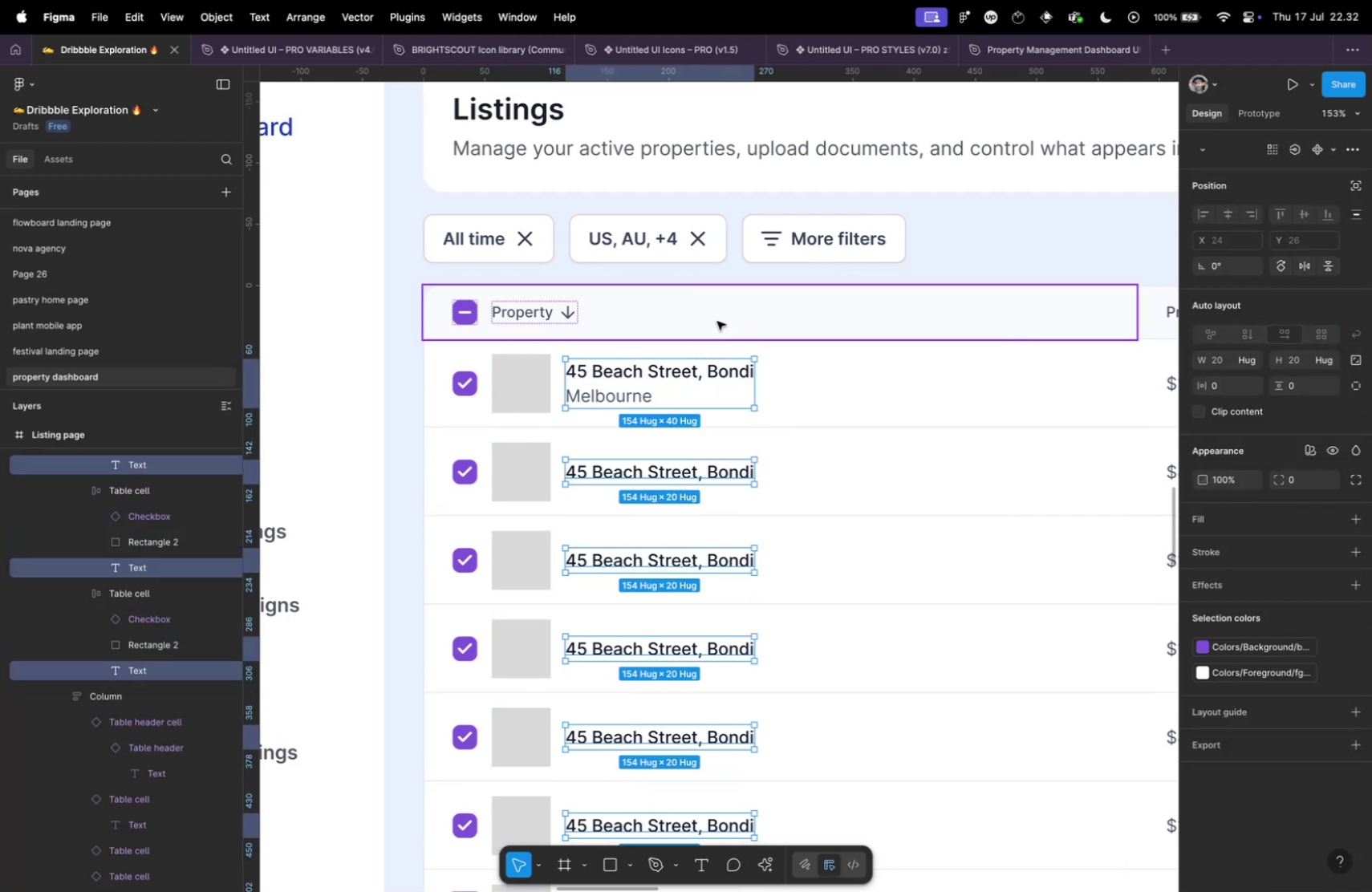 
key(Enter)
 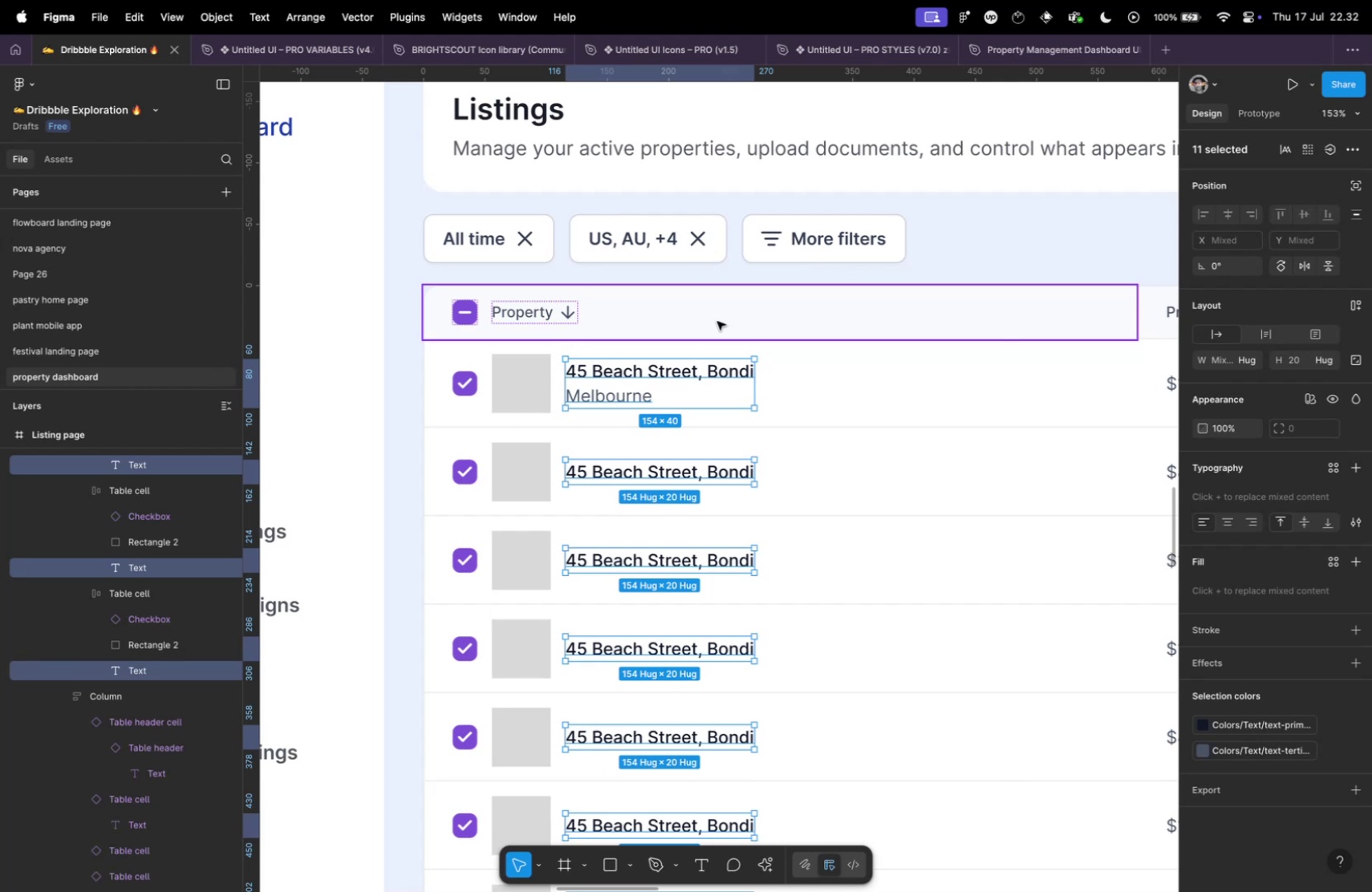 
key(Backslash)
 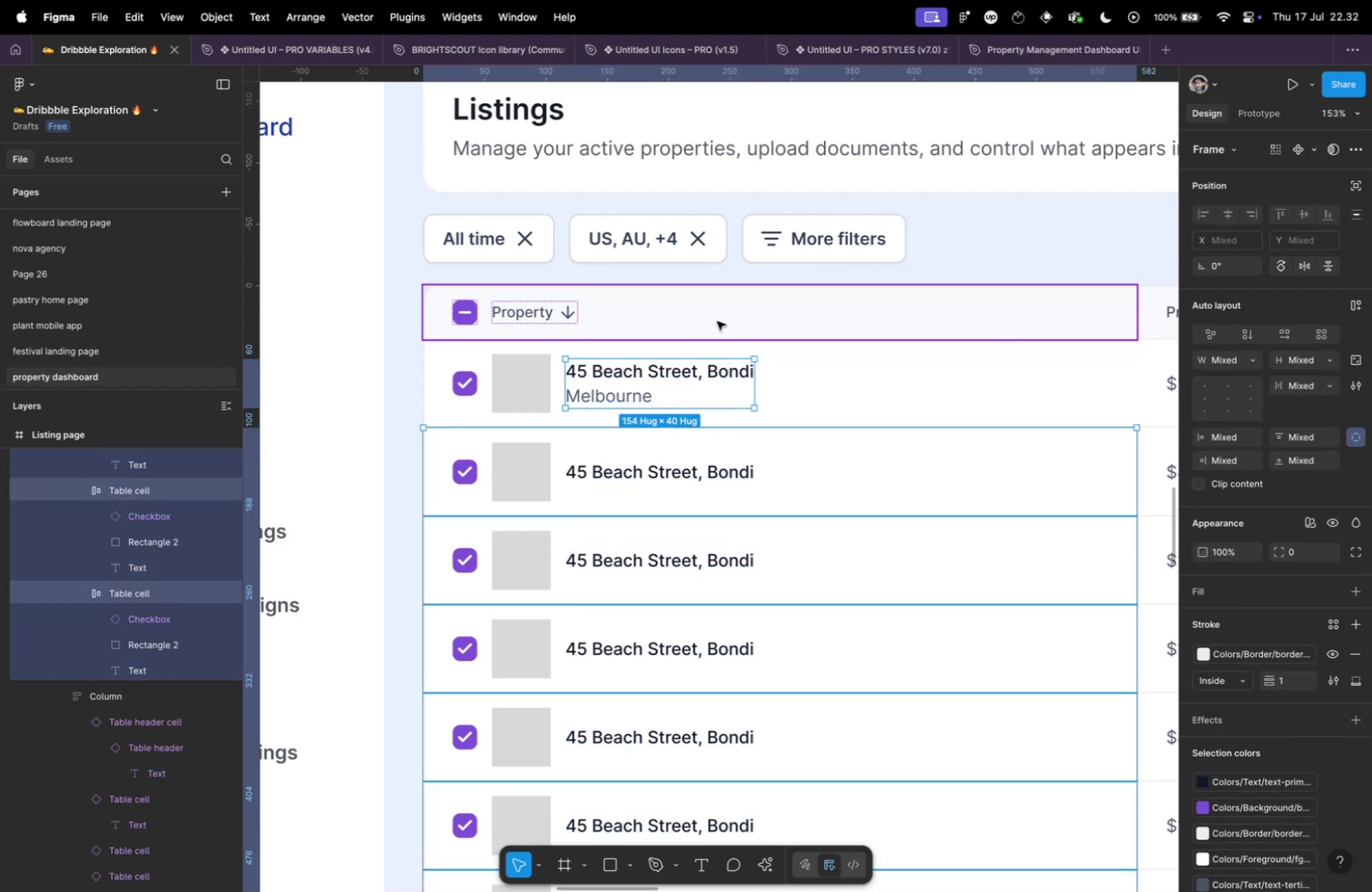 
key(Meta+Z)
 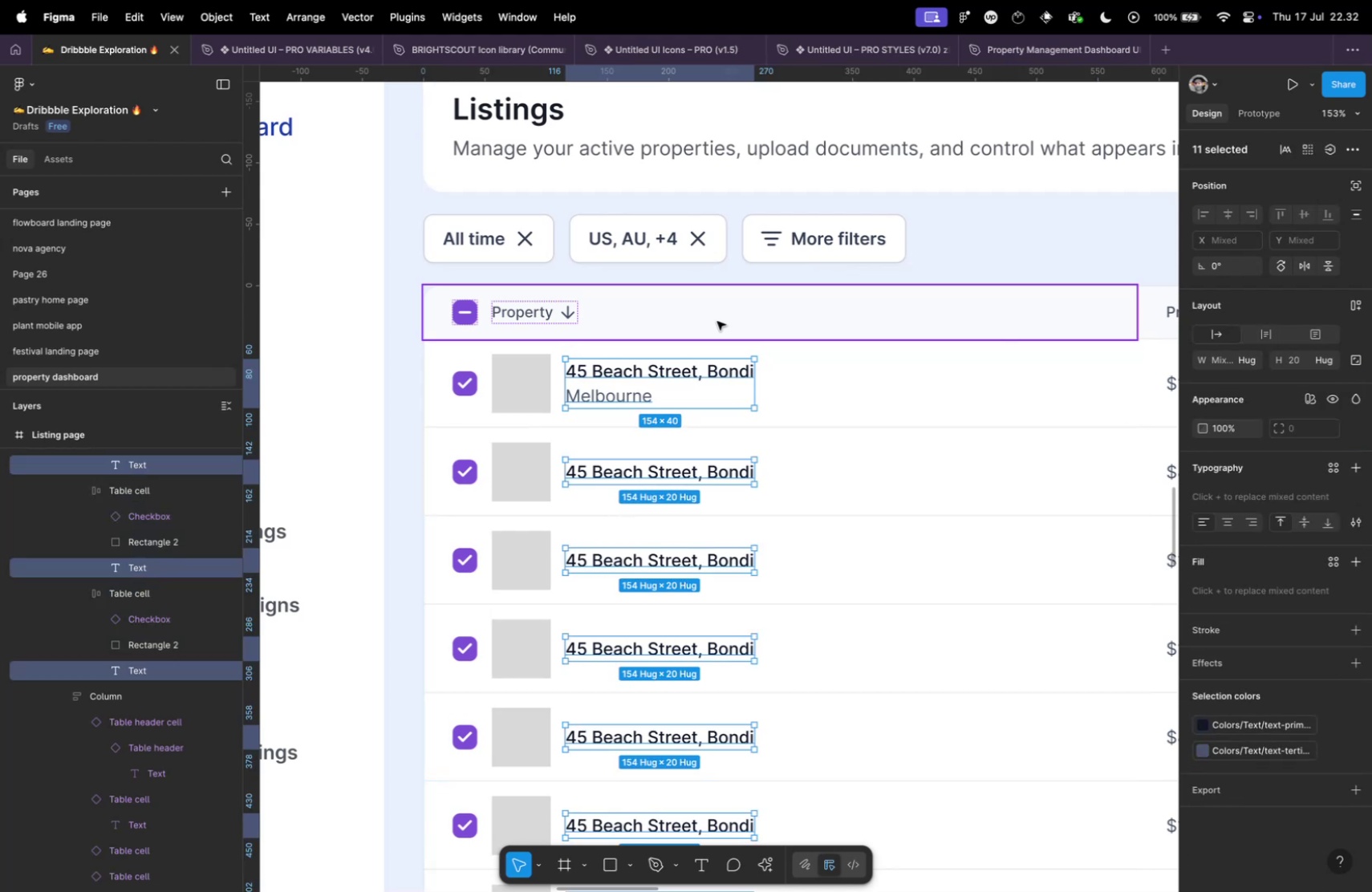 
key(Meta+Z)
 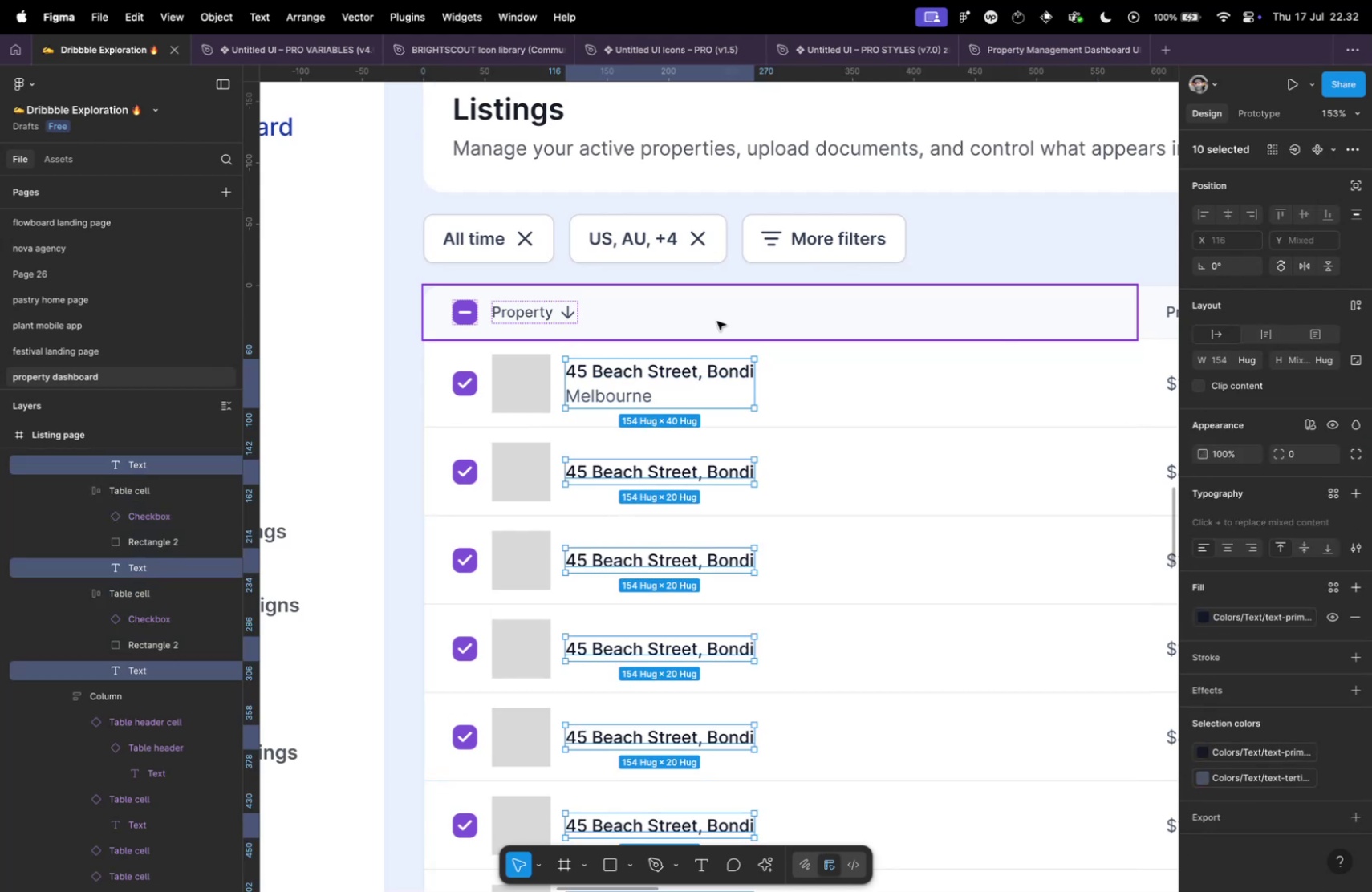 
key(Meta+Shift+R)
 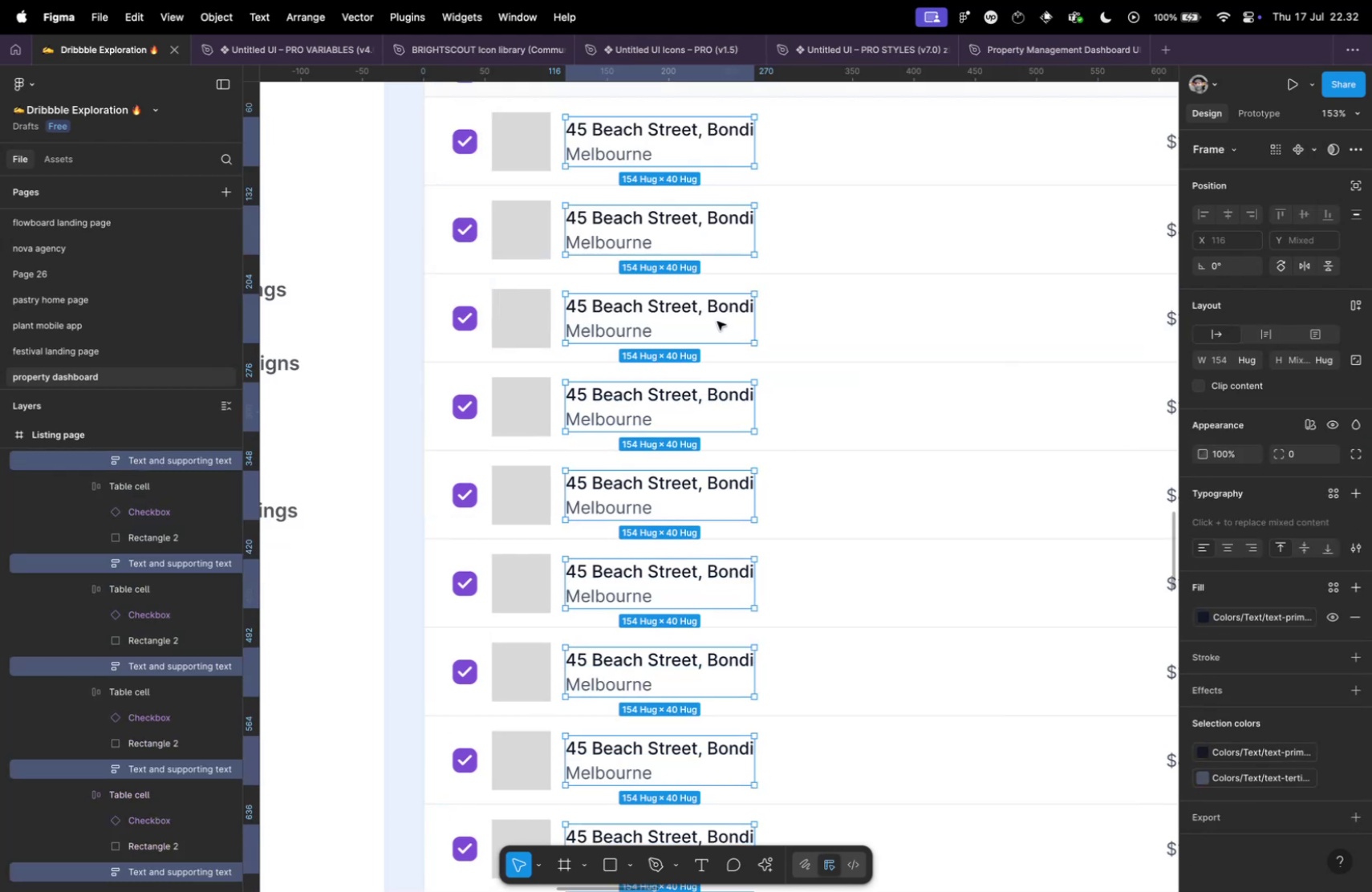 
hold_key(key=CommandLeft, duration=0.52)
scroll: coordinate [765, 362], scroll_direction: down, amount: 9.0
 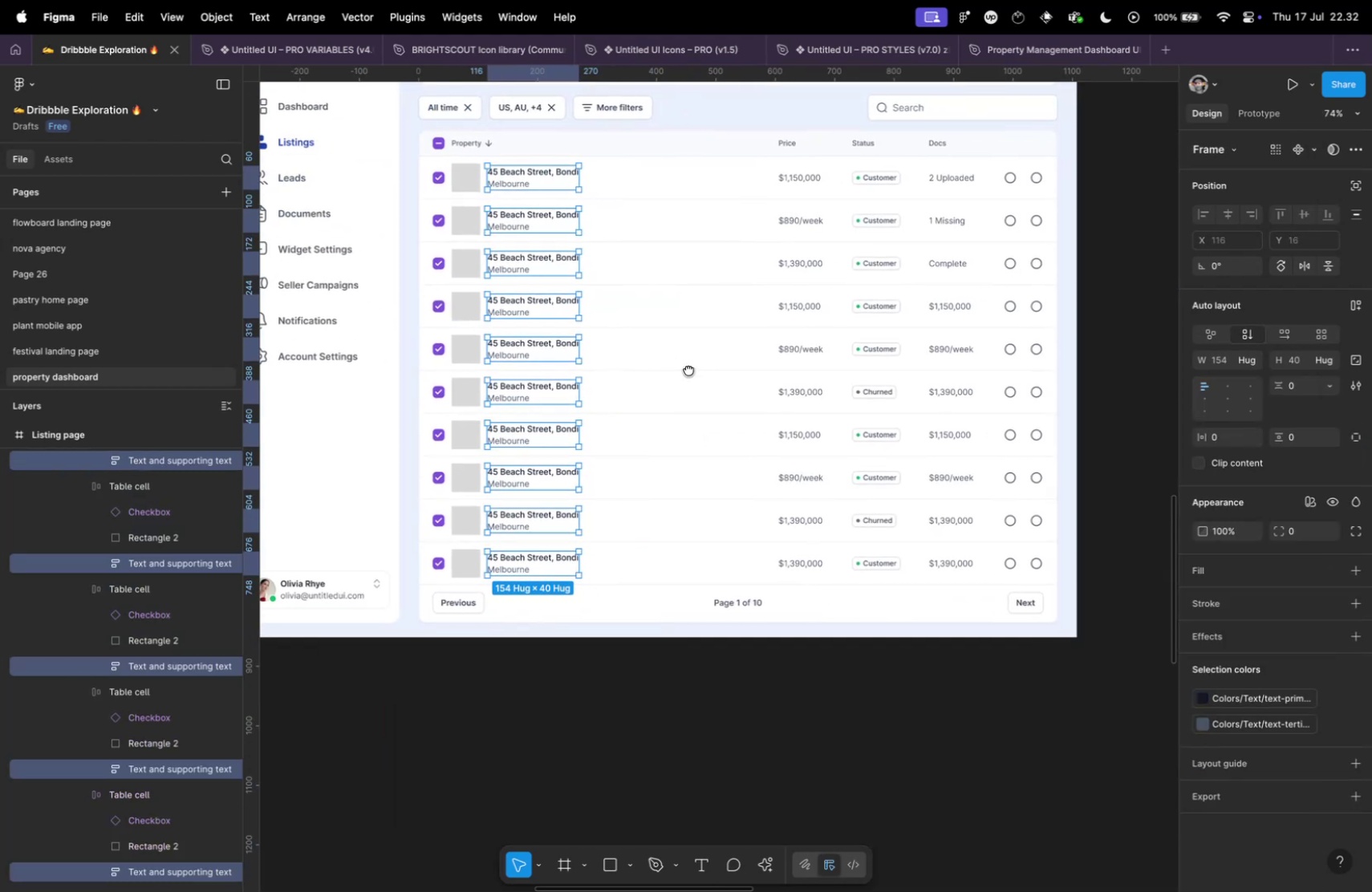 
hold_key(key=CommandLeft, duration=0.33)
scroll: coordinate [938, 417], scroll_direction: down, amount: 5.0
 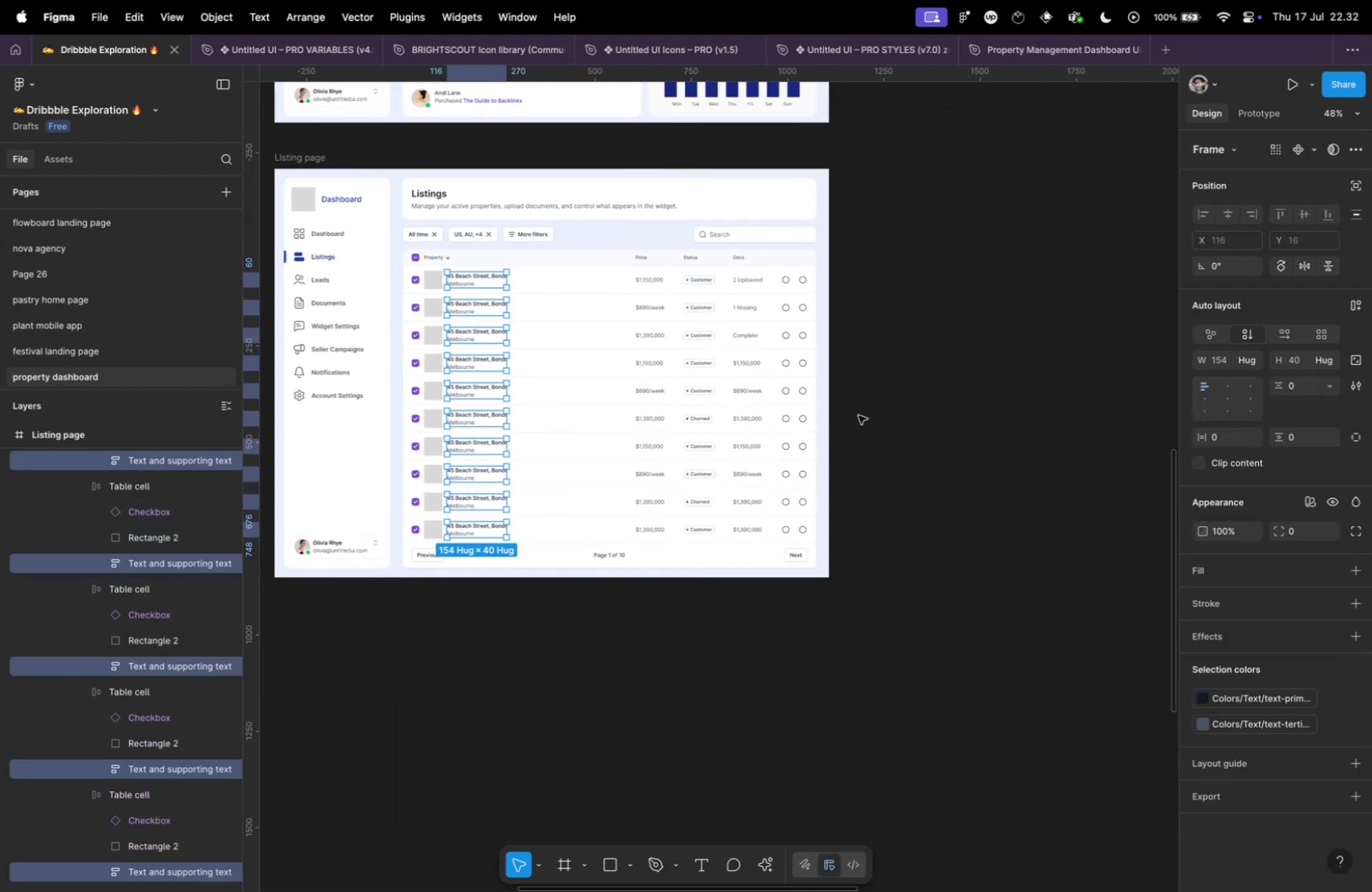 
left_click([966, 399])
 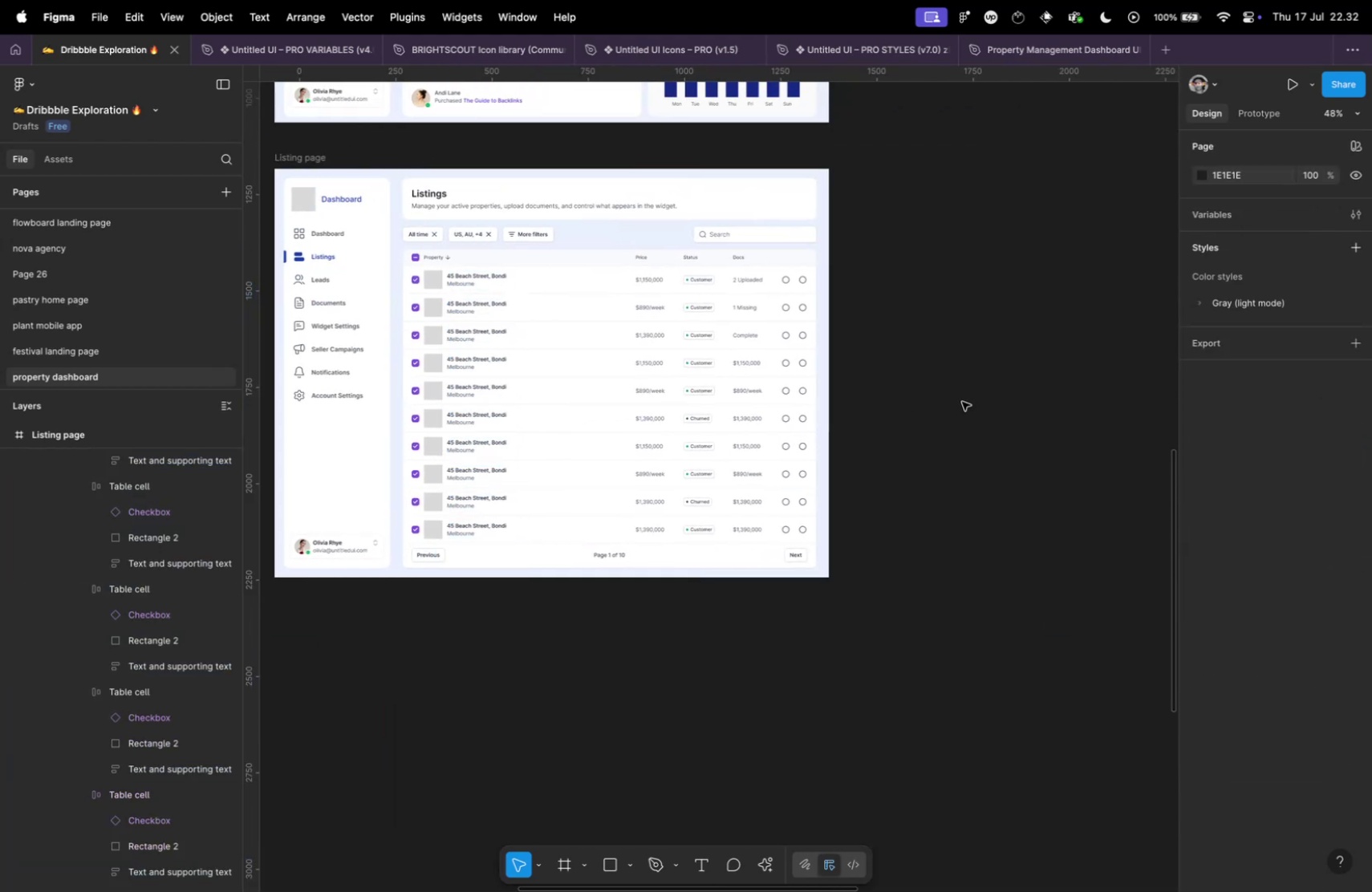 
hold_key(key=CommandLeft, duration=2.34)
scroll: coordinate [940, 415], scroll_direction: down, amount: 1.0
 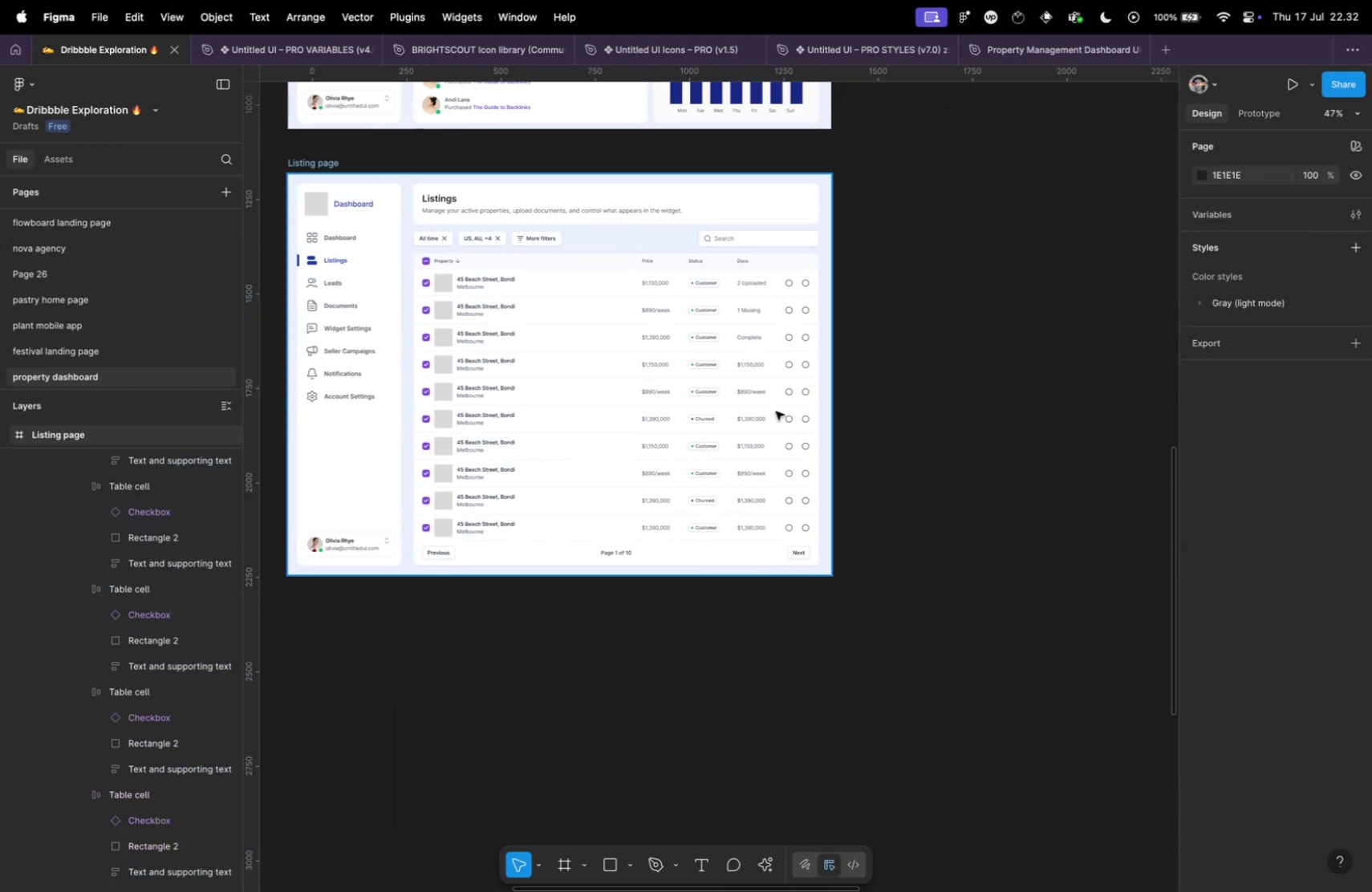 
scroll: coordinate [673, 283], scroll_direction: up, amount: 13.0
 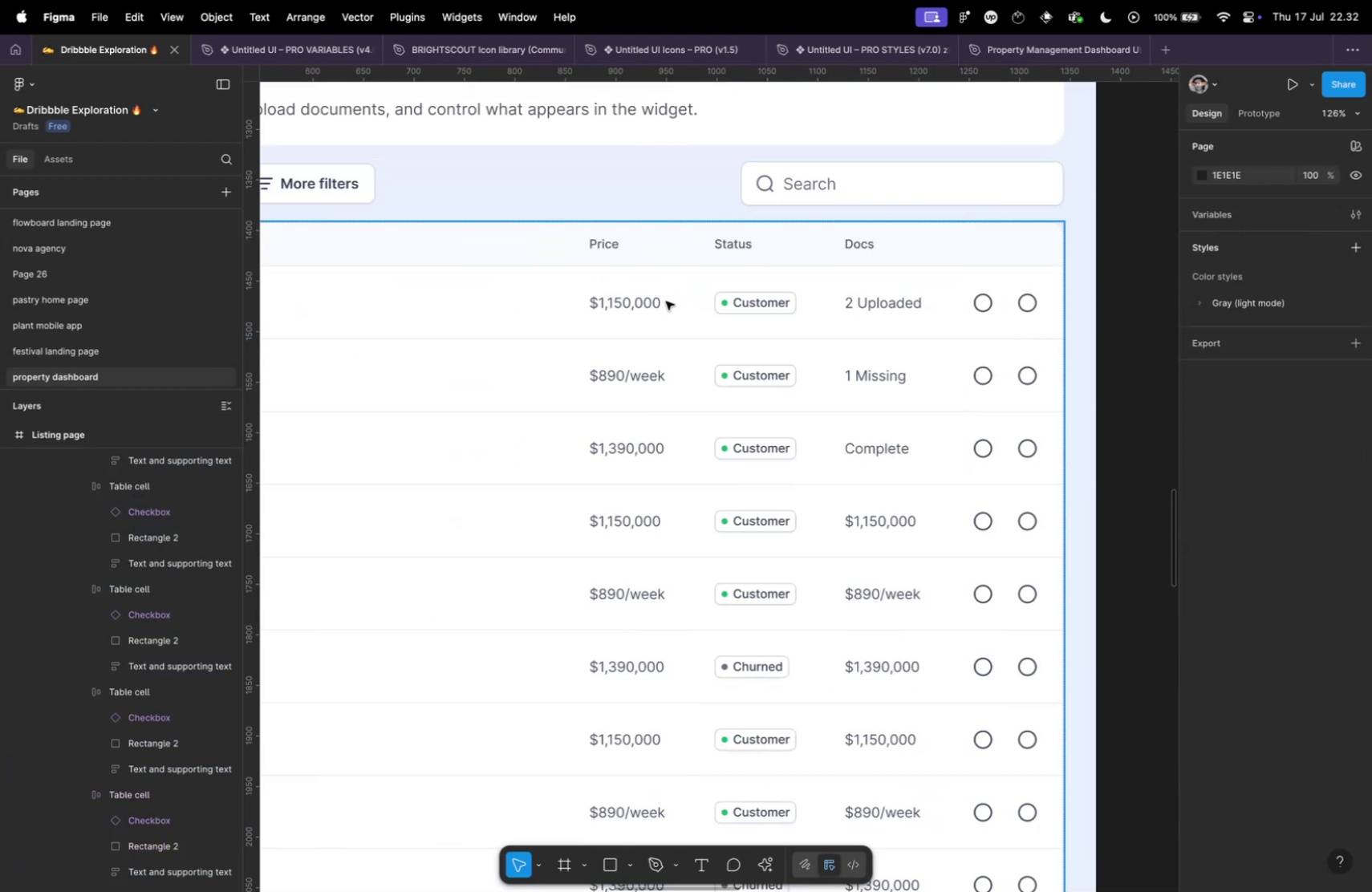 
scroll: coordinate [639, 311], scroll_direction: down, amount: 1.0
 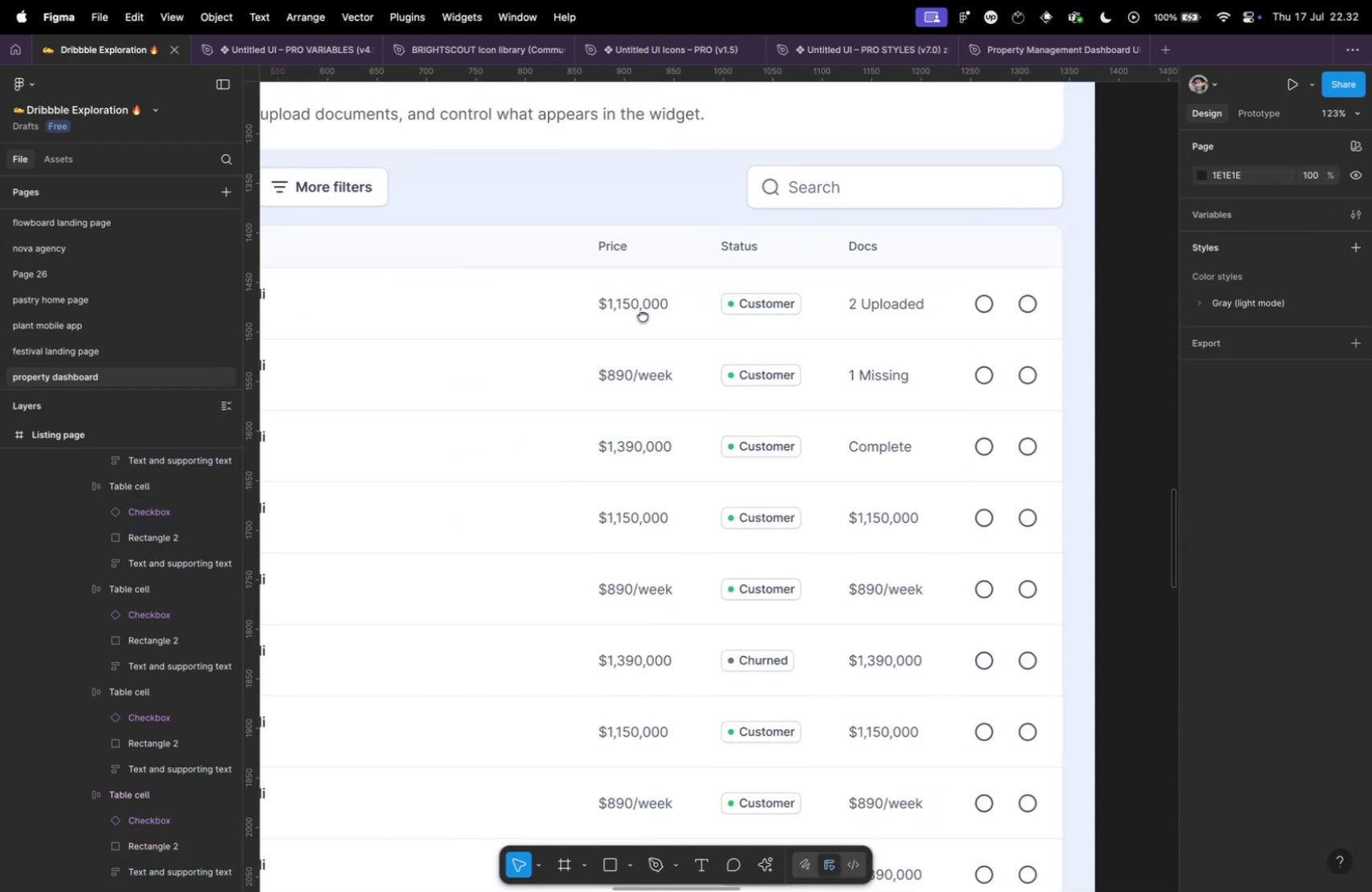 
hold_key(key=CommandLeft, duration=0.43)
left_click([863, 302])
 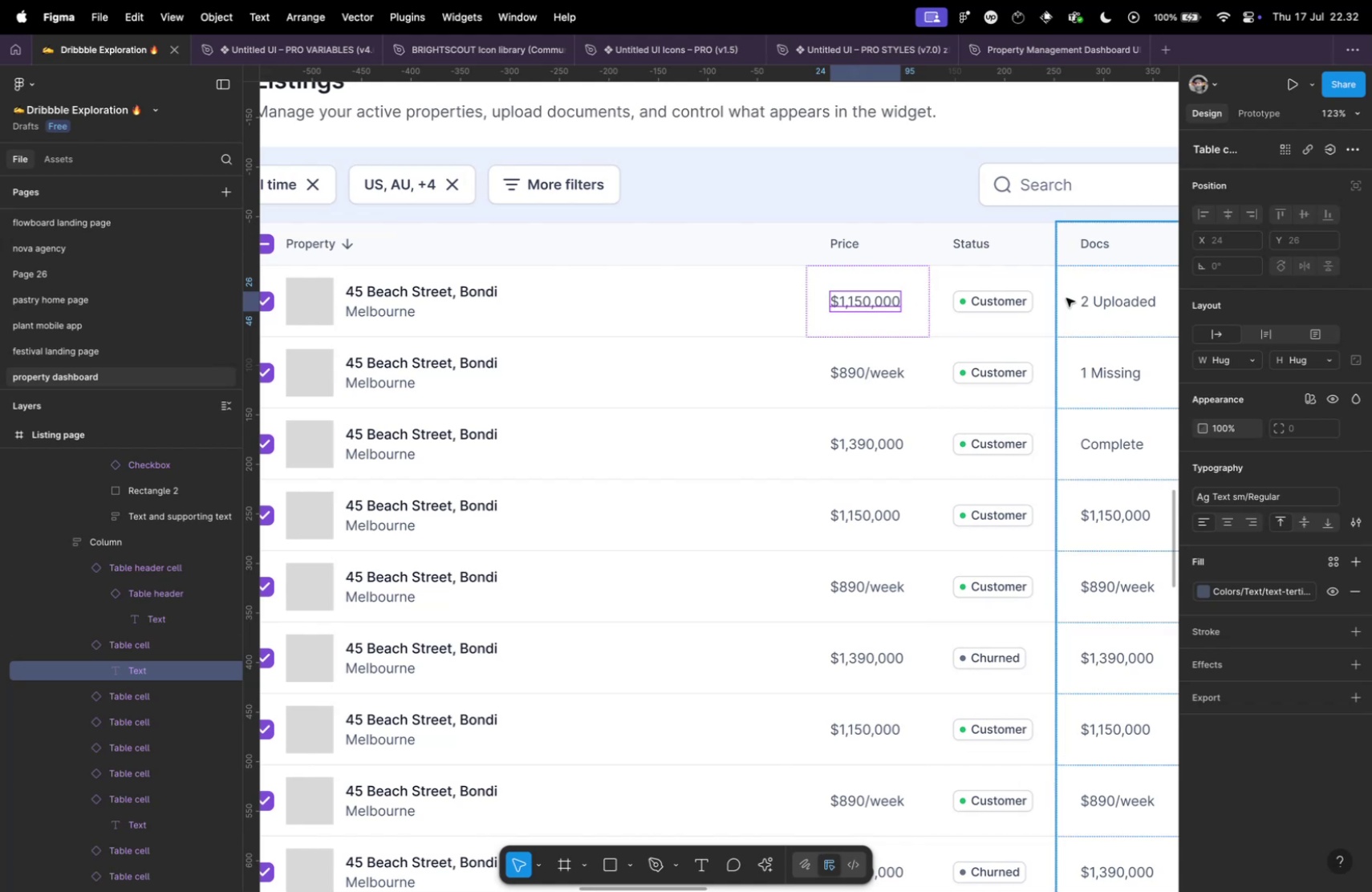 
double_click([1066, 298])
 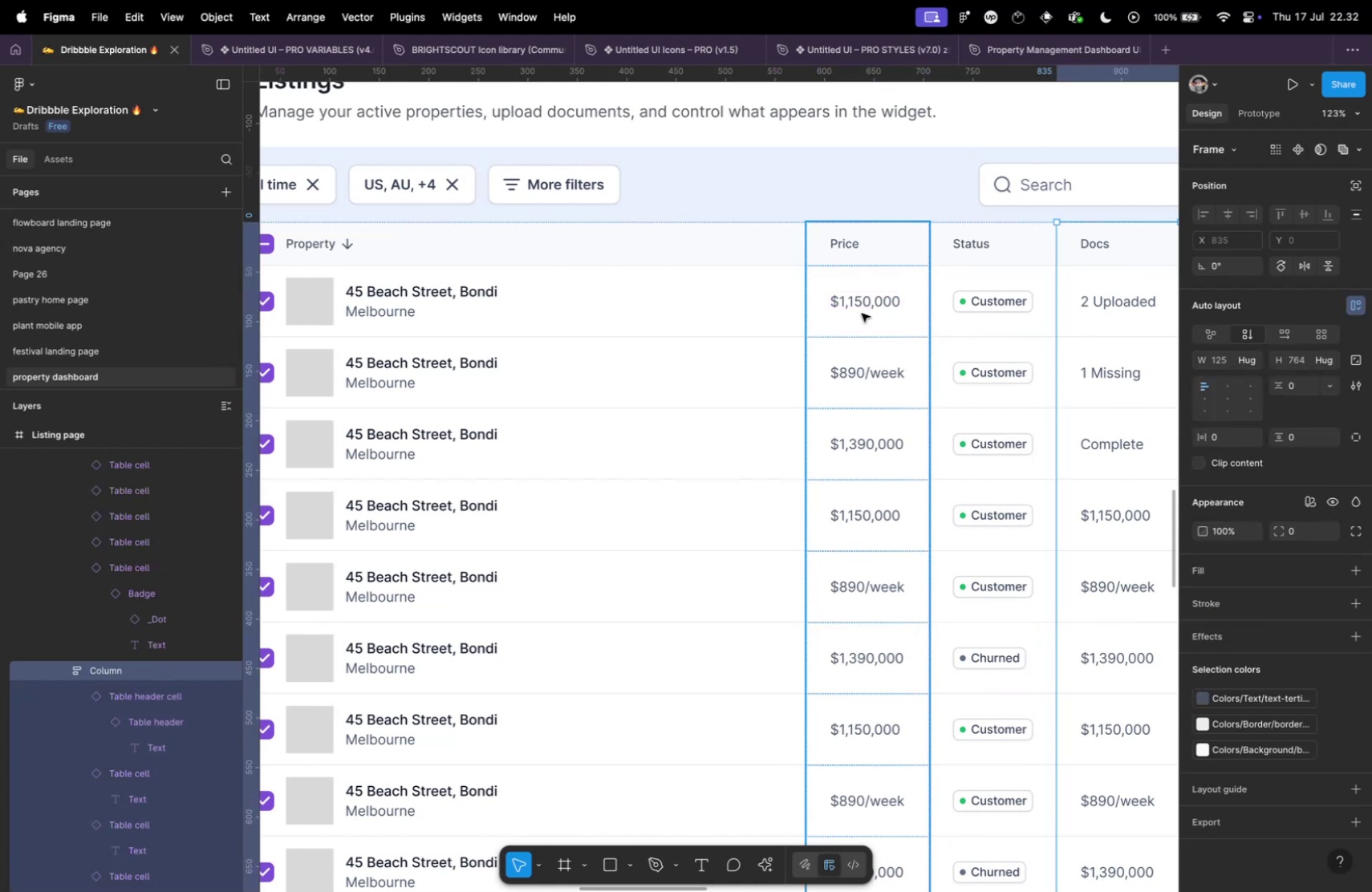 
left_click([865, 309])
 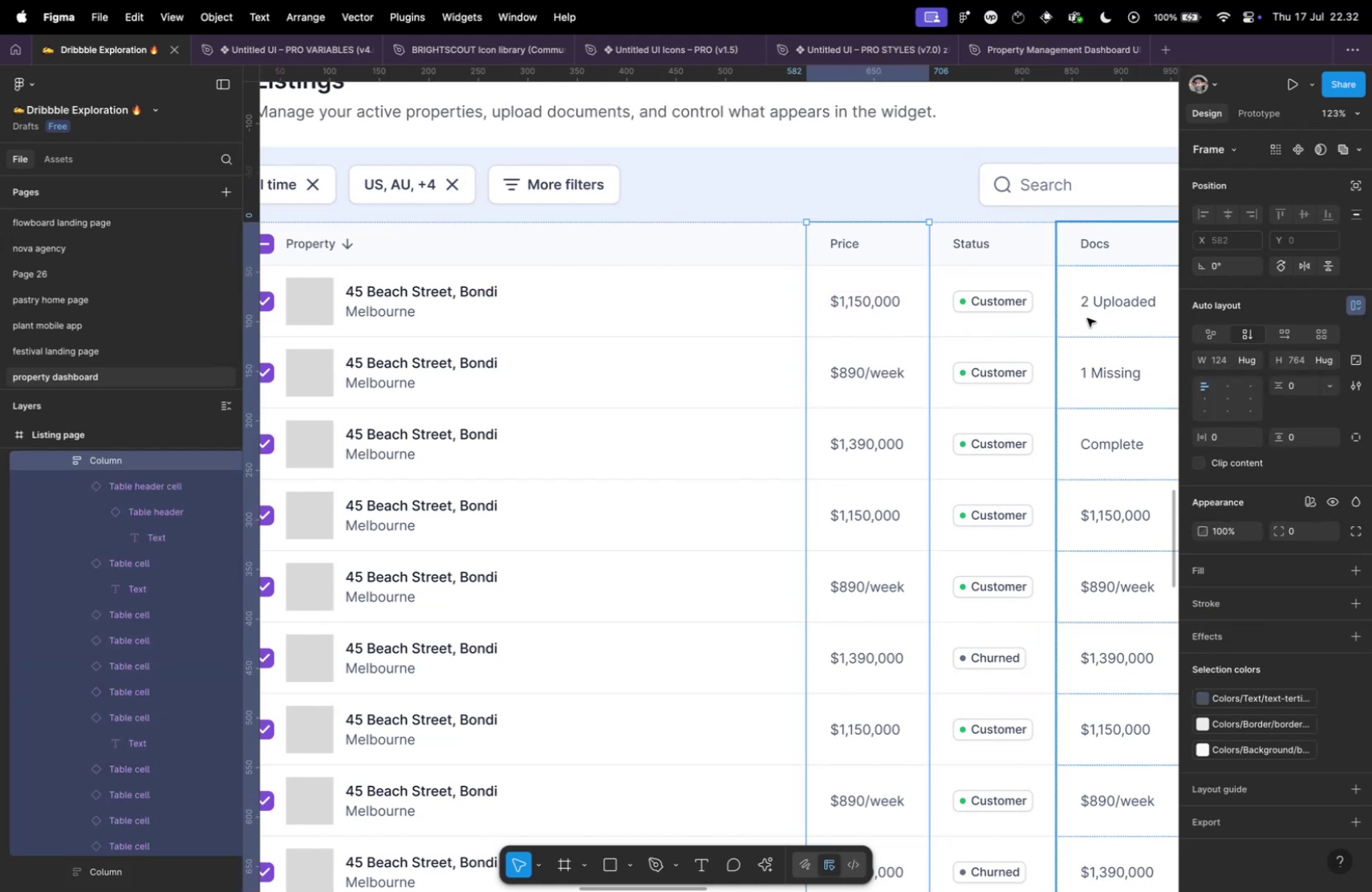 
left_click([1087, 318])
 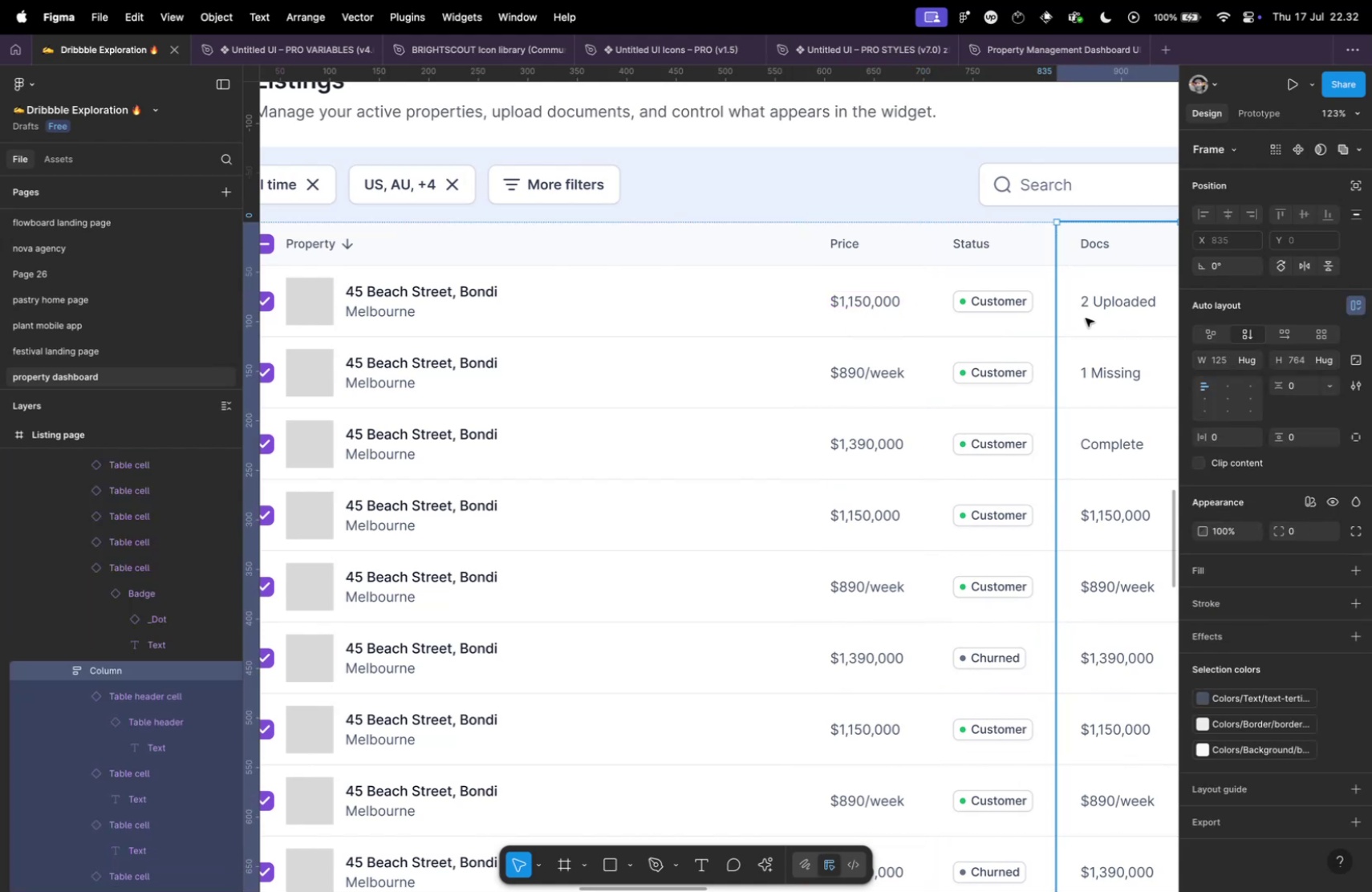 
hold_key(key=CommandLeft, duration=0.31)
scroll: coordinate [923, 335], scroll_direction: down, amount: 10.0
 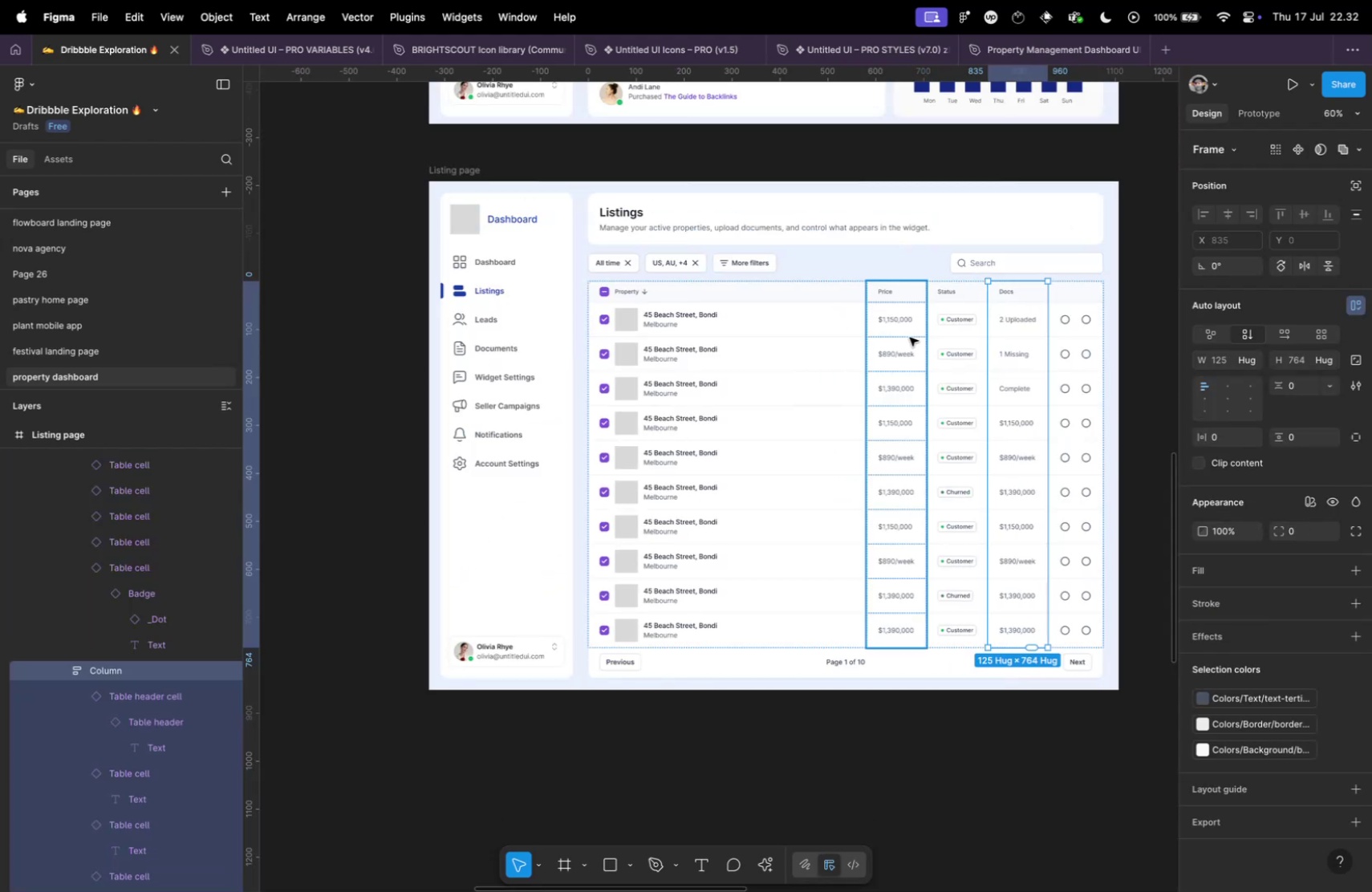 
left_click([909, 336])
 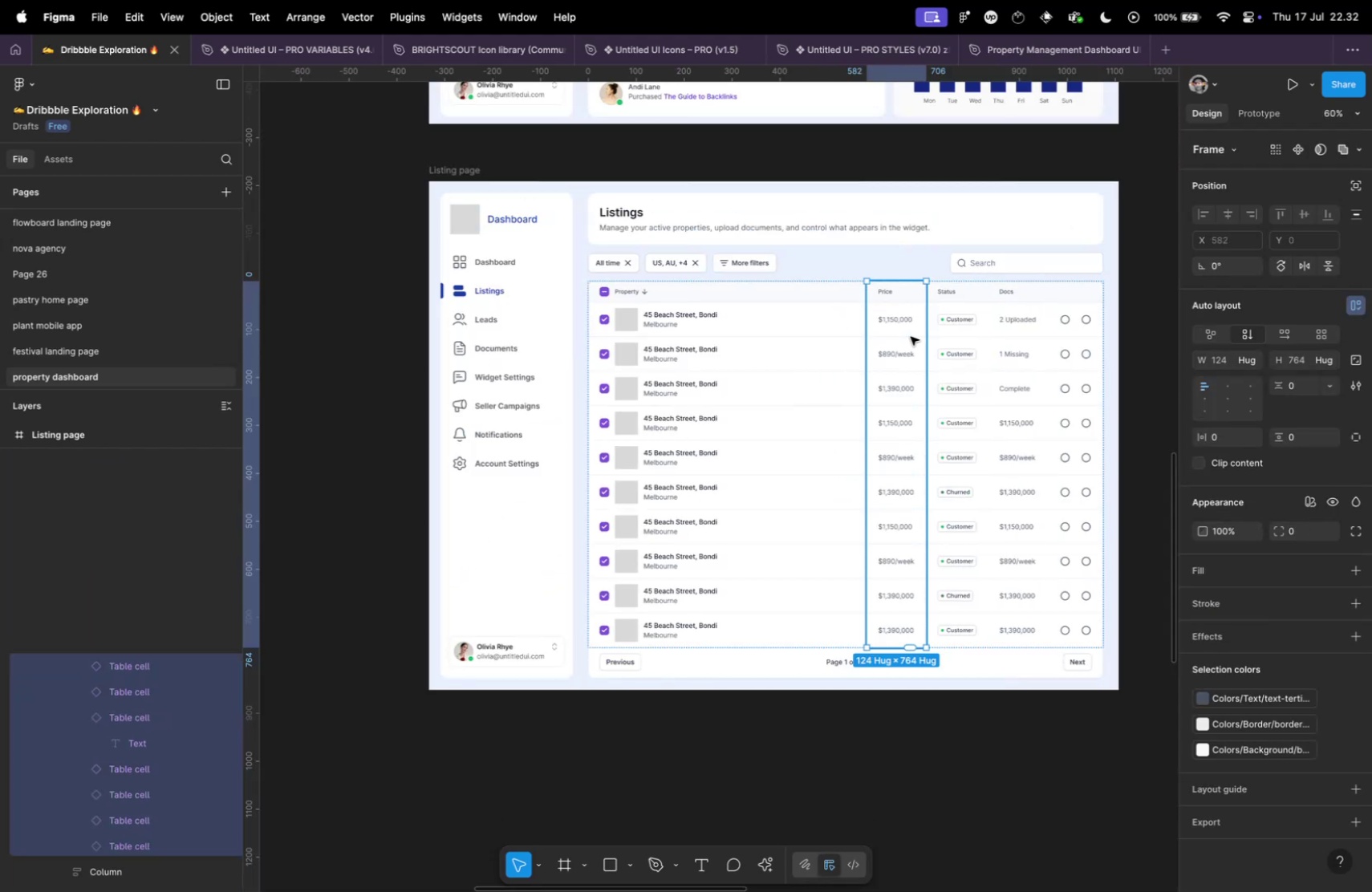 
key(Meta+D)
 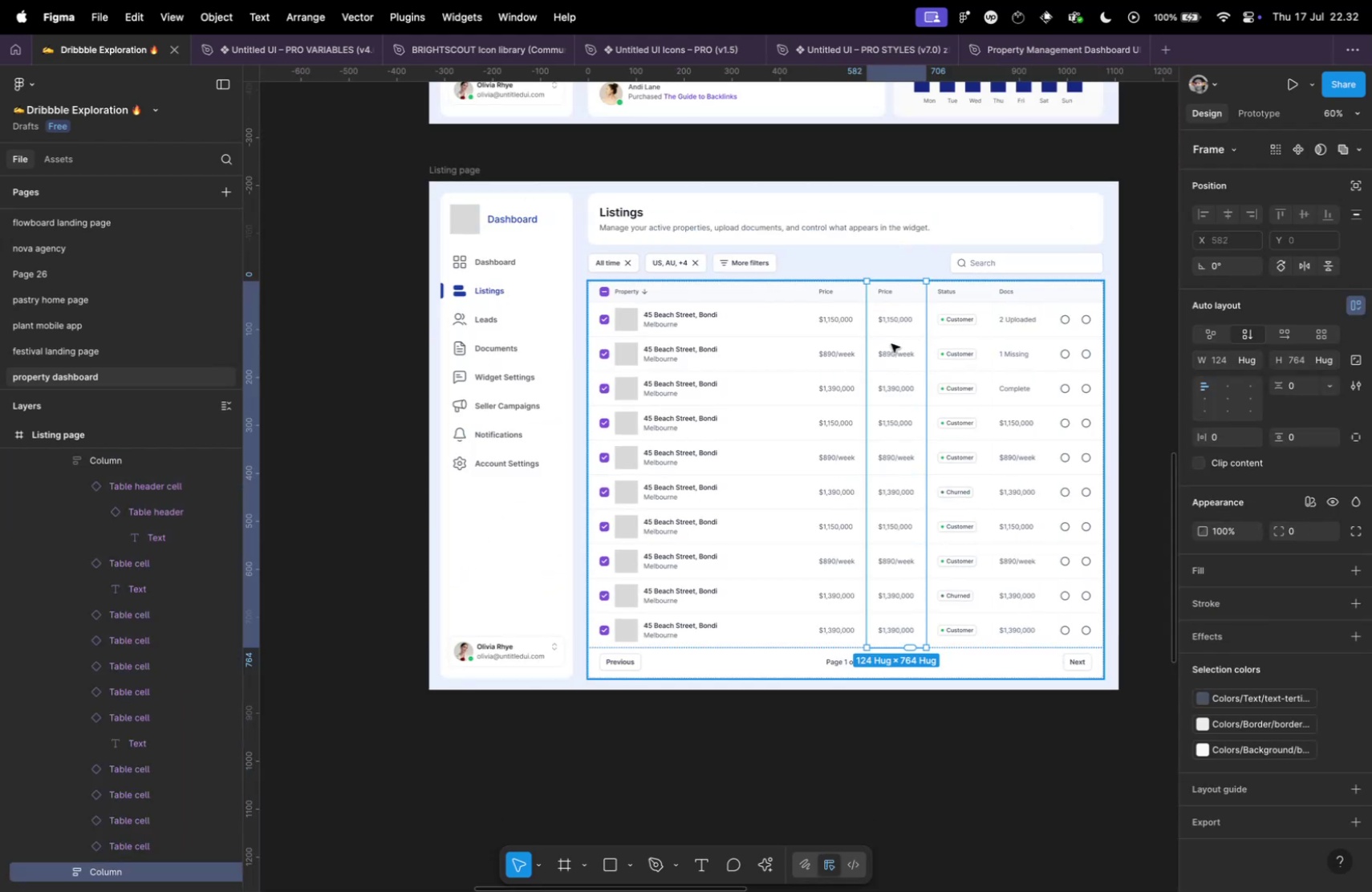 
scroll: coordinate [879, 319], scroll_direction: up, amount: 9.0
 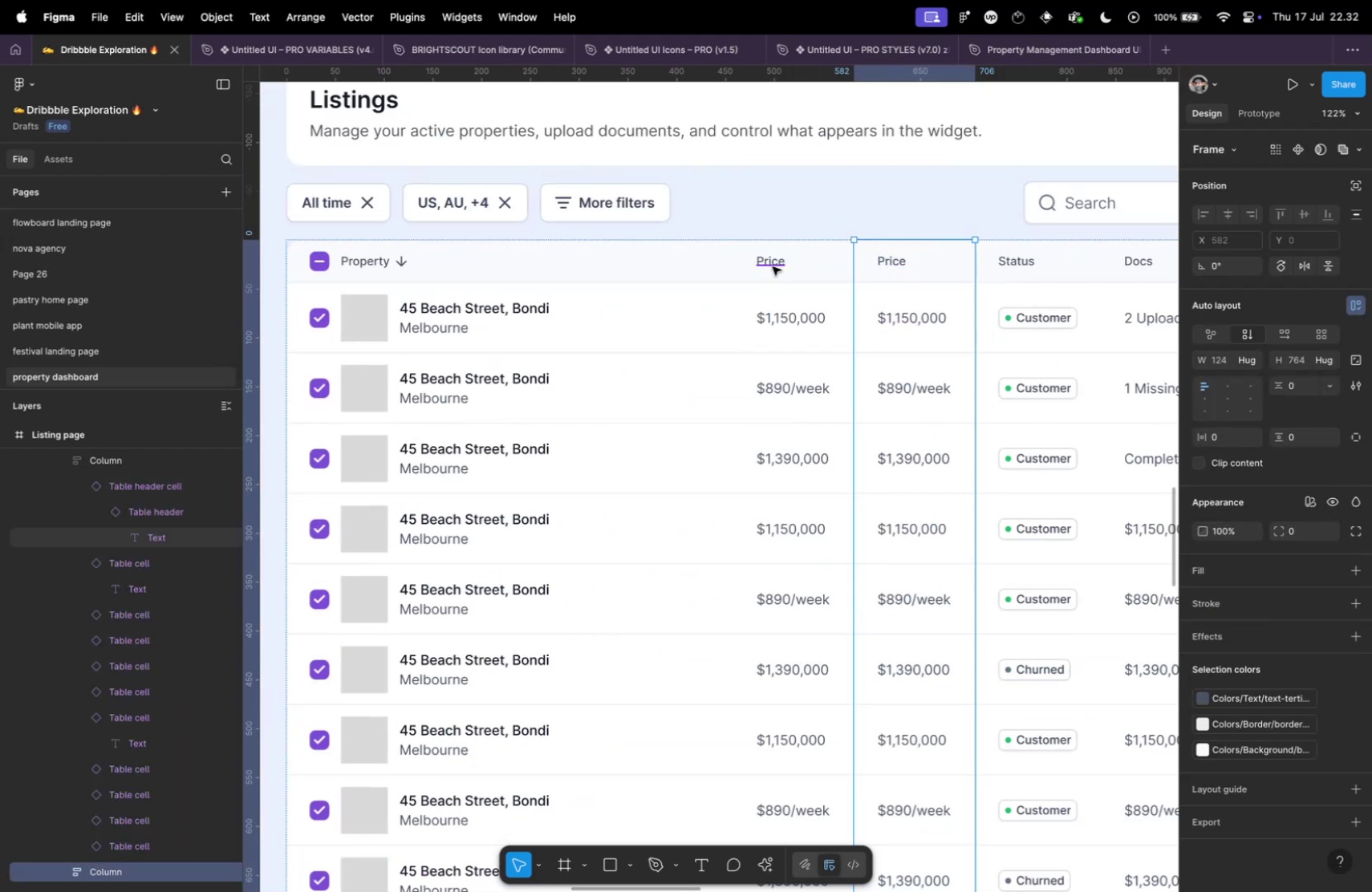 
scroll: coordinate [821, 323], scroll_direction: down, amount: 5.0
 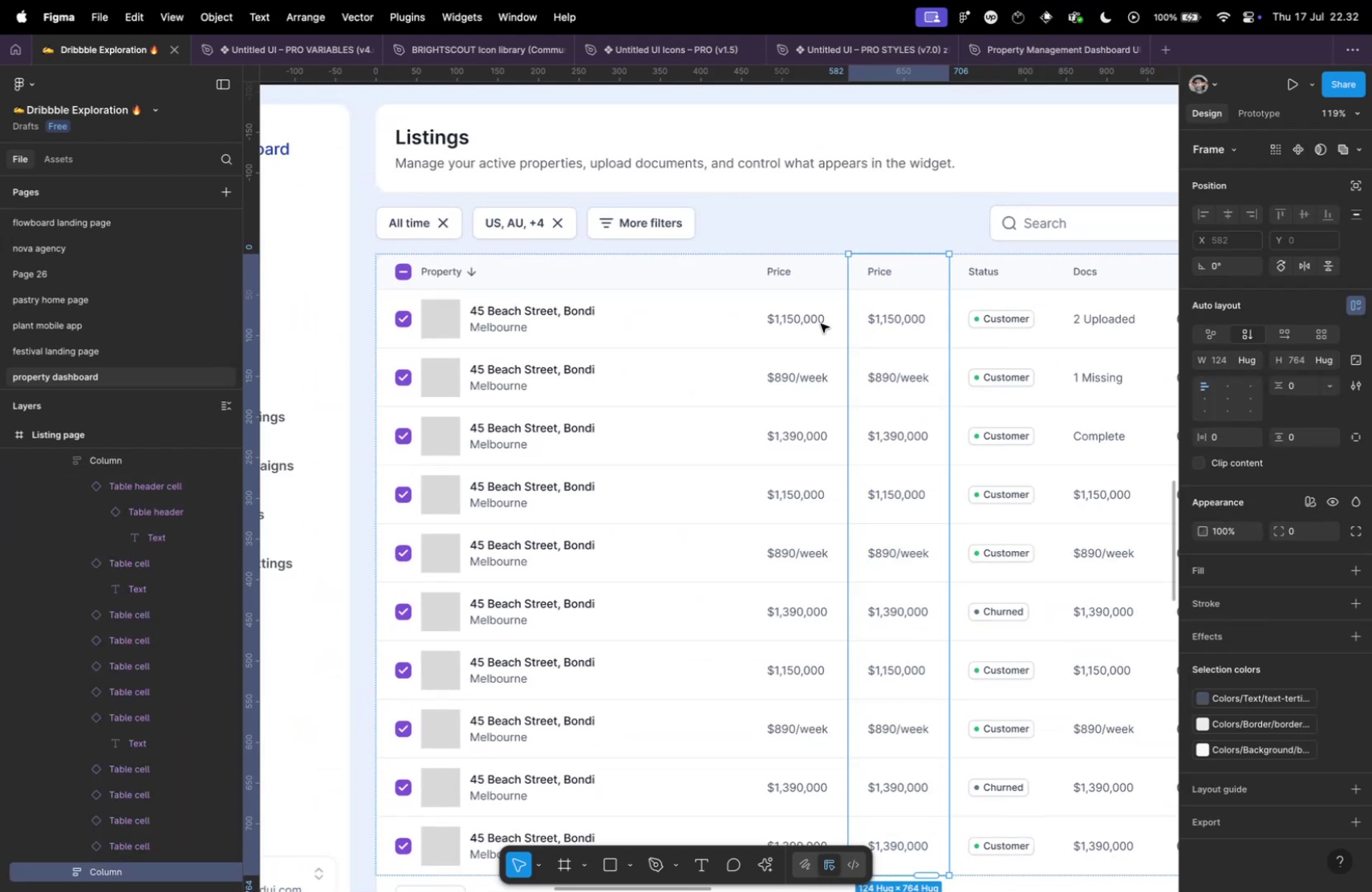 
key(Meta+Z)
 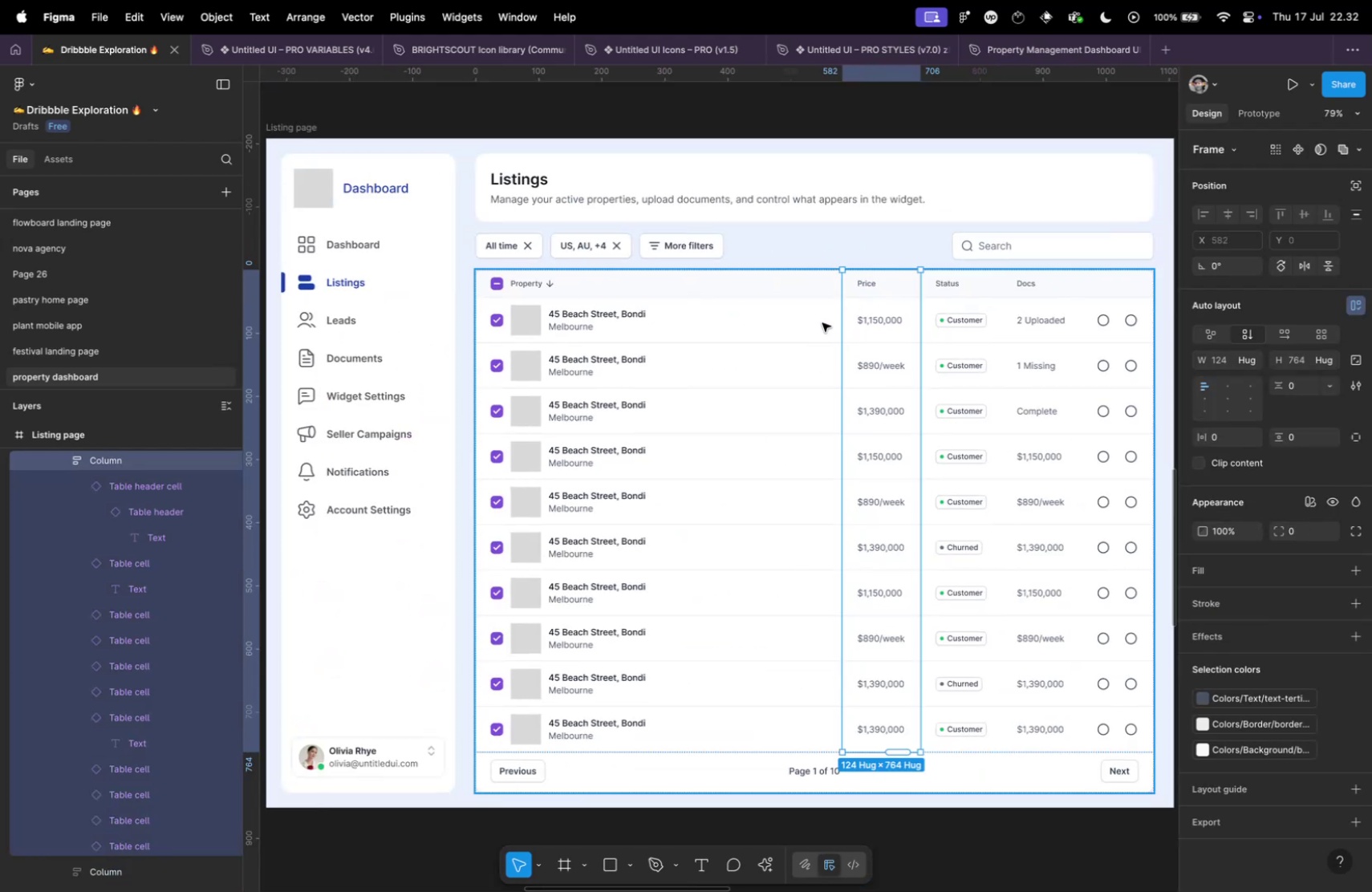 
scroll: coordinate [822, 323], scroll_direction: down, amount: 9.0
 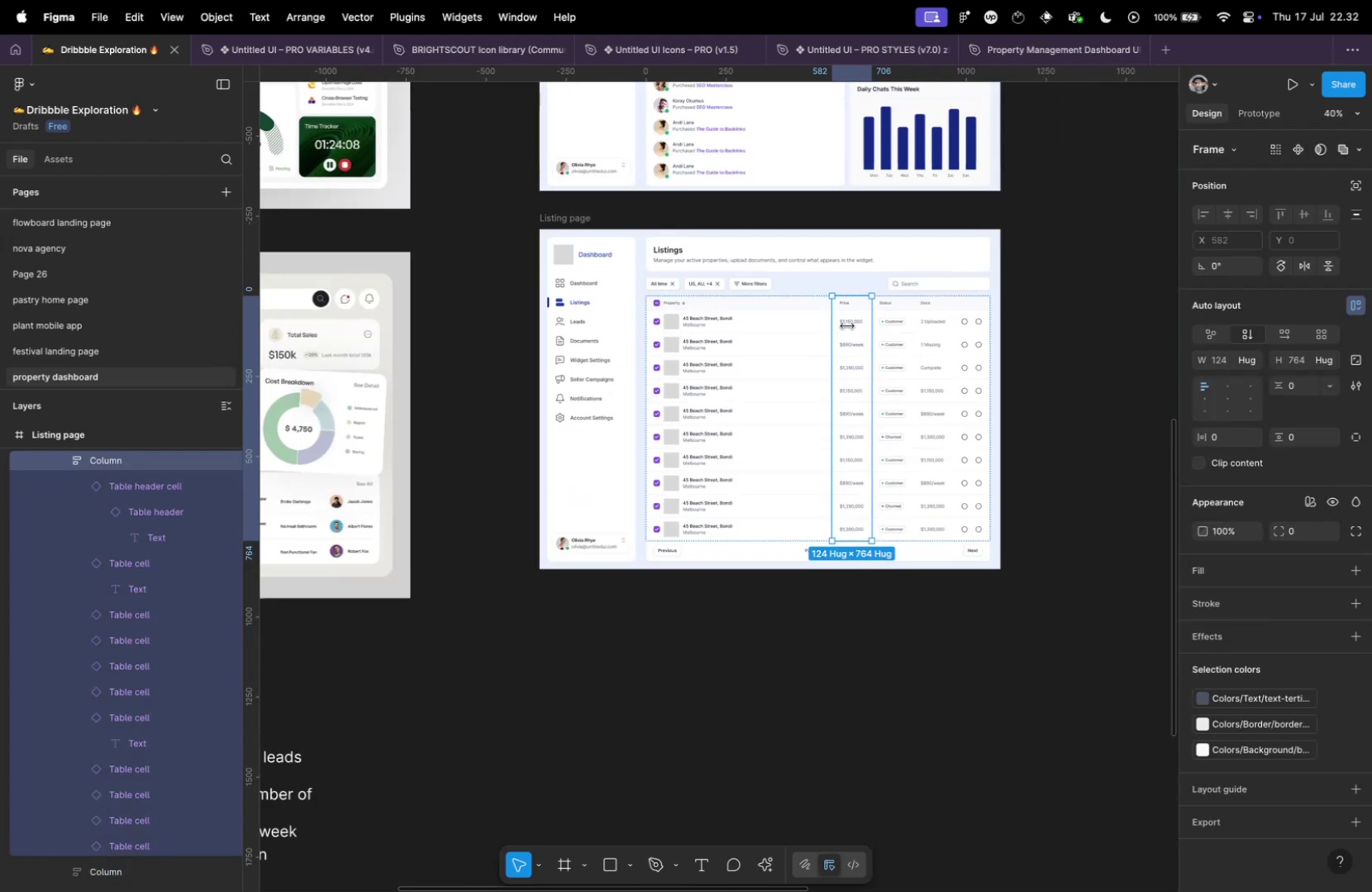 
key(Meta+CommandLeft)
 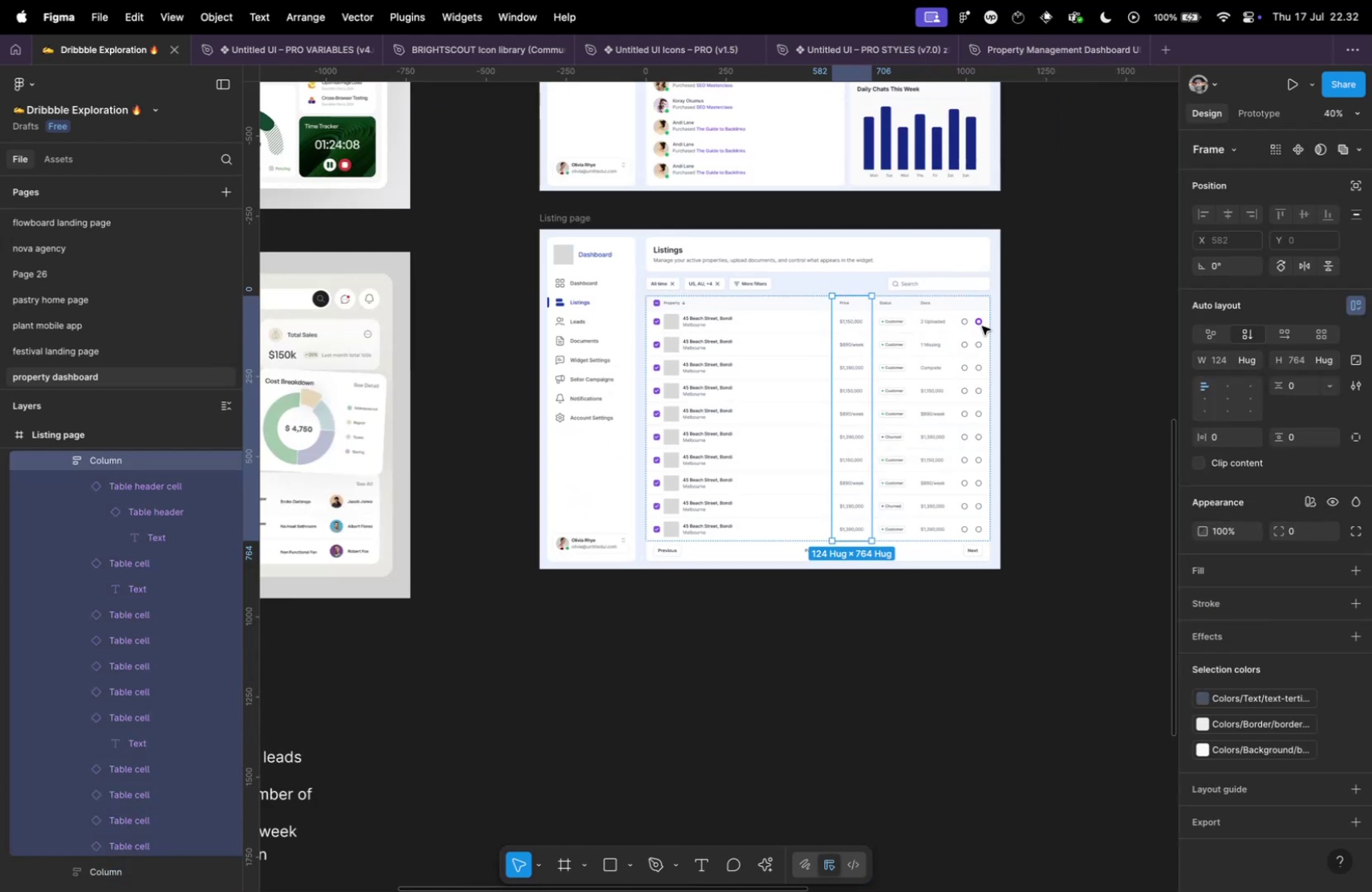 
key(Meta+Tab)
 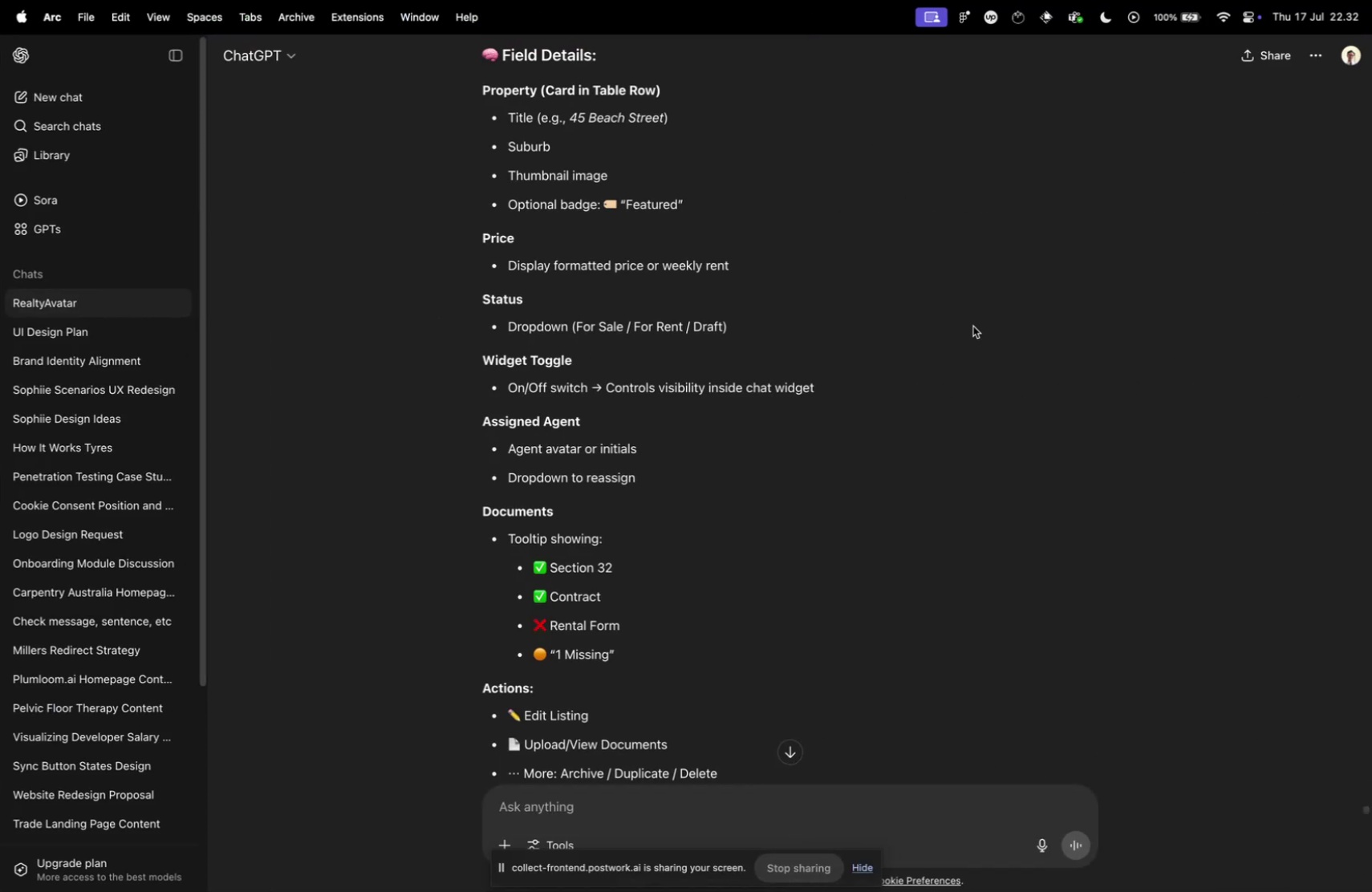 
scroll: coordinate [837, 332], scroll_direction: up, amount: 3.0
 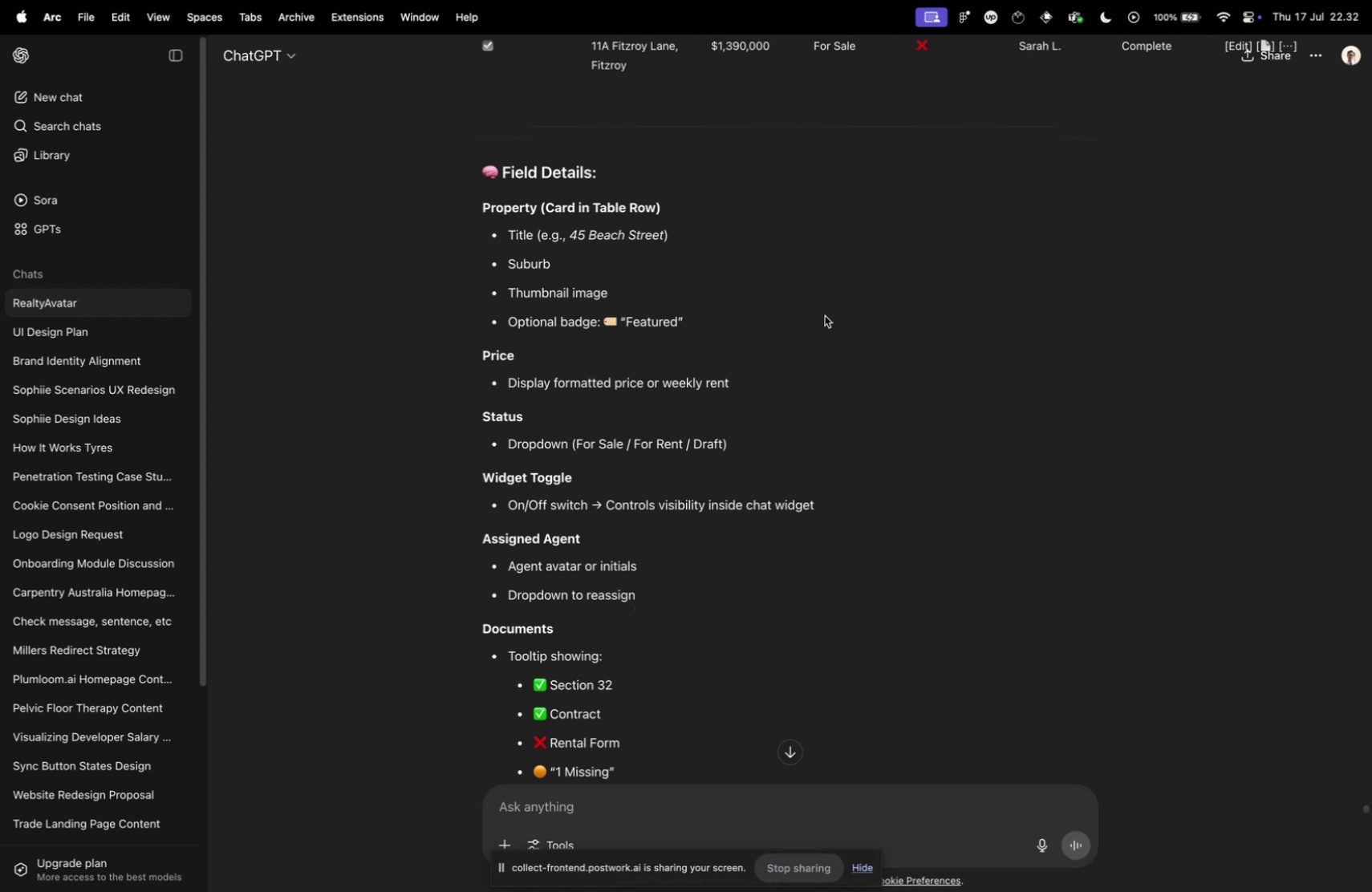 
scroll: coordinate [818, 302], scroll_direction: down, amount: 7.0
 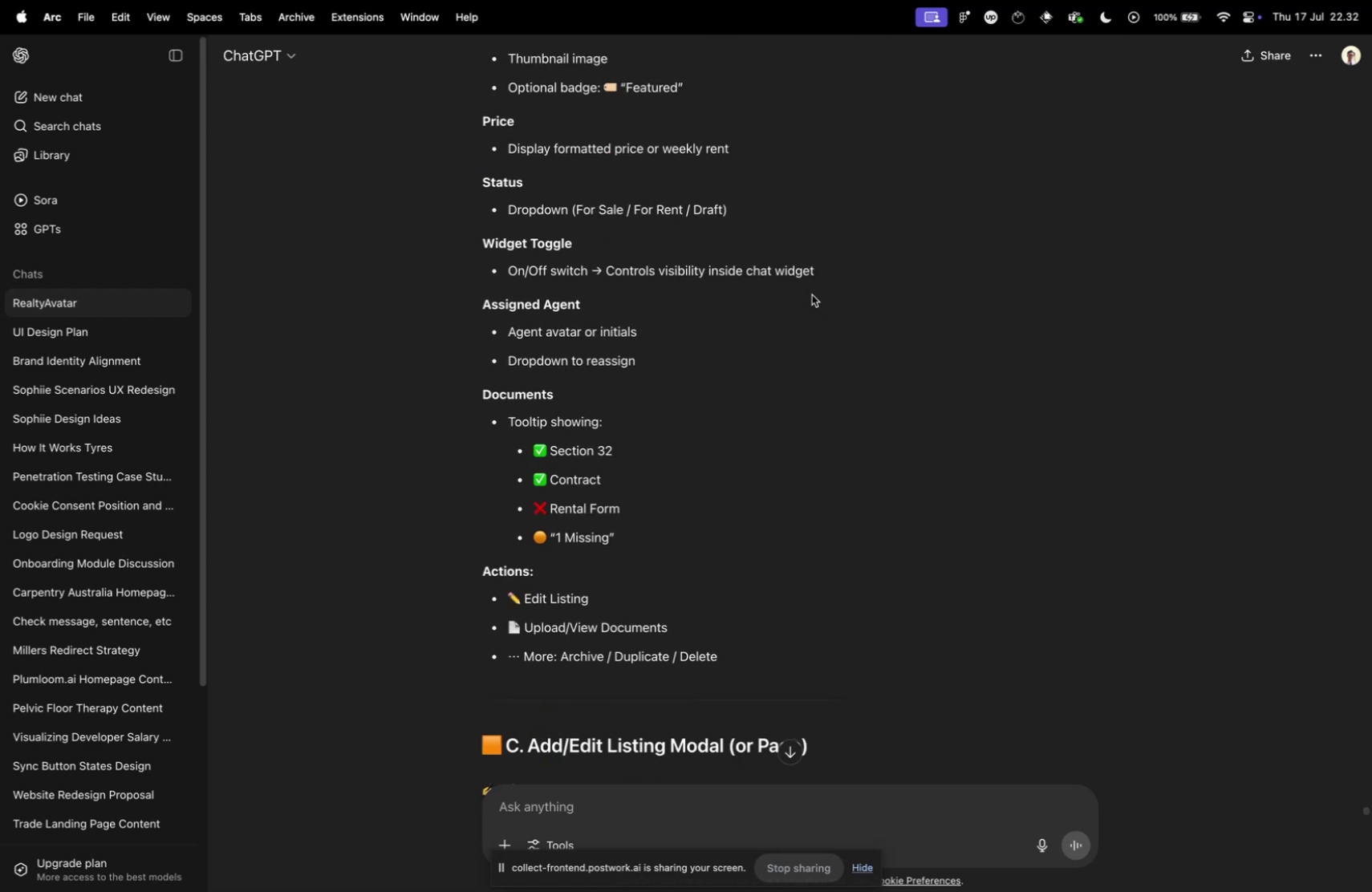 
wait(6.82)
 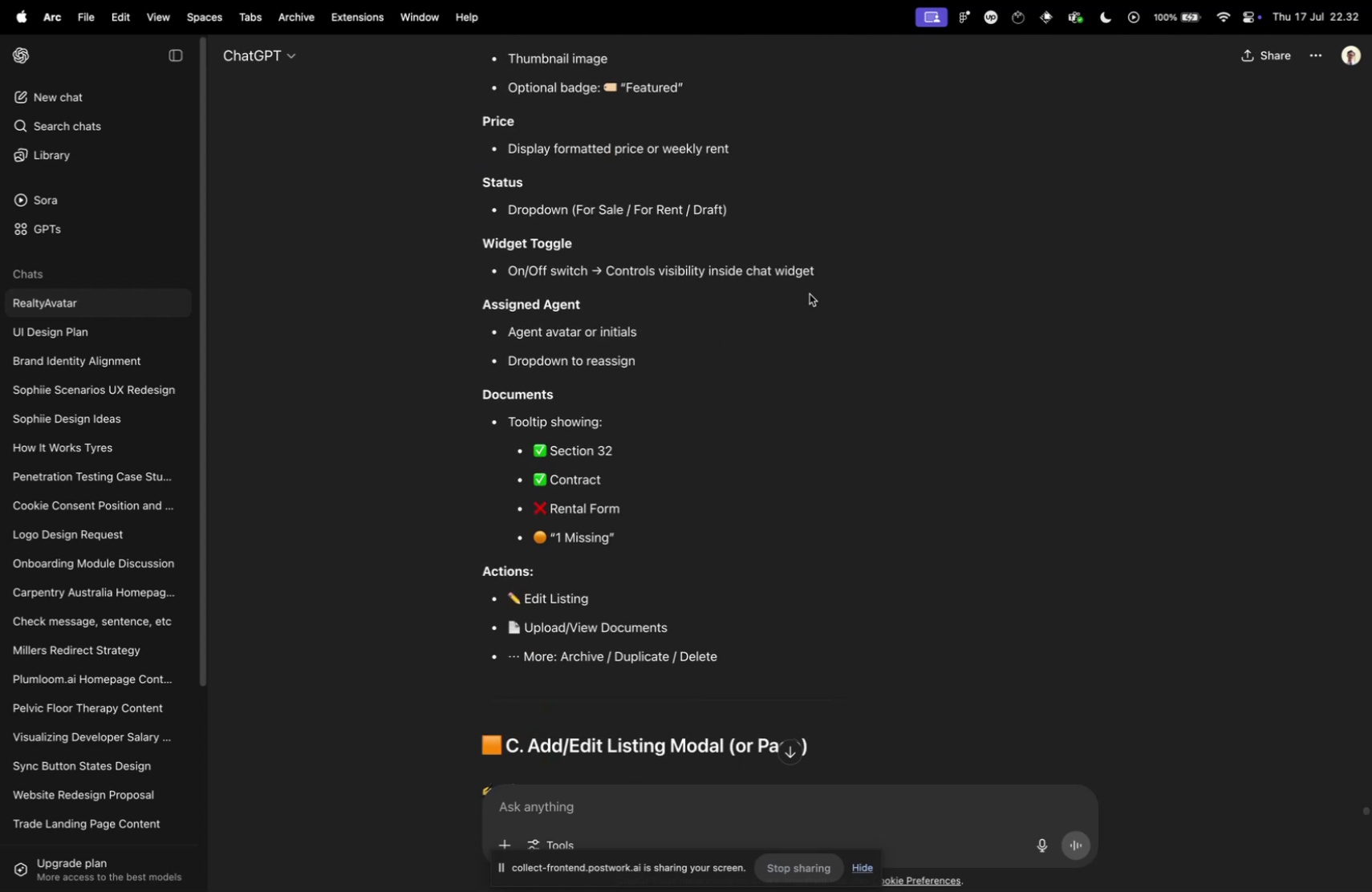 
scroll: coordinate [548, 542], scroll_direction: up, amount: 16.0
 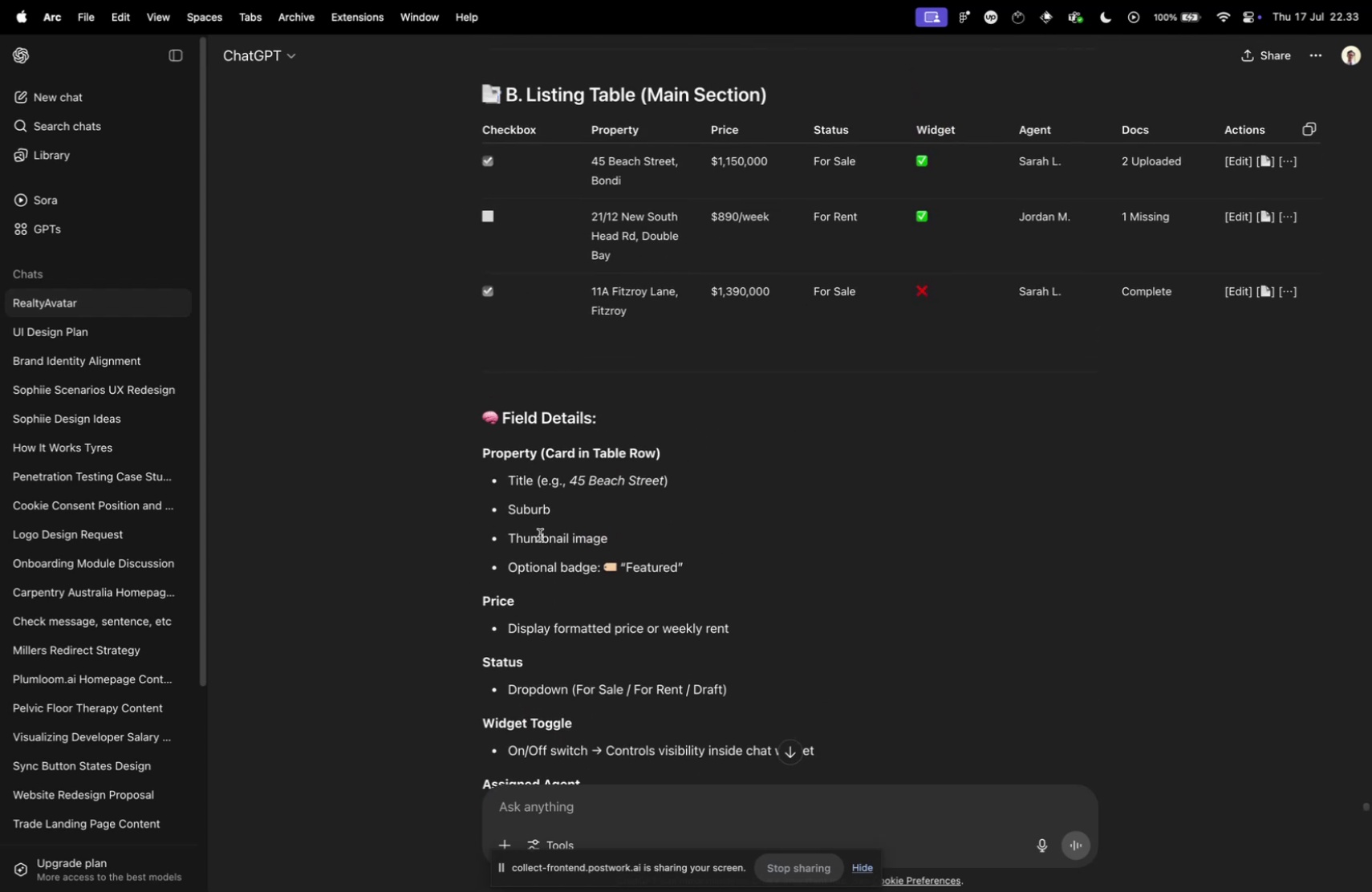 
scroll: coordinate [535, 529], scroll_direction: down, amount: 17.0
 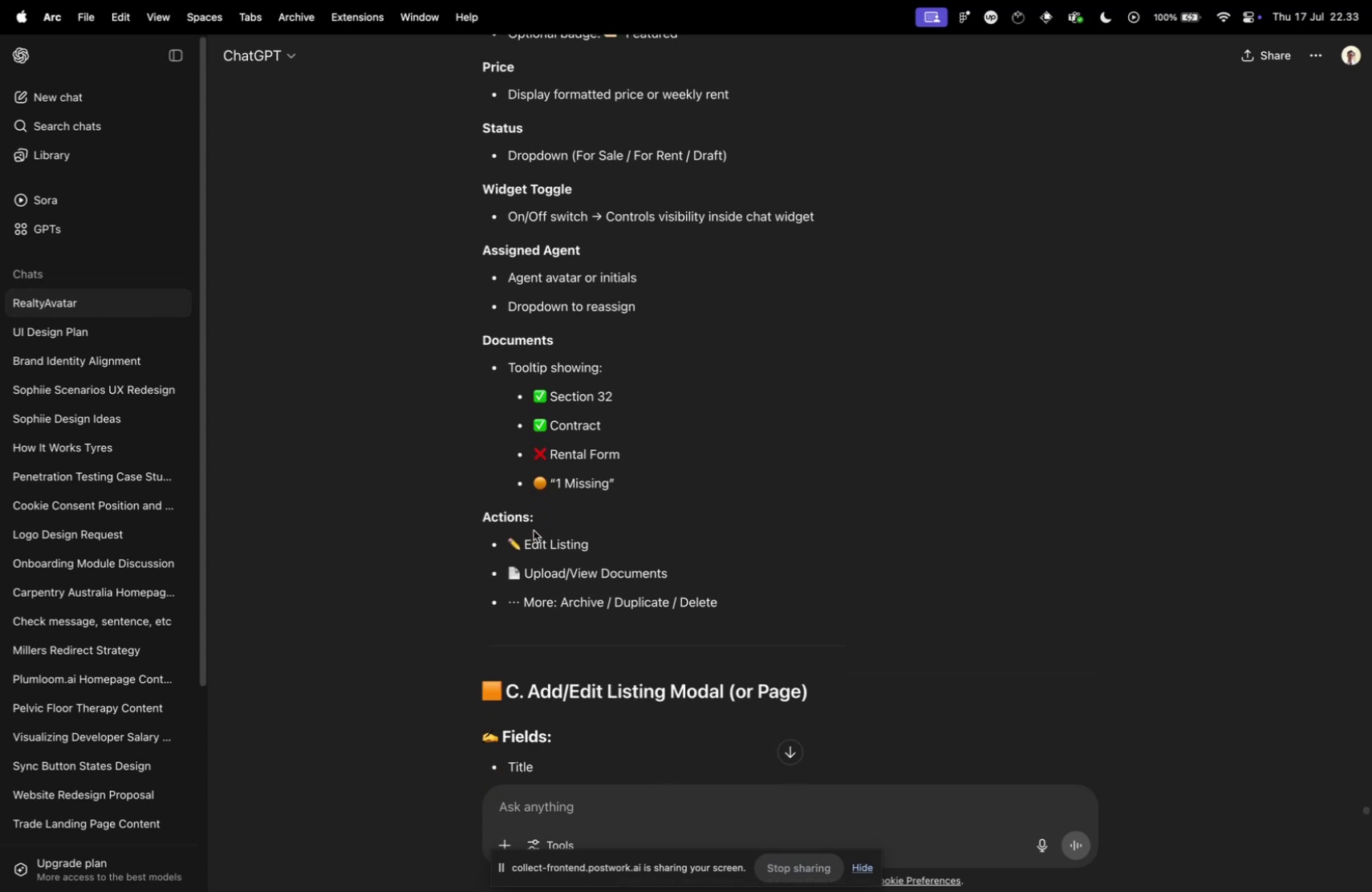 
left_click_drag(start_coordinate=[545, 477], to_coordinate=[505, 479])
 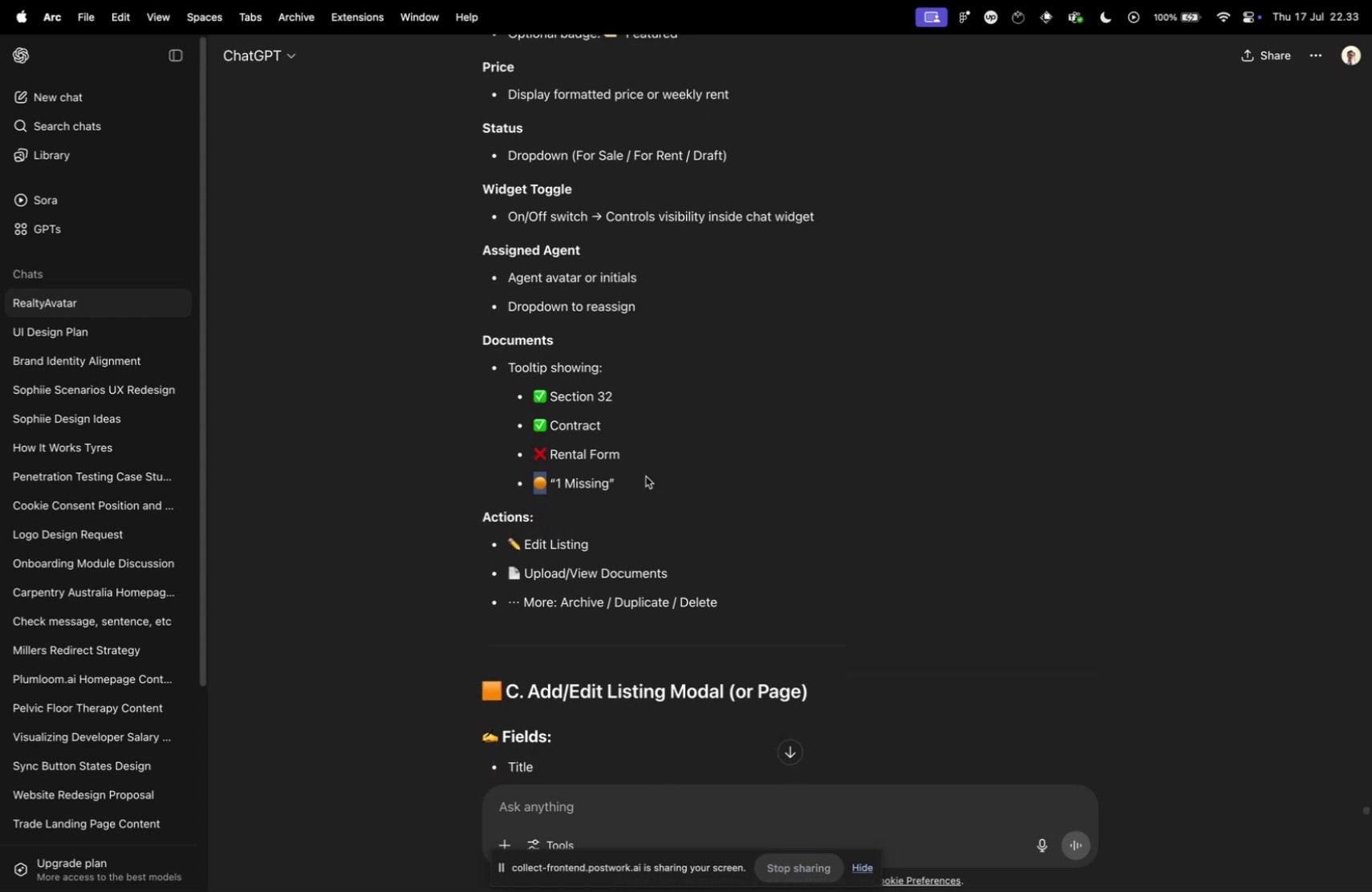 
left_click([647, 476])
 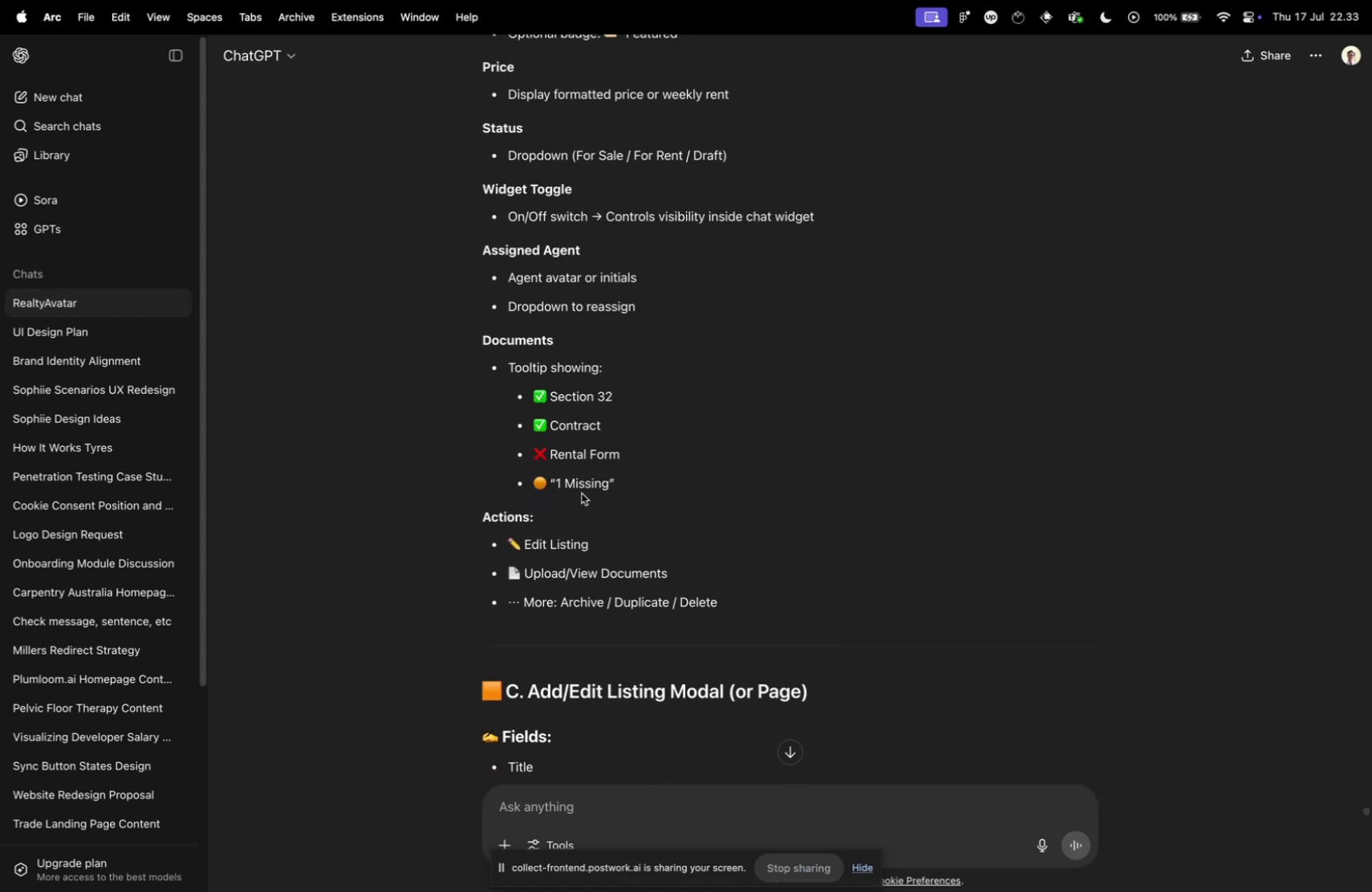 
scroll: coordinate [578, 490], scroll_direction: down, amount: 6.0
 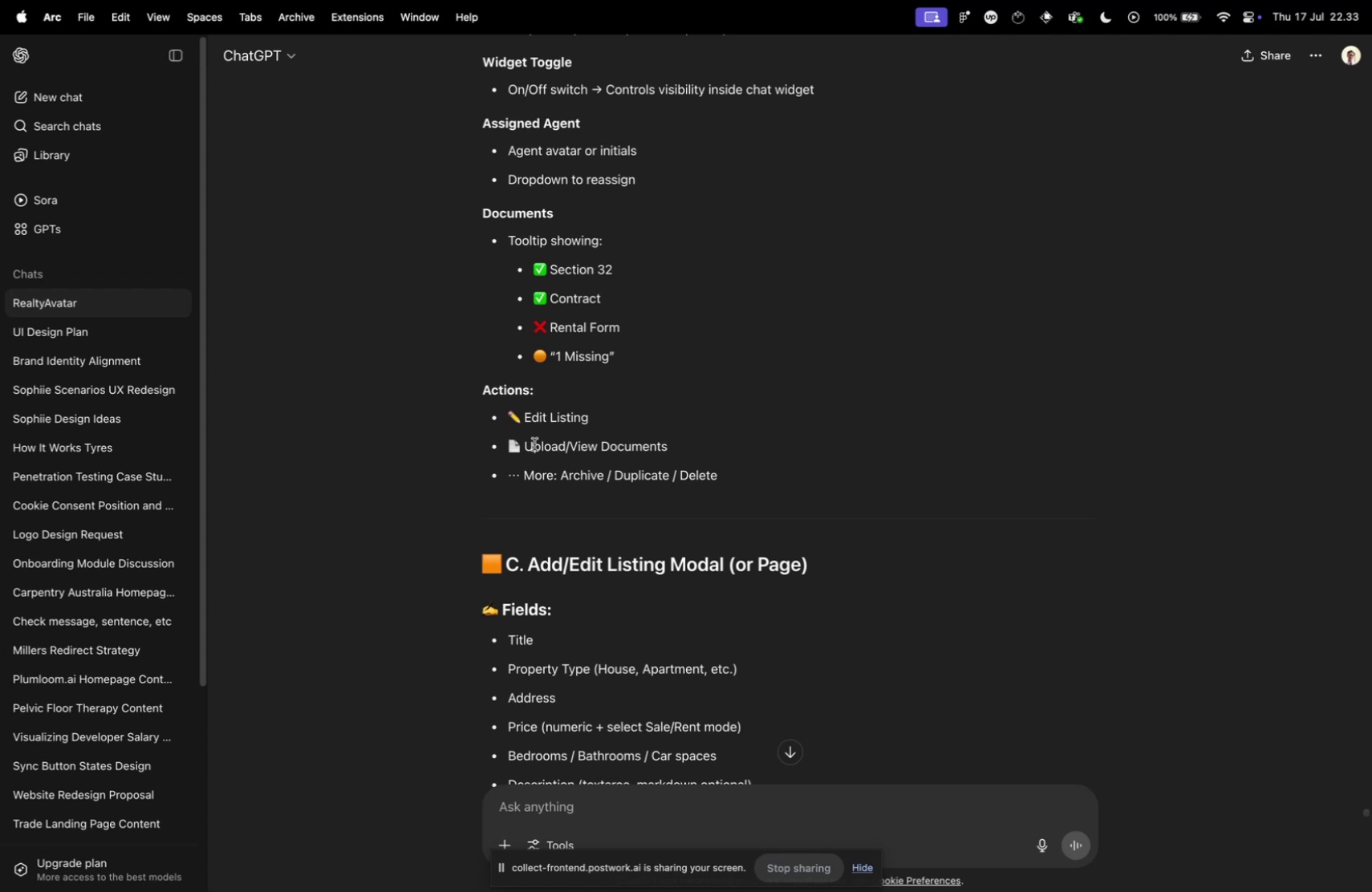 
left_click_drag(start_coordinate=[524, 416], to_coordinate=[660, 424])
 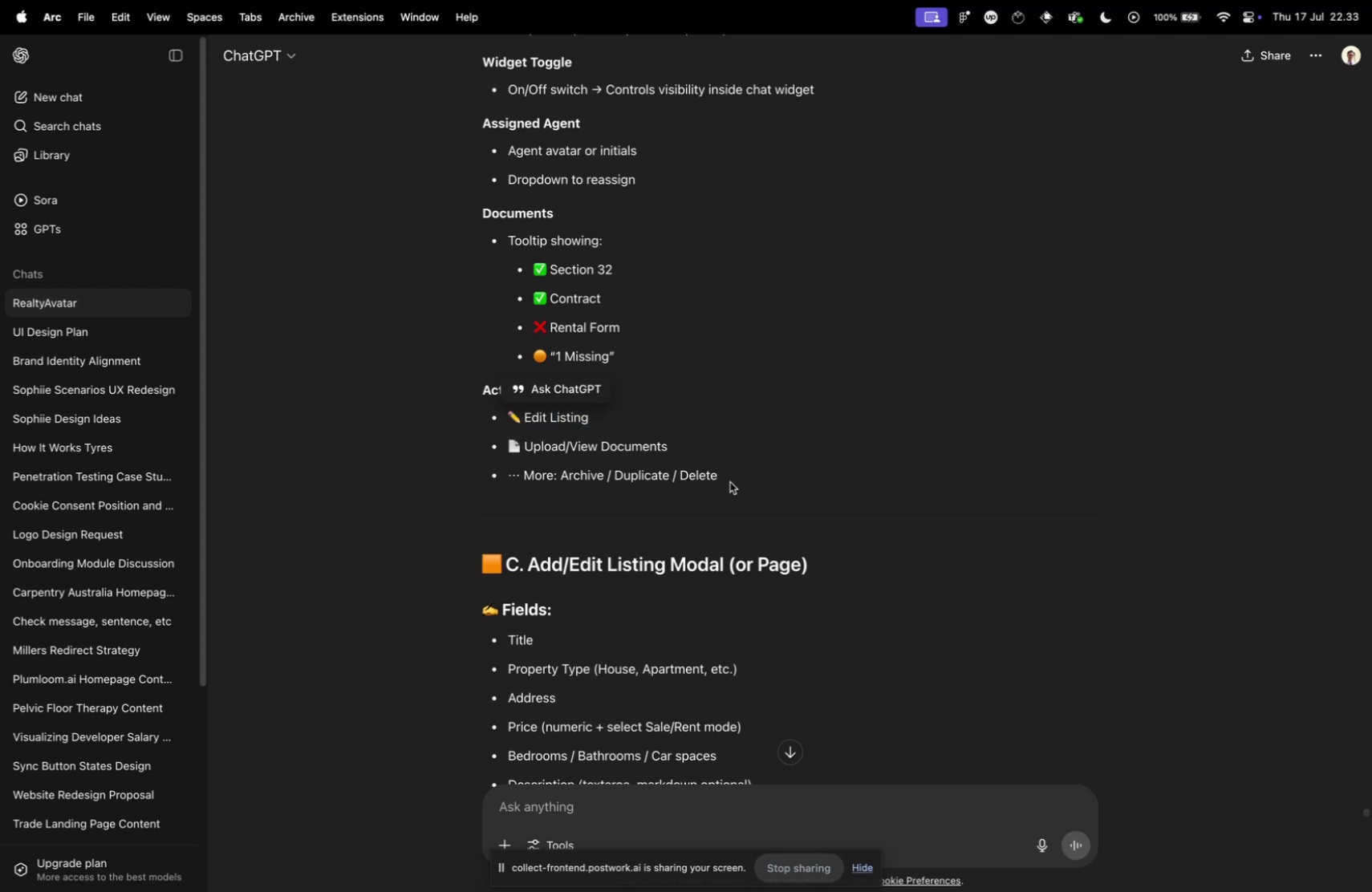 
left_click([730, 481])
 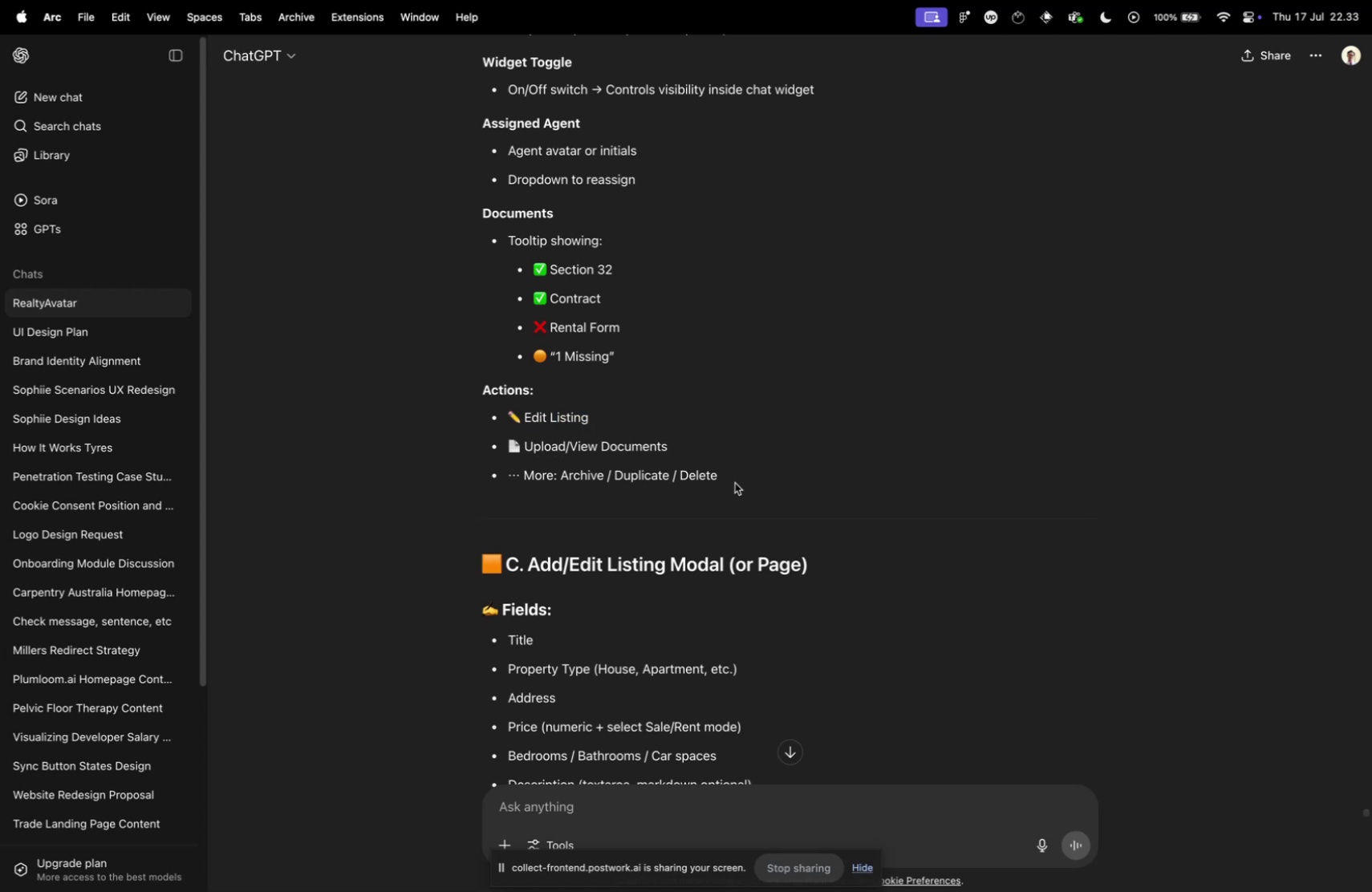 
left_click_drag(start_coordinate=[735, 478], to_coordinate=[520, 410])
 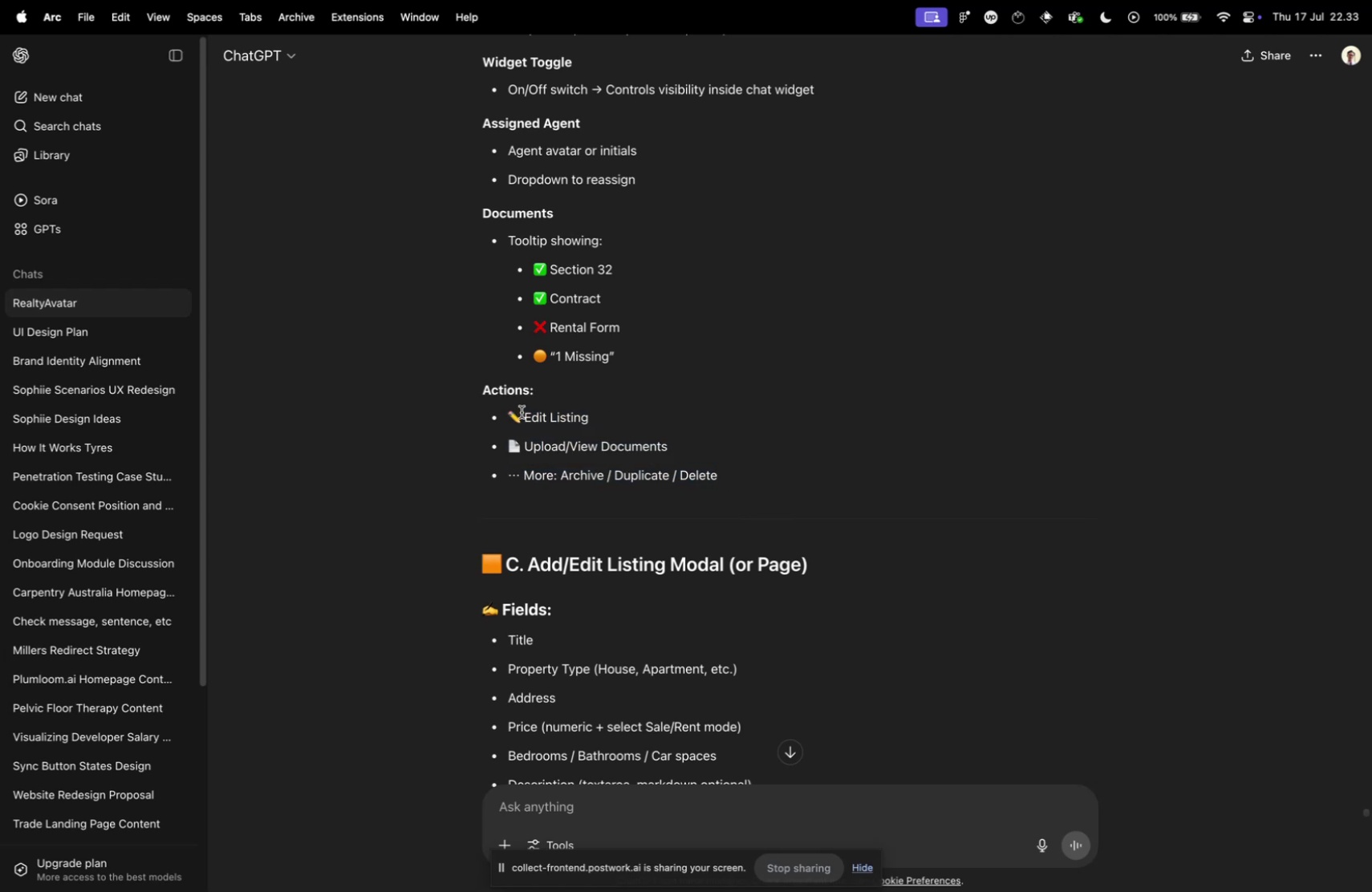 
left_click_drag(start_coordinate=[524, 414], to_coordinate=[736, 465])
 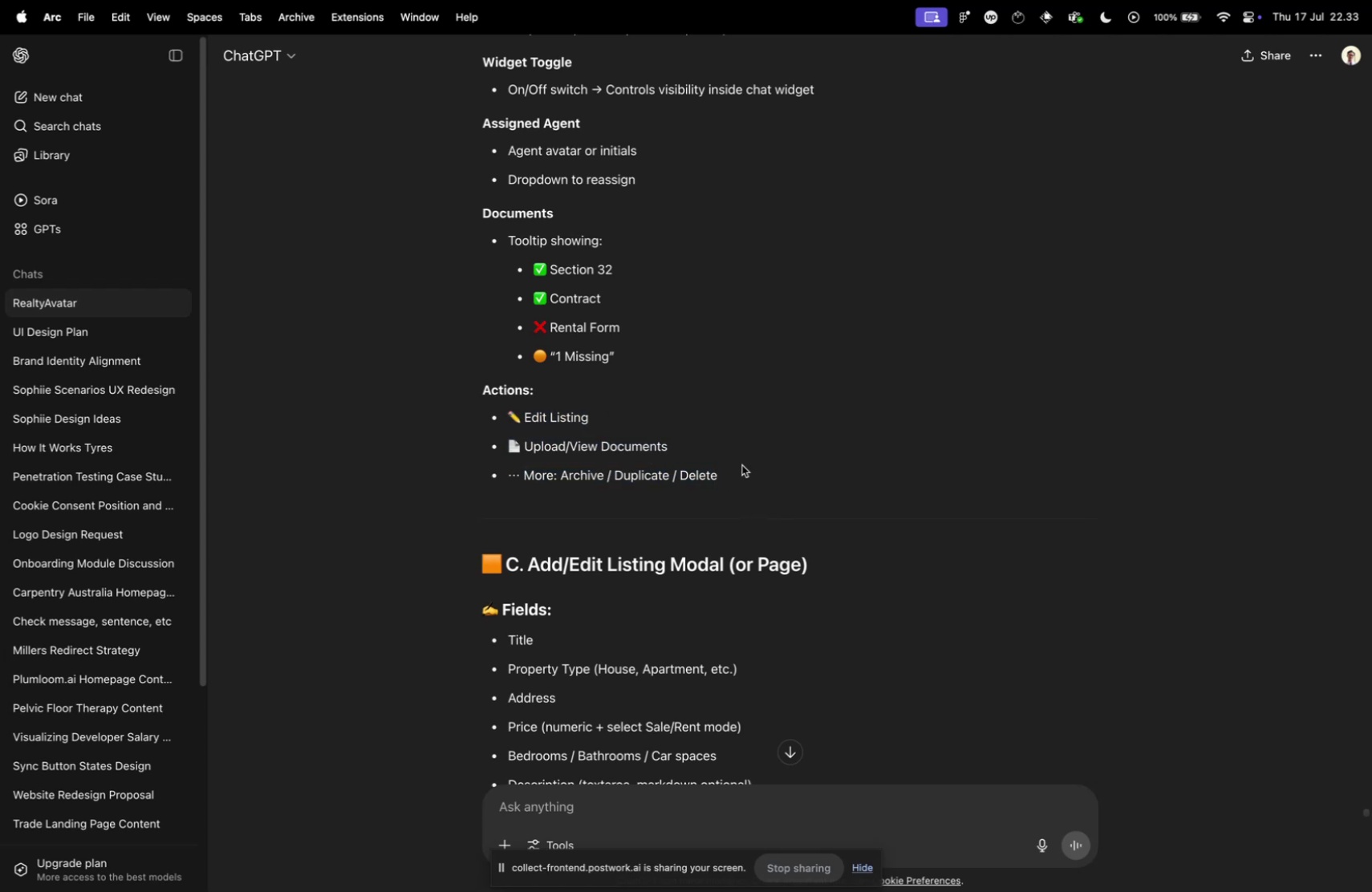 
wait(9.8)
 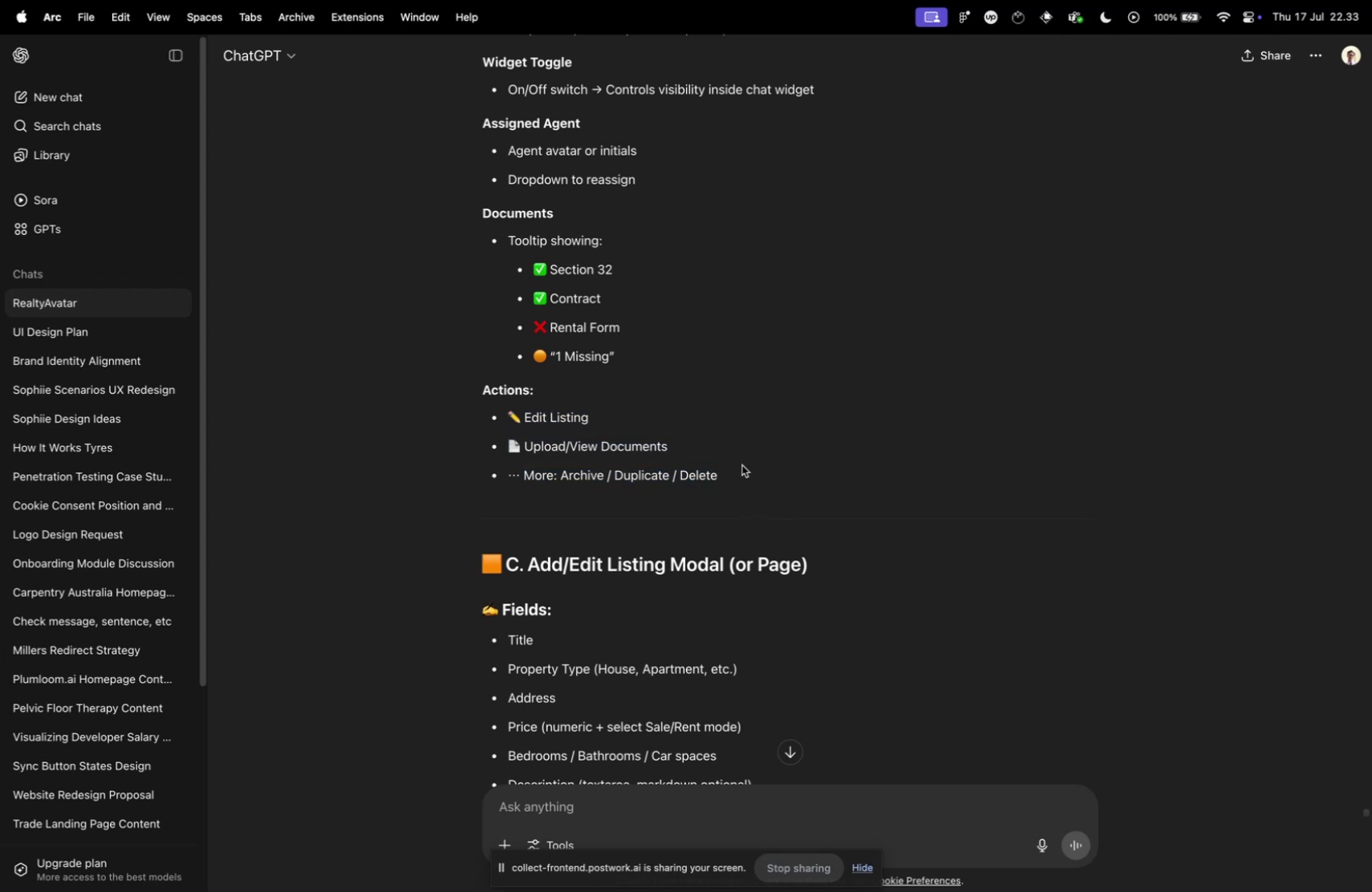 
scroll: coordinate [700, 390], scroll_direction: down, amount: 21.0
 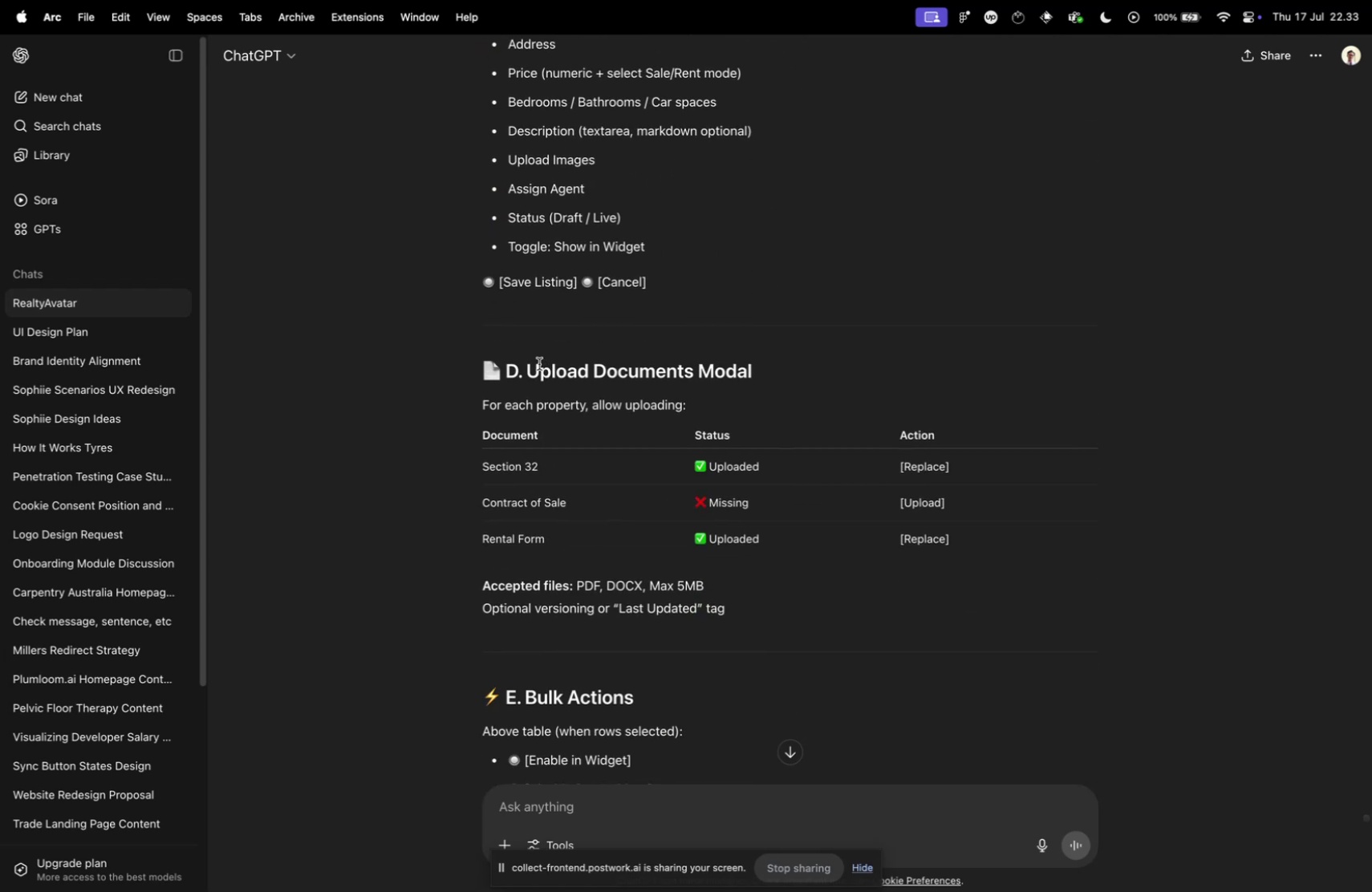 
left_click_drag(start_coordinate=[529, 370], to_coordinate=[806, 375])
 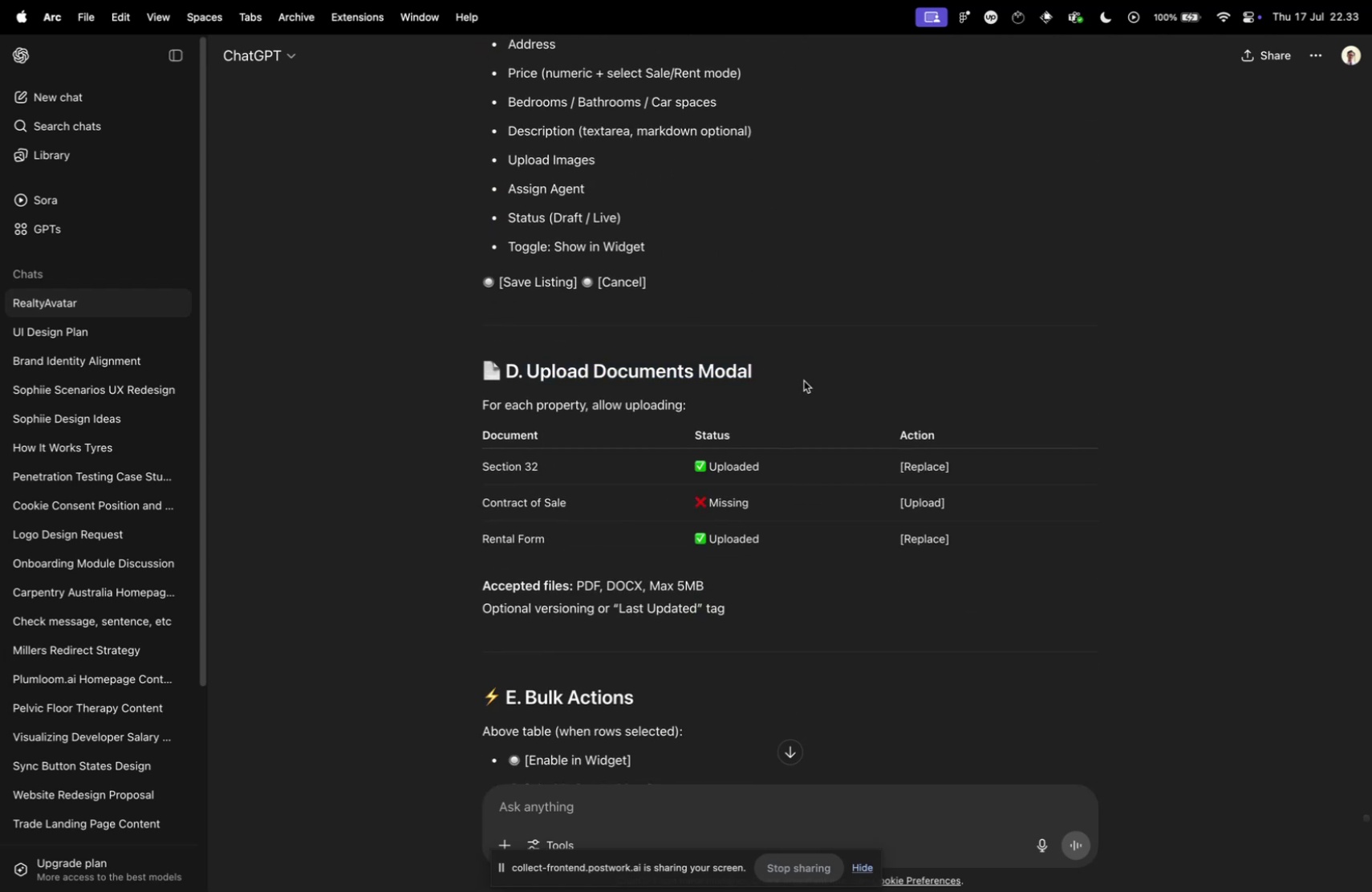 
scroll: coordinate [798, 387], scroll_direction: down, amount: 21.0
 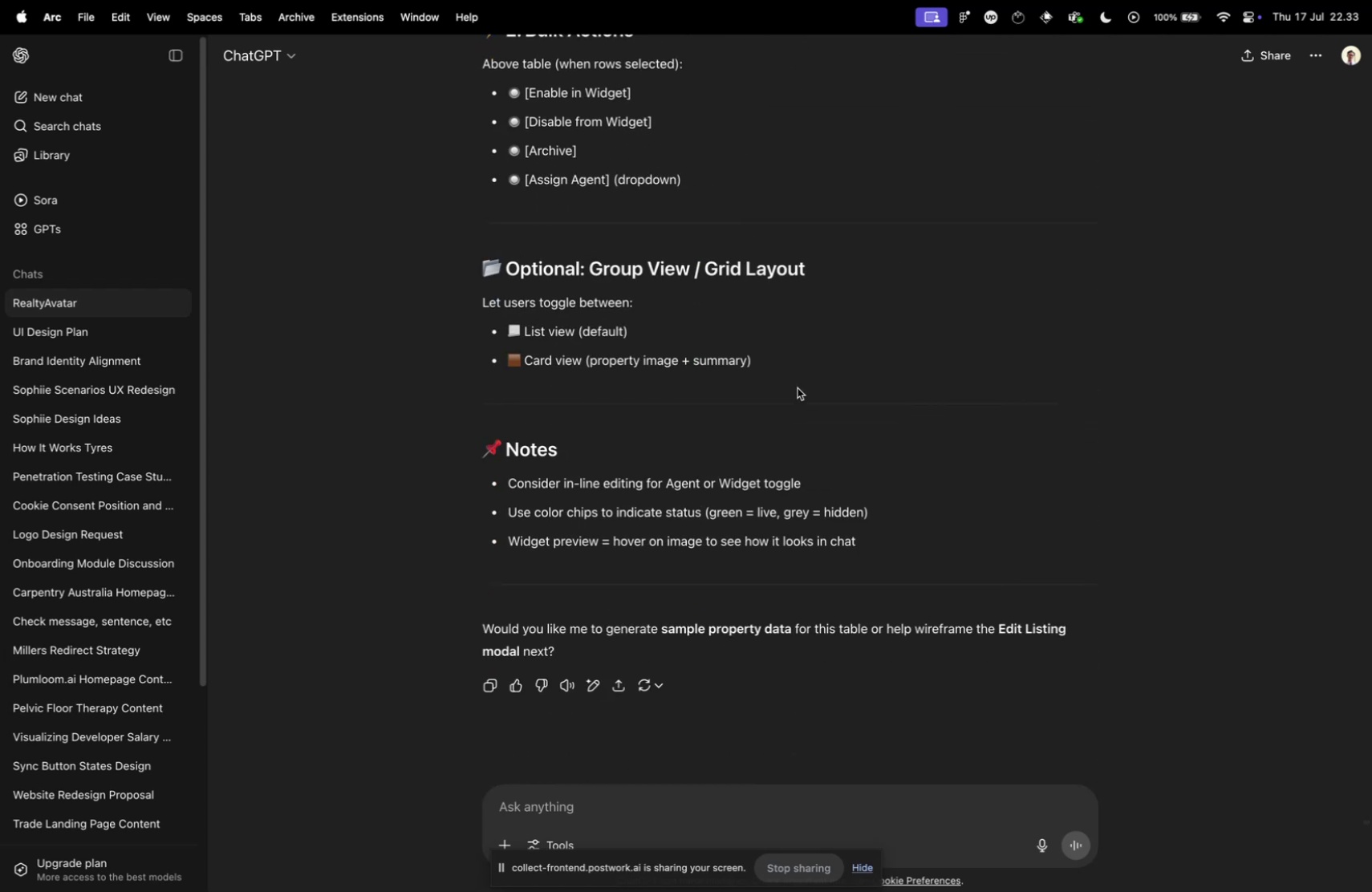 
scroll: coordinate [822, 502], scroll_direction: up, amount: 152.0
 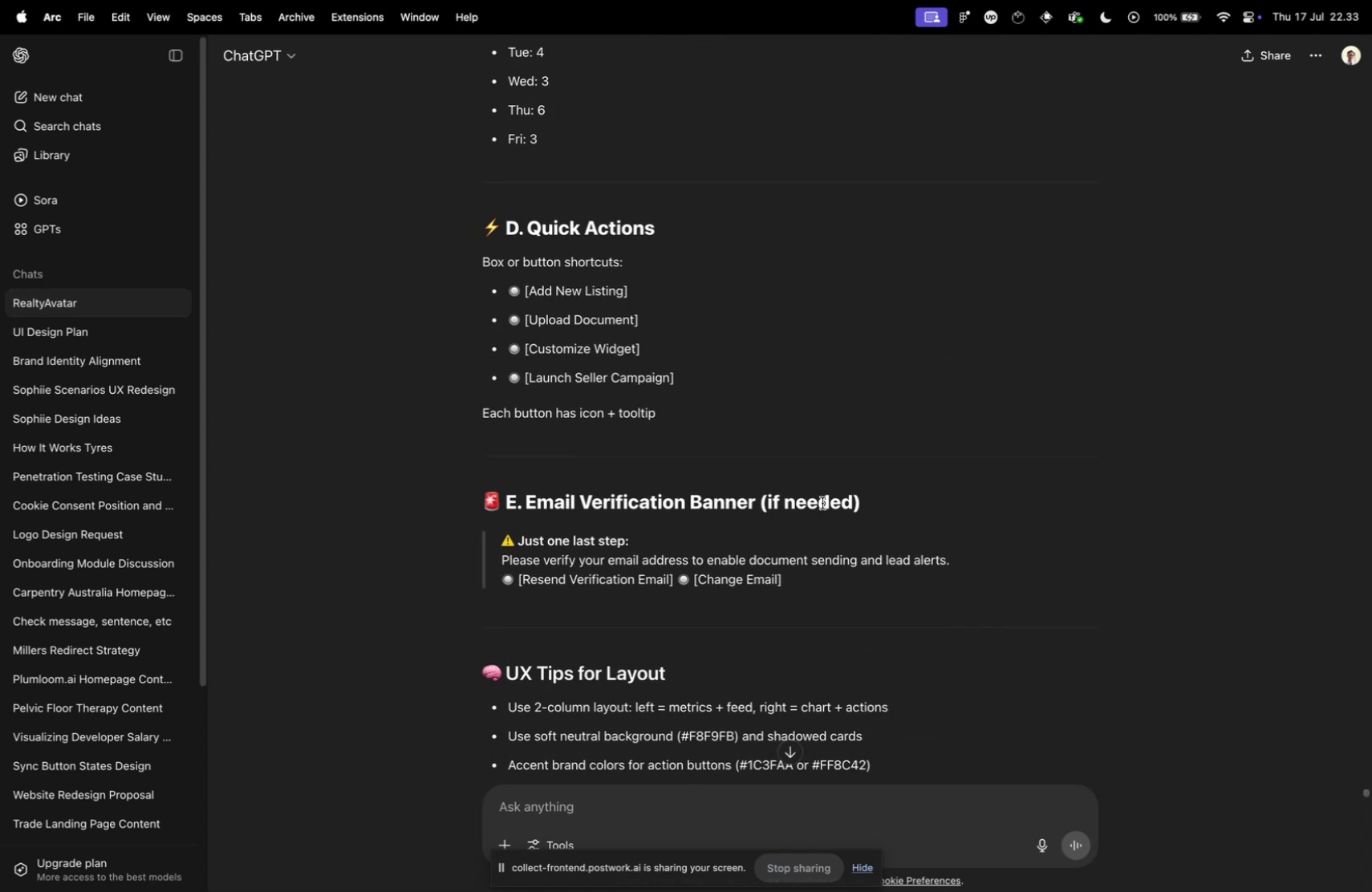 
scroll: coordinate [798, 497], scroll_direction: down, amount: 20.0
 